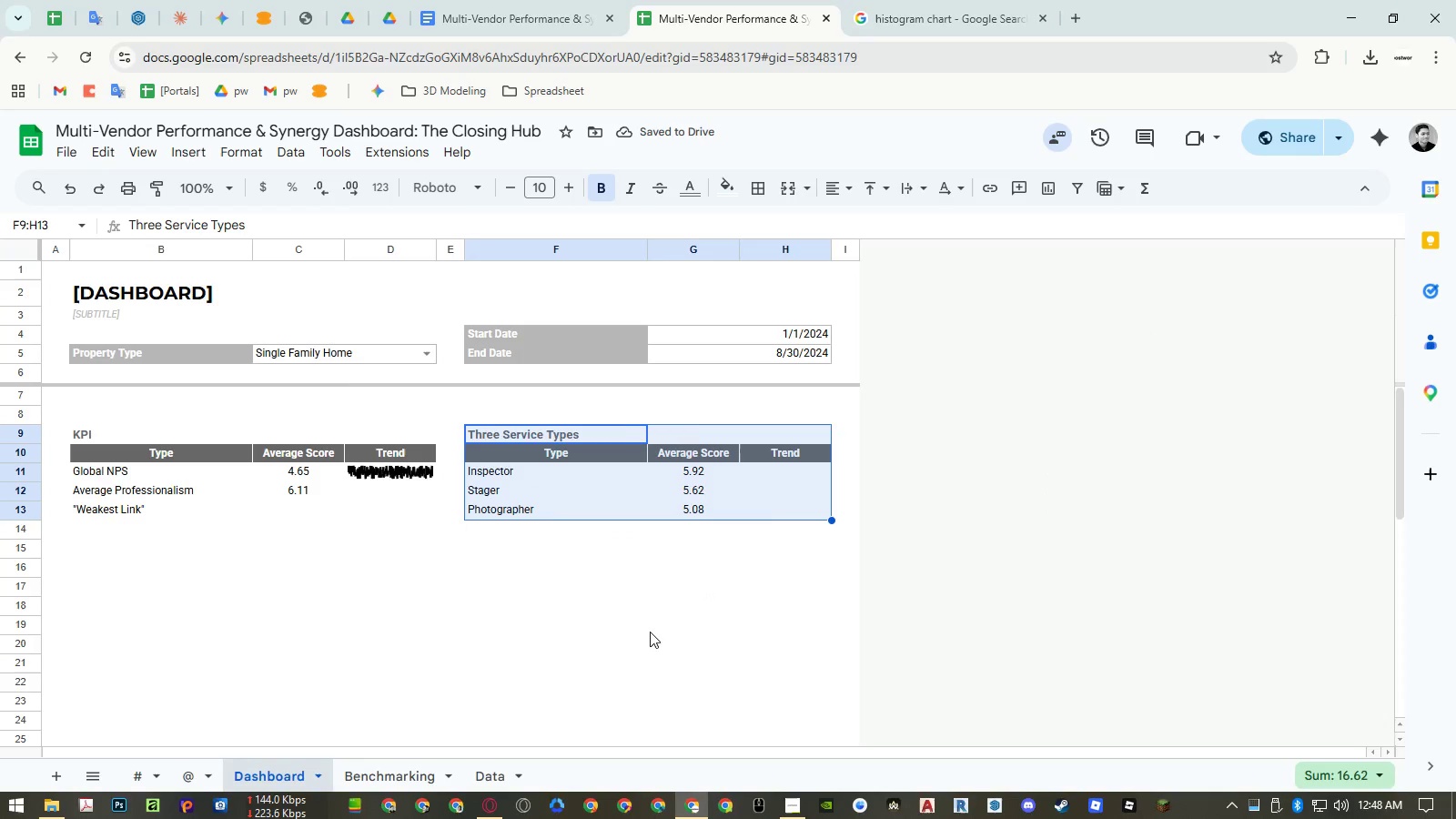 
key(Control+ControlLeft)
 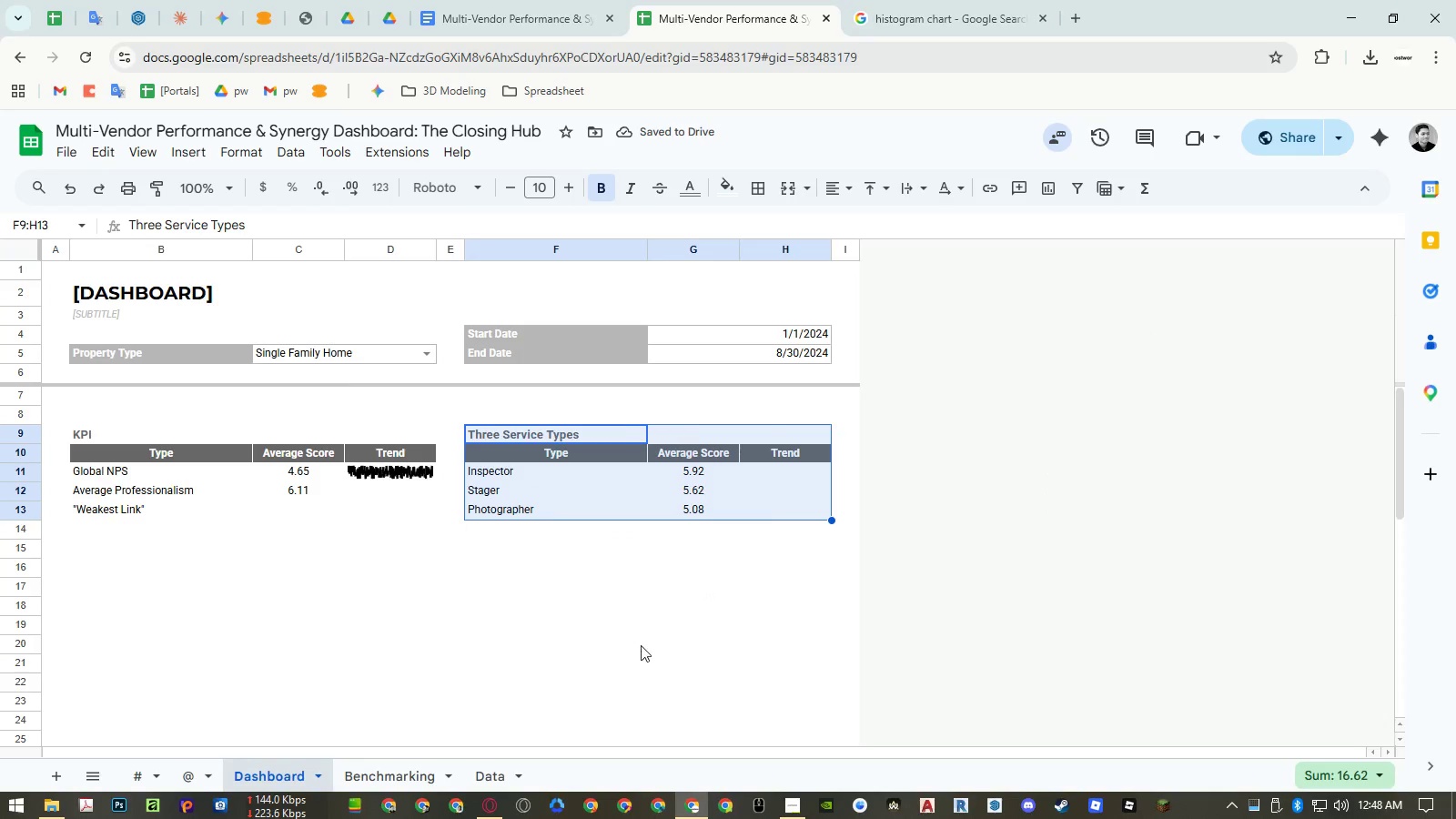 
key(Control+C)
 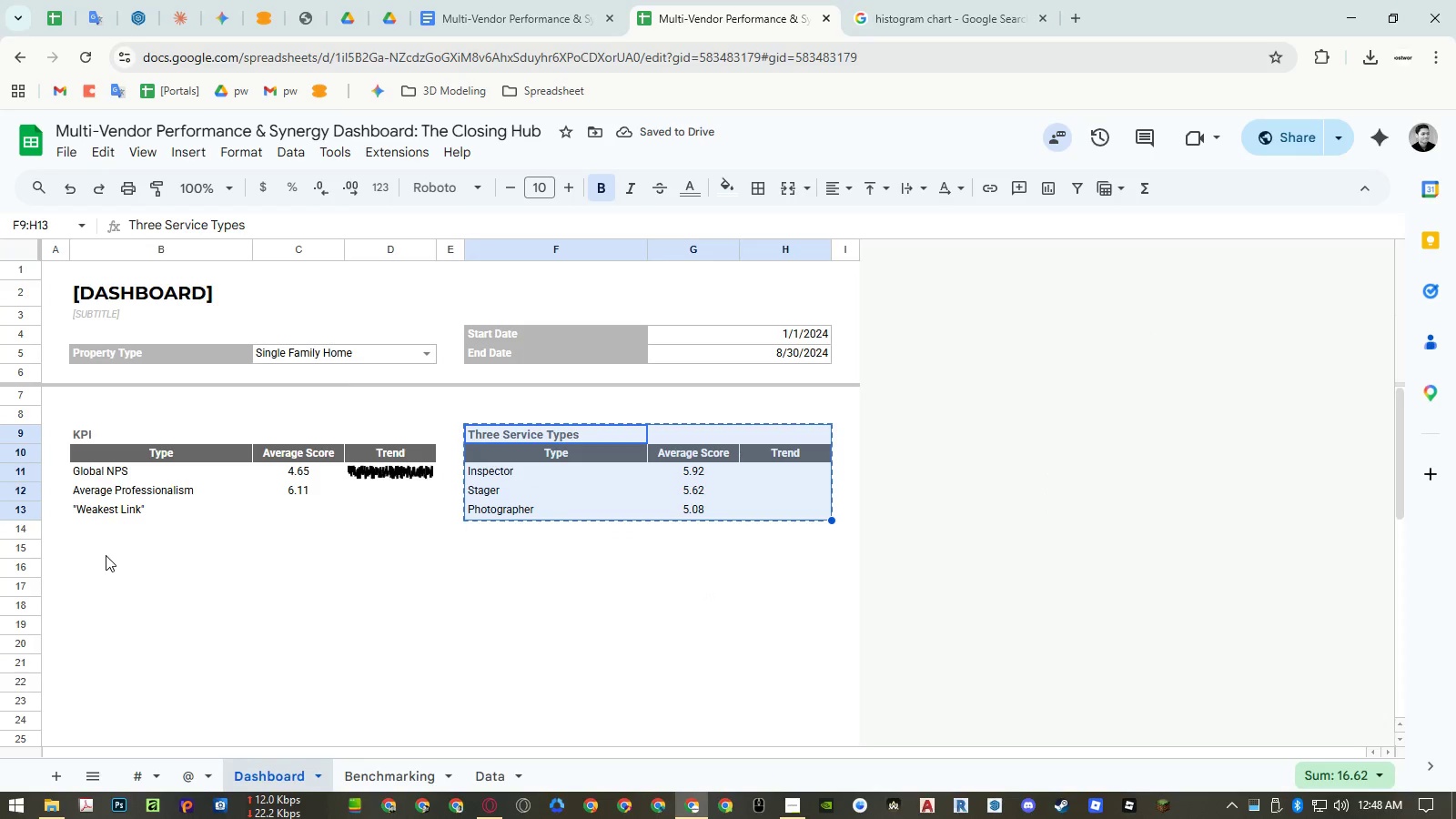 
left_click([103, 551])
 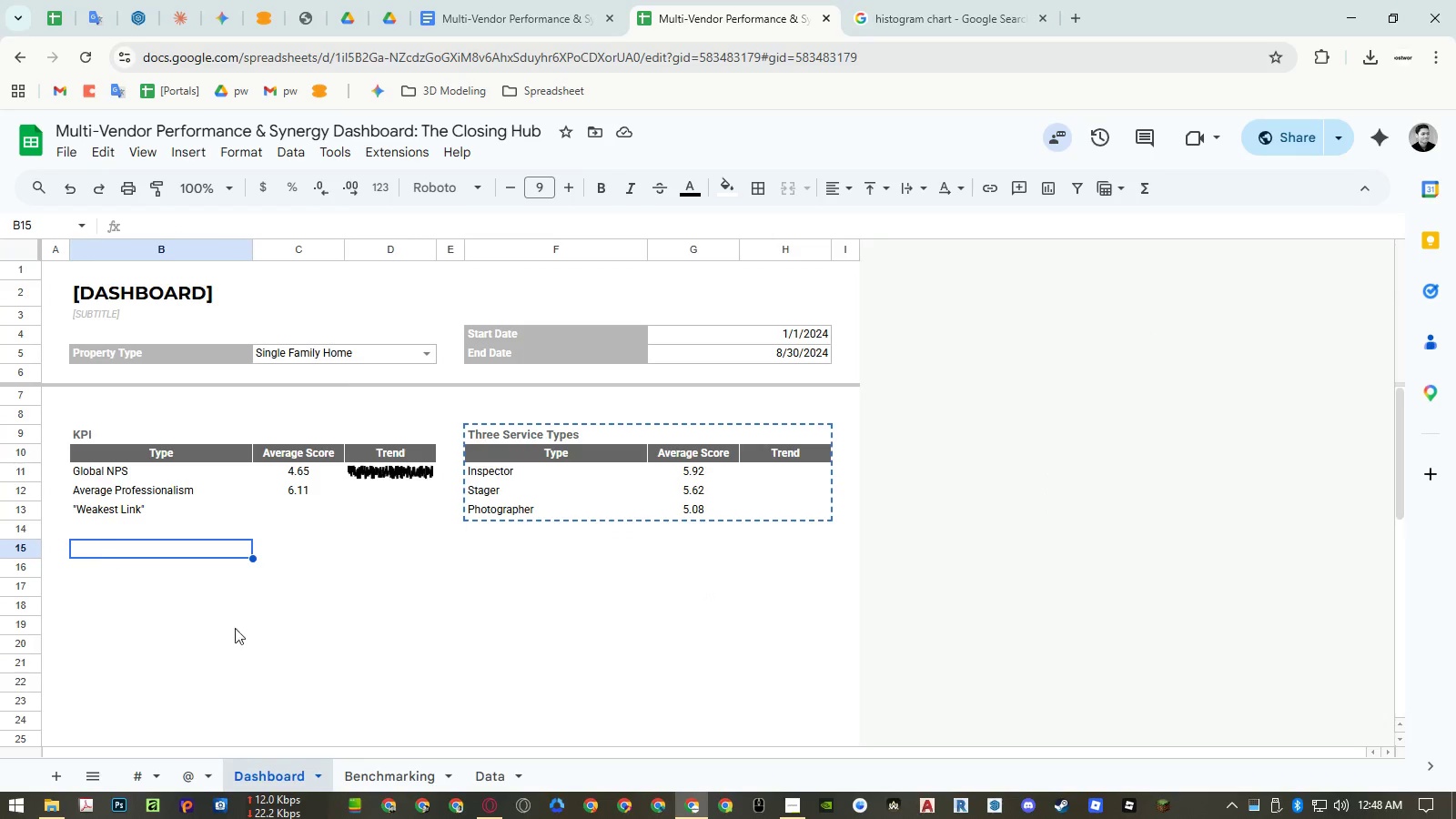 
key(Control+ControlLeft)
 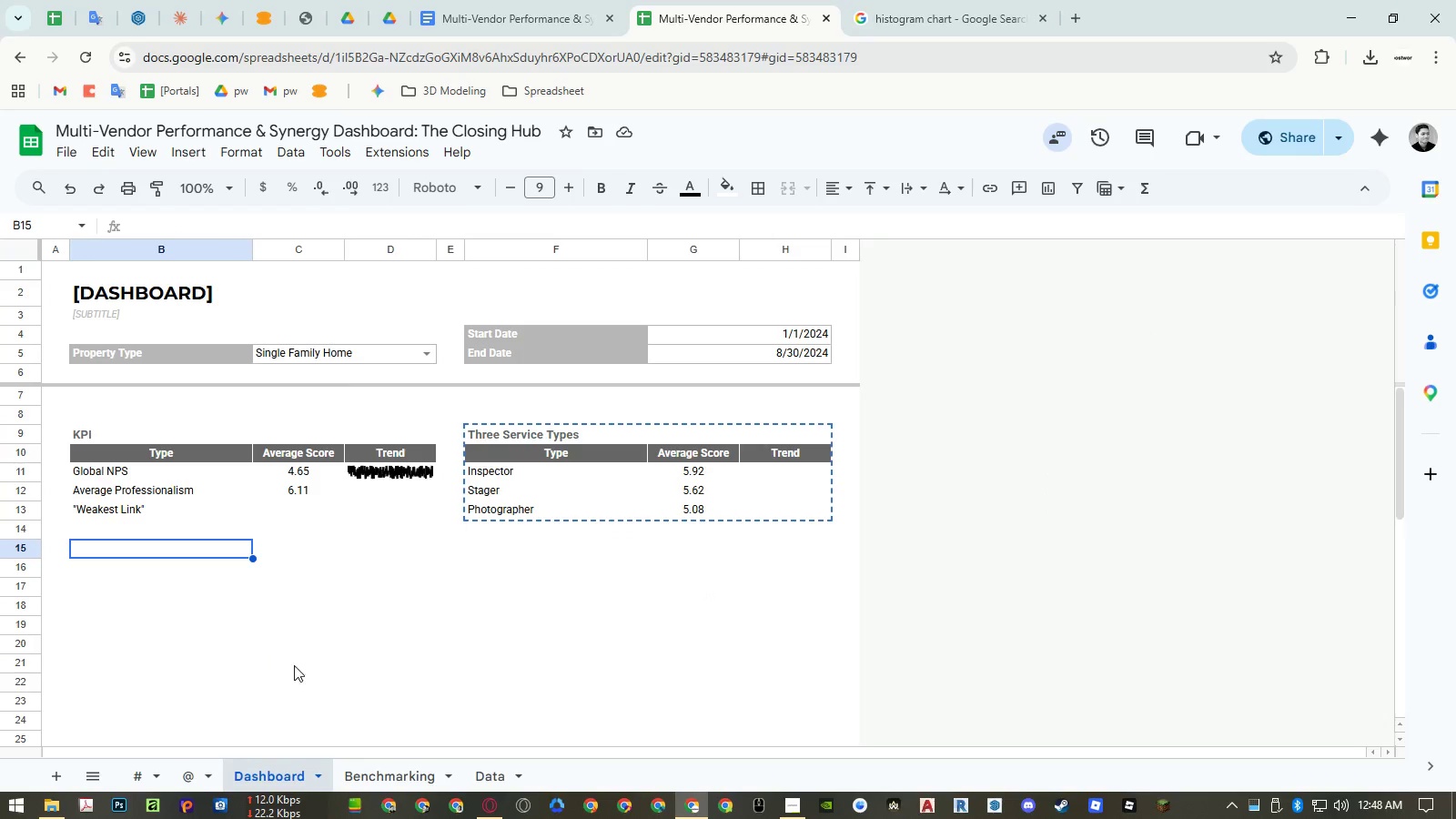 
key(Control+Shift+ShiftLeft)
 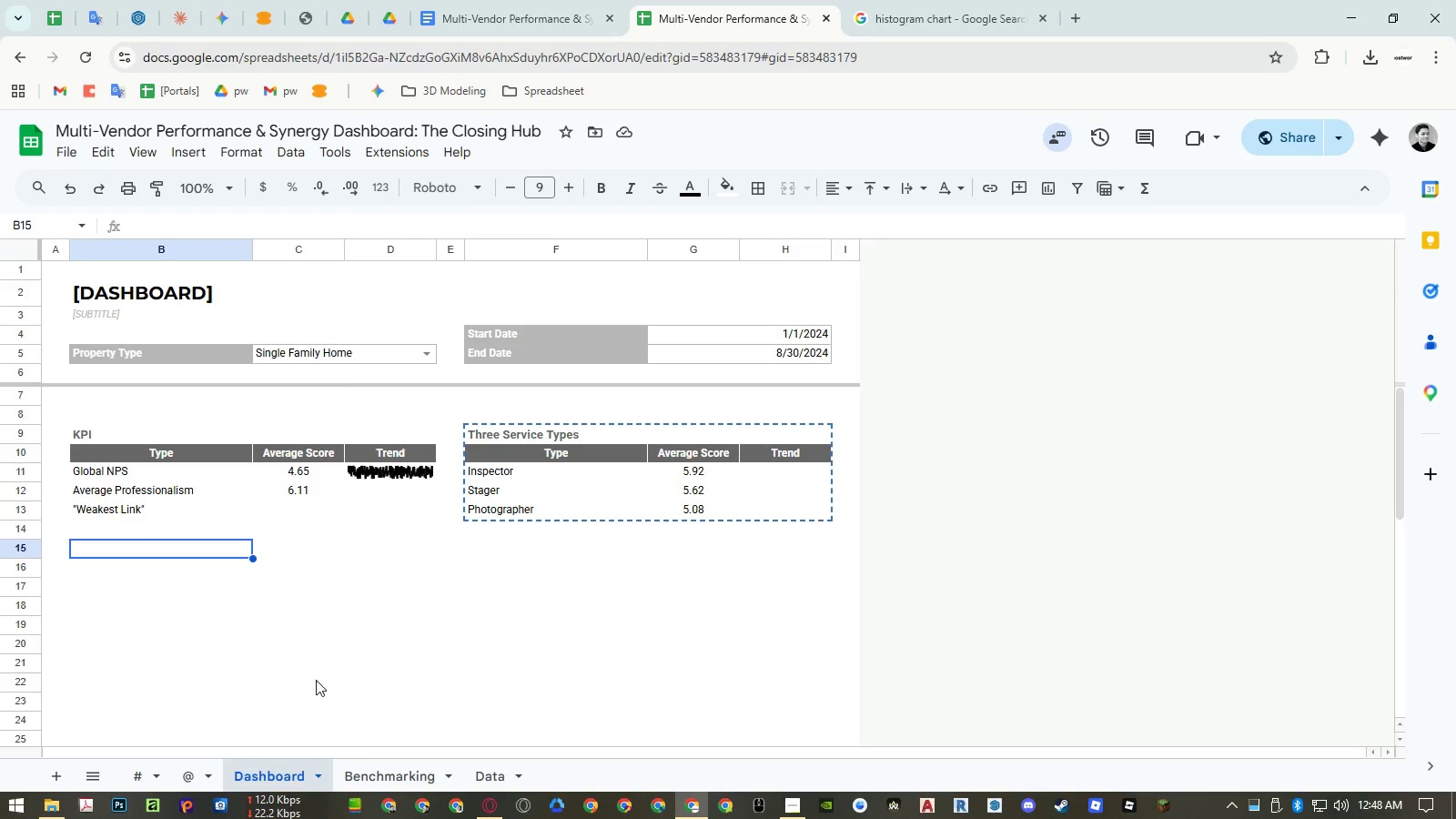 
key(Control+Shift+V)
 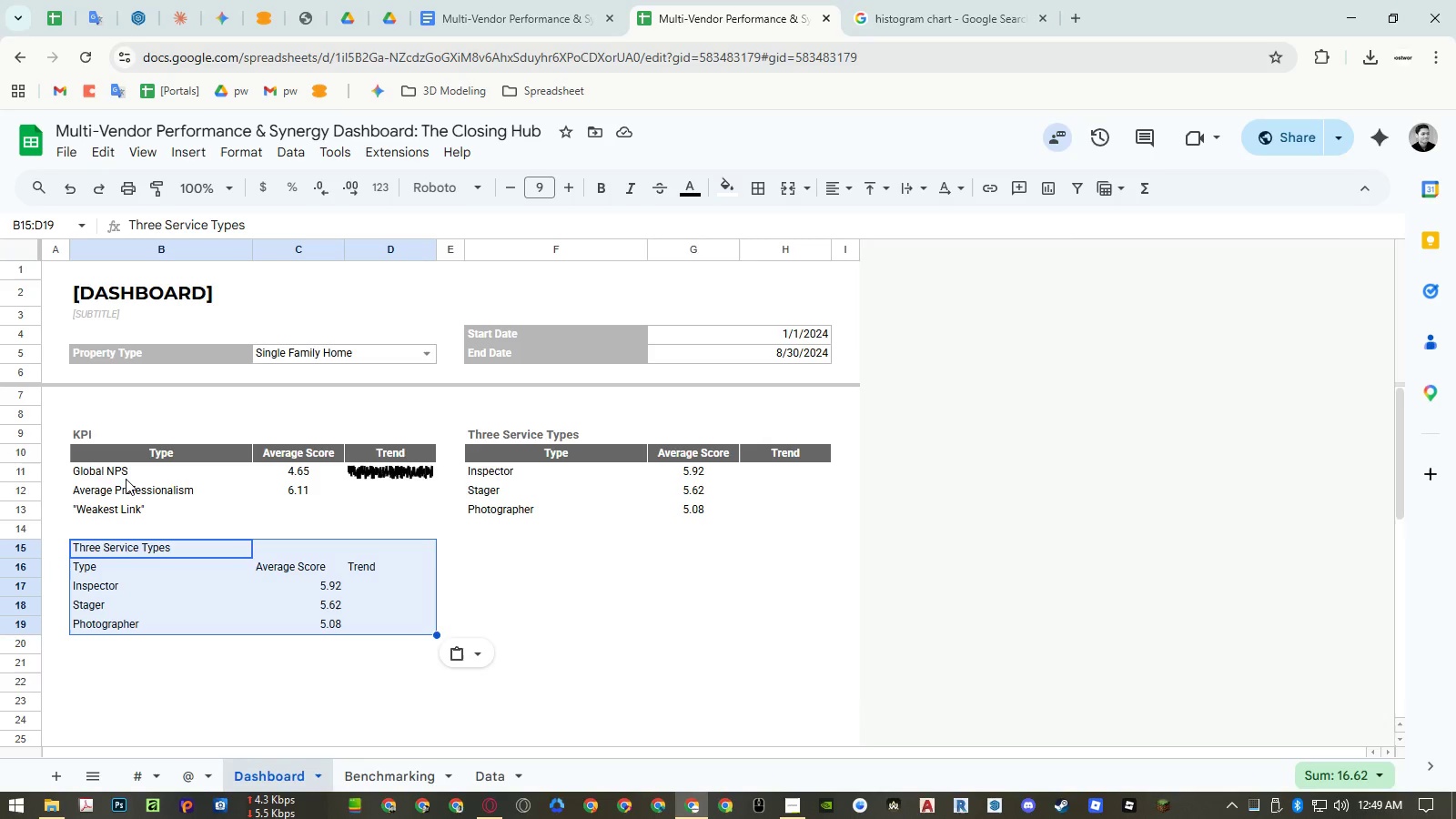 
wait(13.88)
 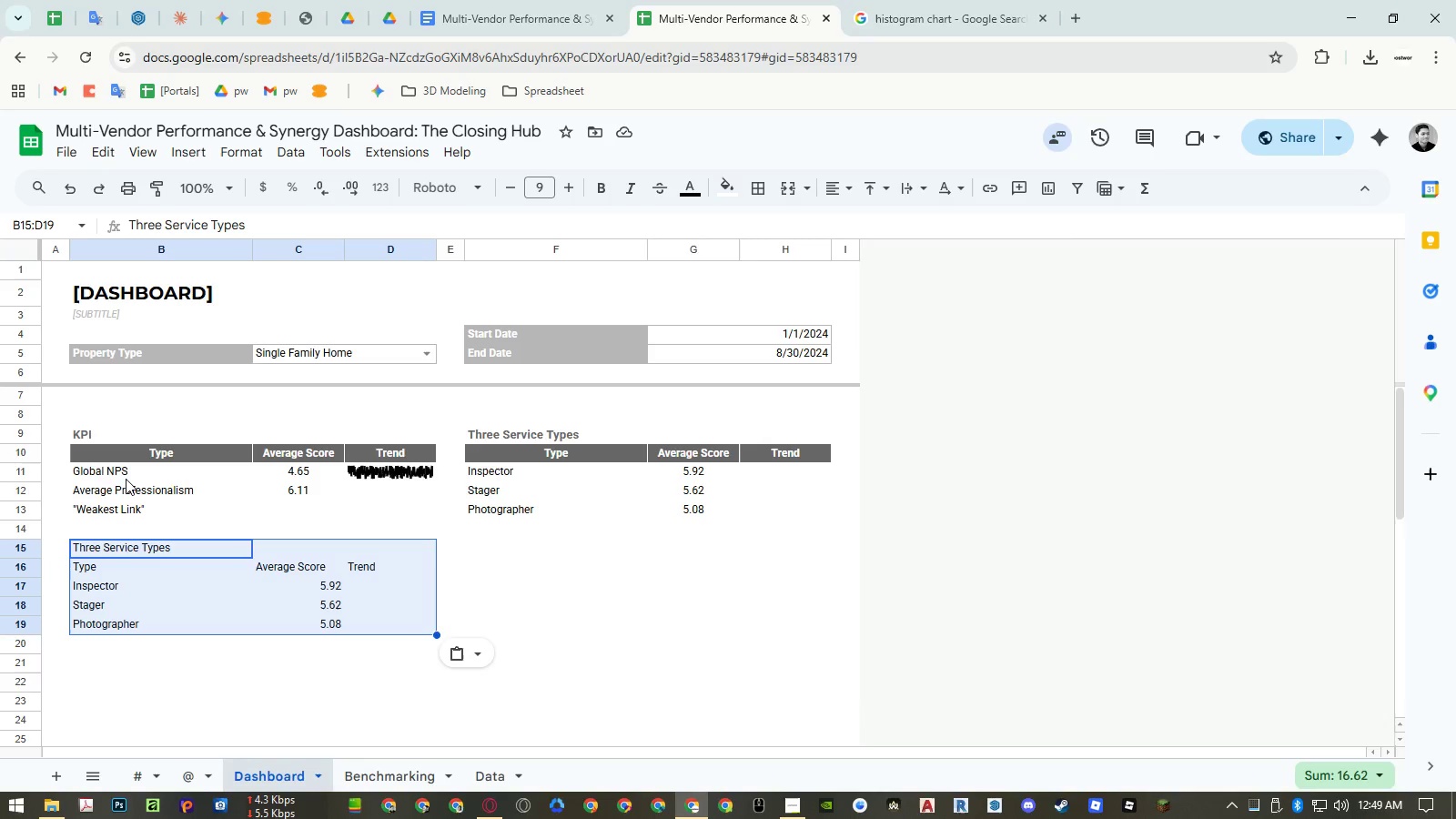 
left_click([24, 430])
 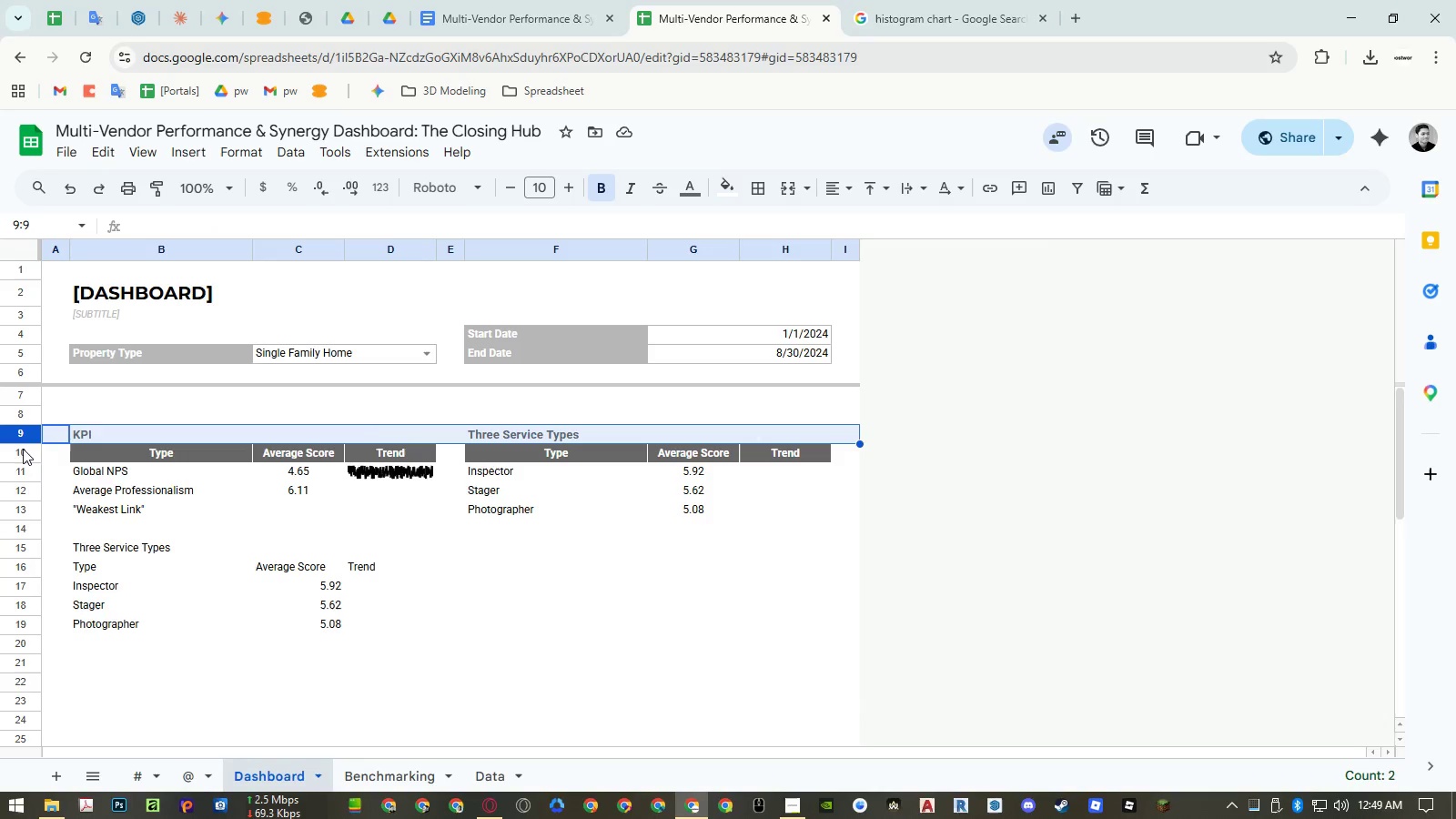 
left_click_drag(start_coordinate=[21, 452], to_coordinate=[21, 433])
 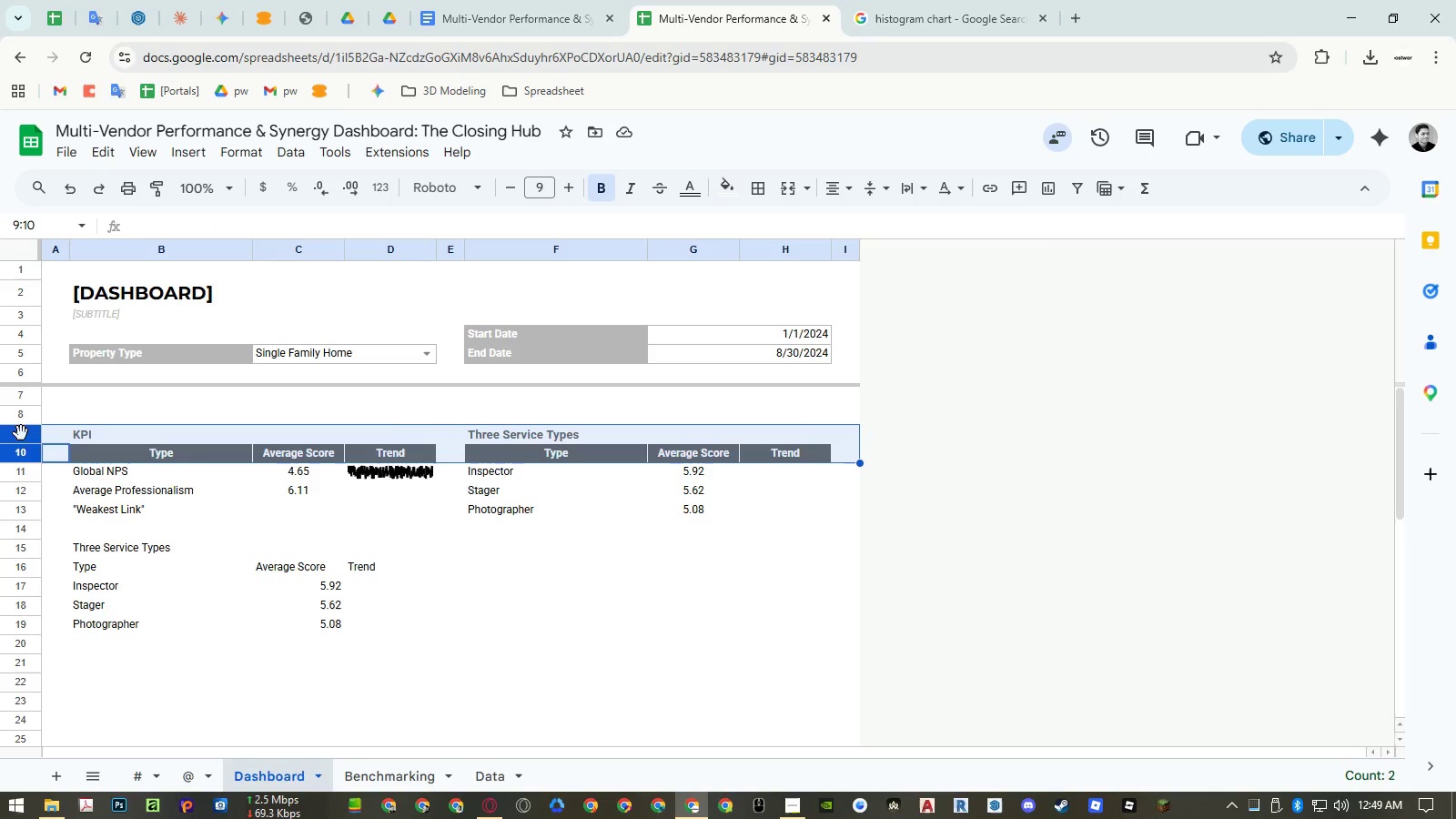 
key(Control+ControlLeft)
 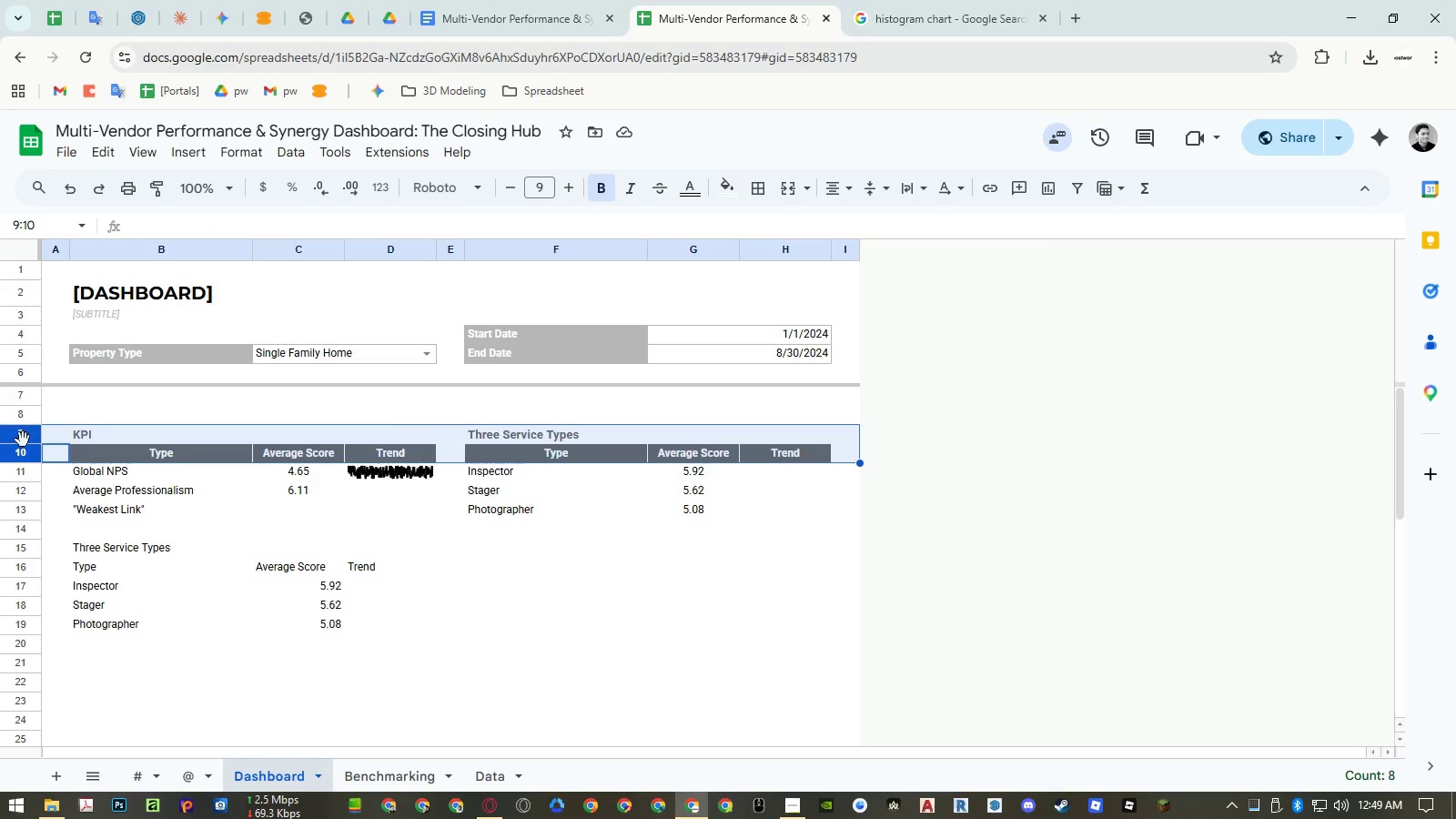 
key(Control+C)
 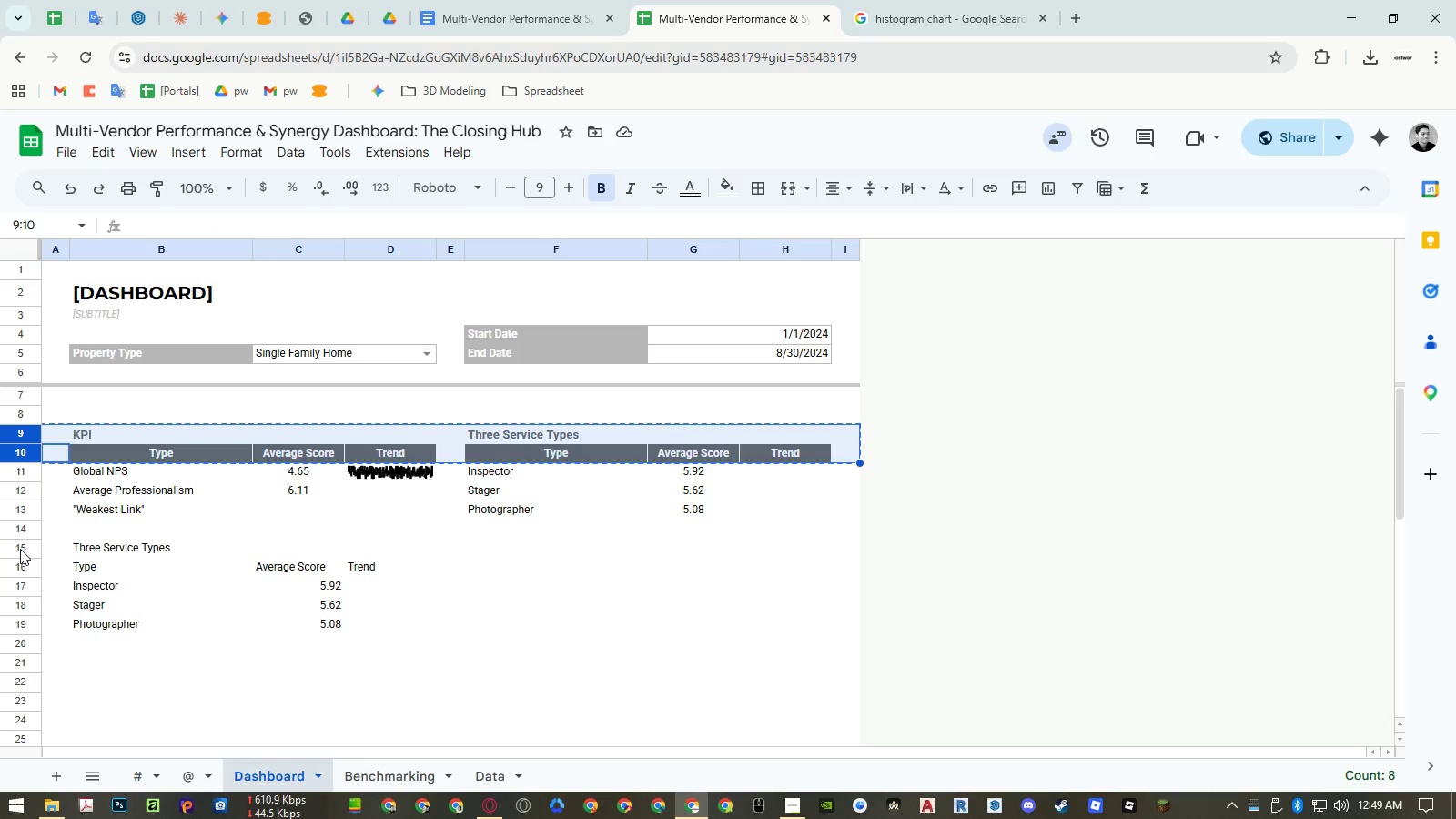 
left_click([20, 549])
 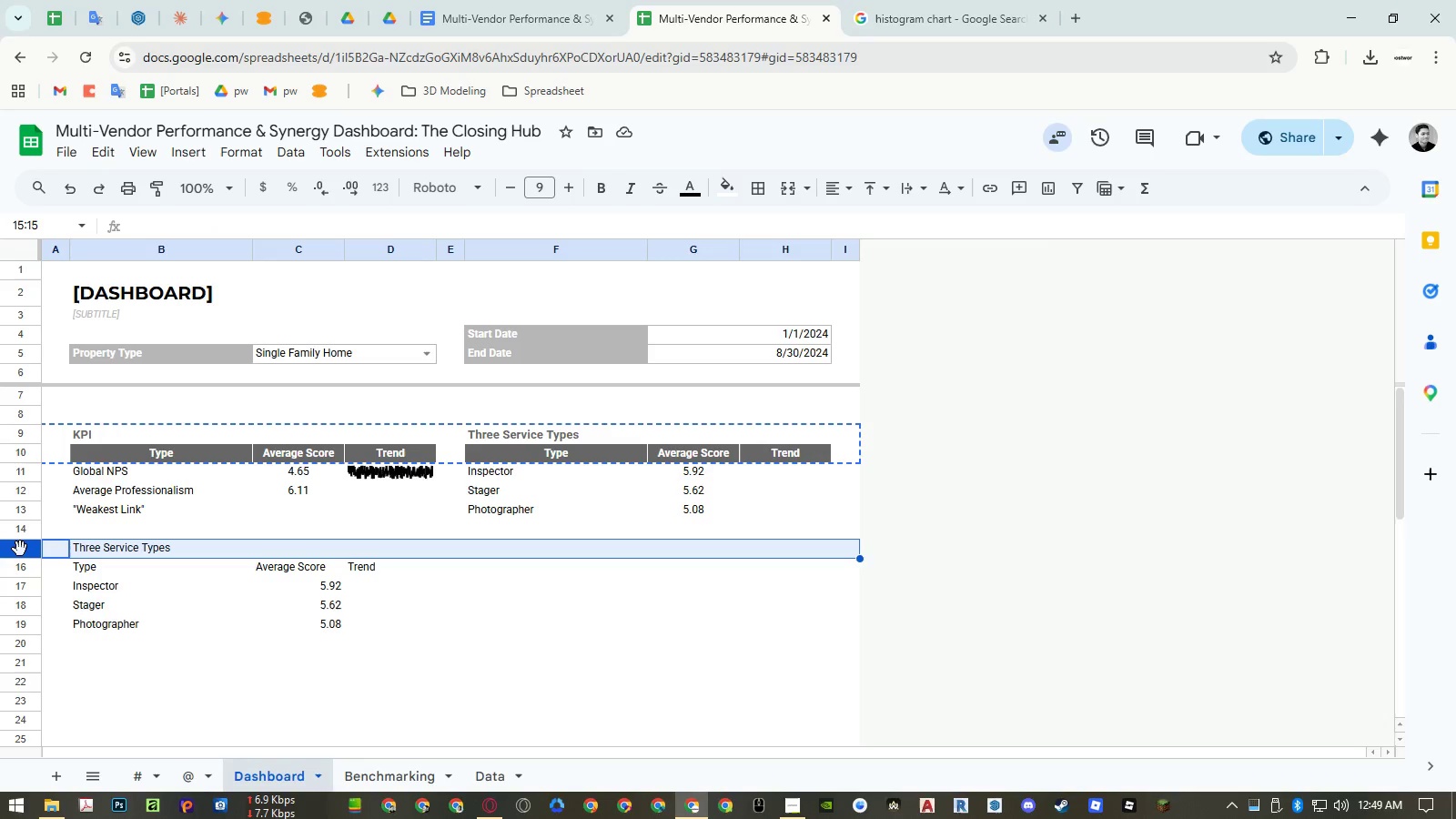 
key(Alt+Control+V)
 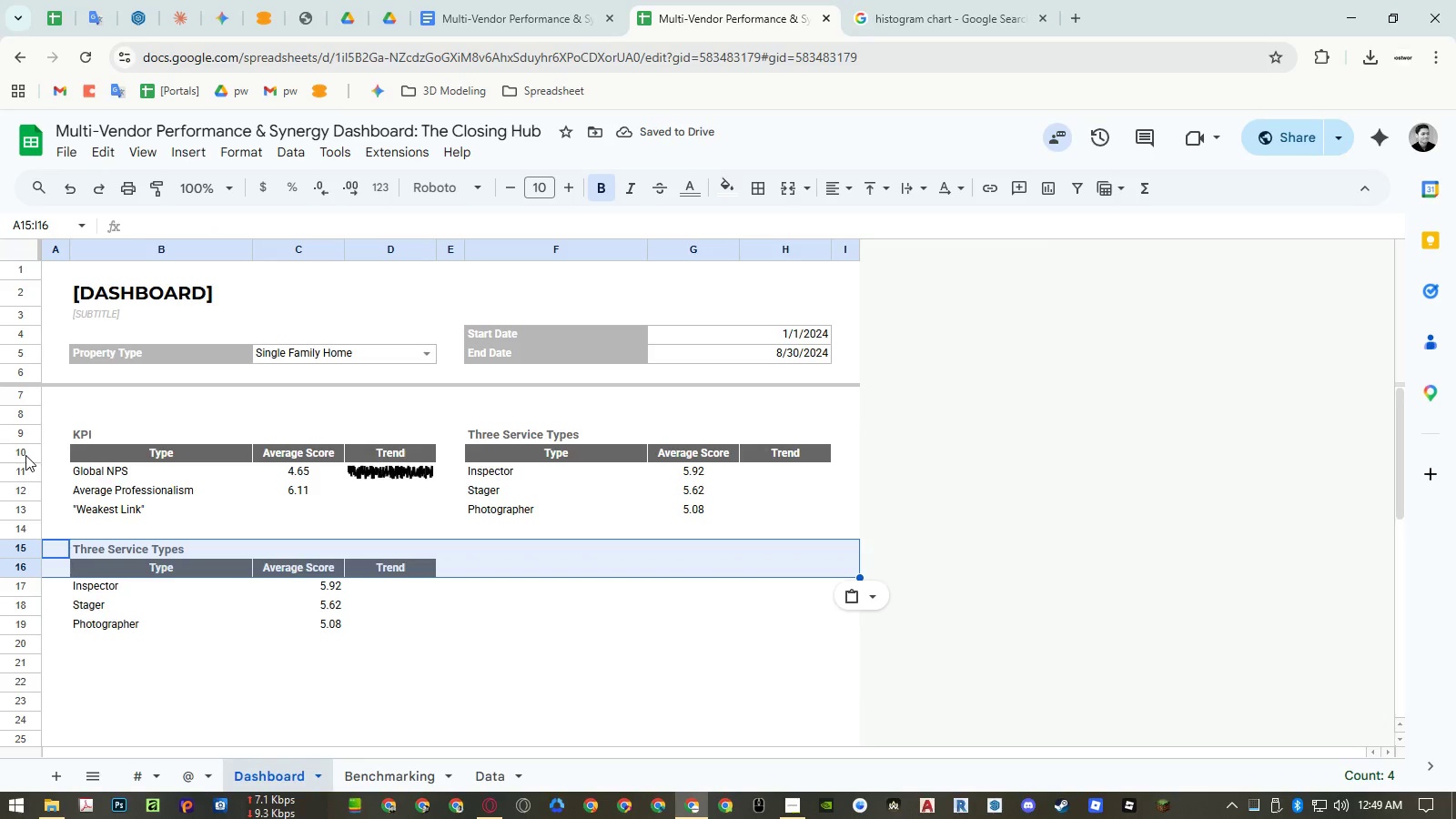 
wait(5.56)
 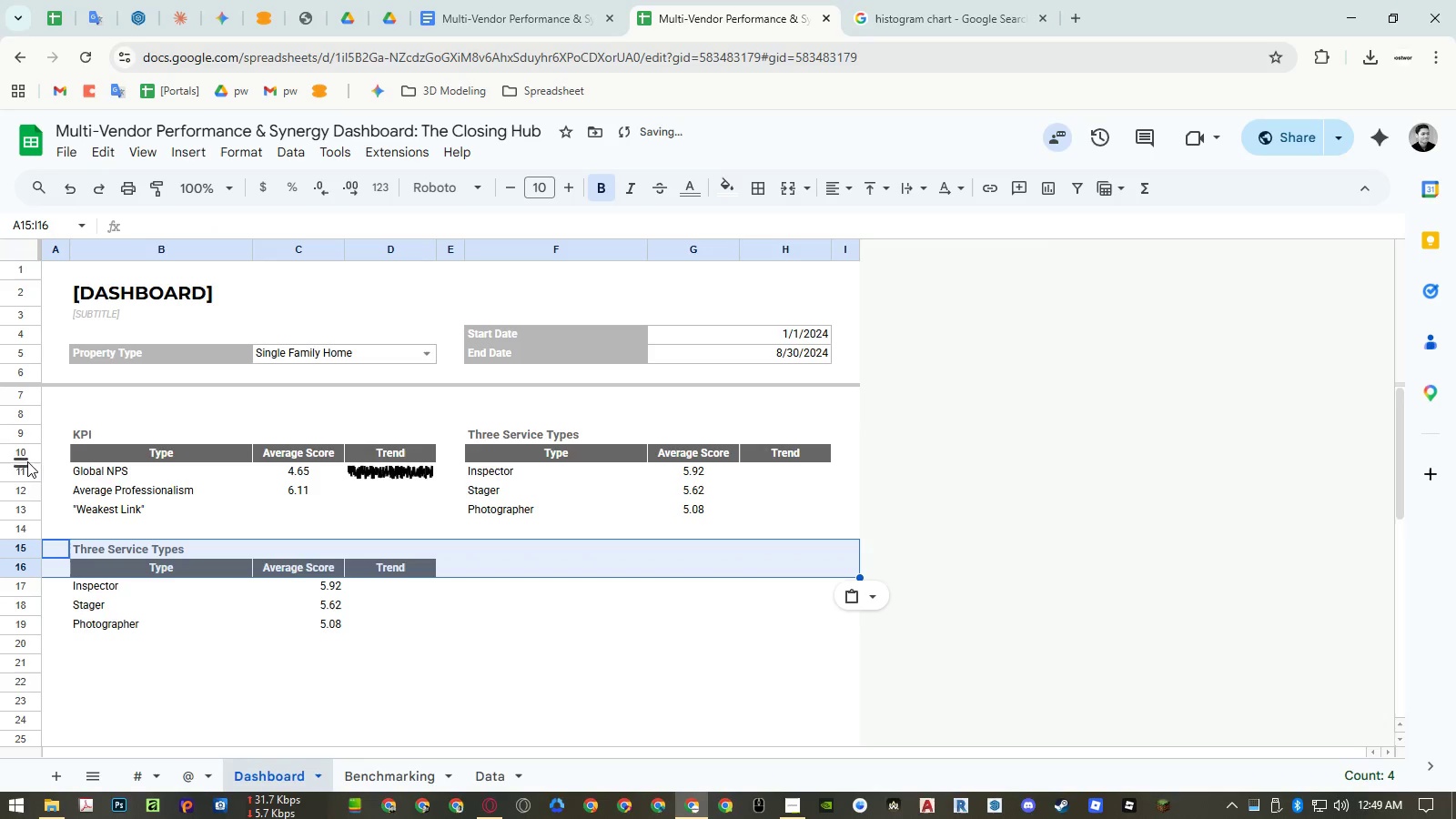 
left_click([127, 567])
 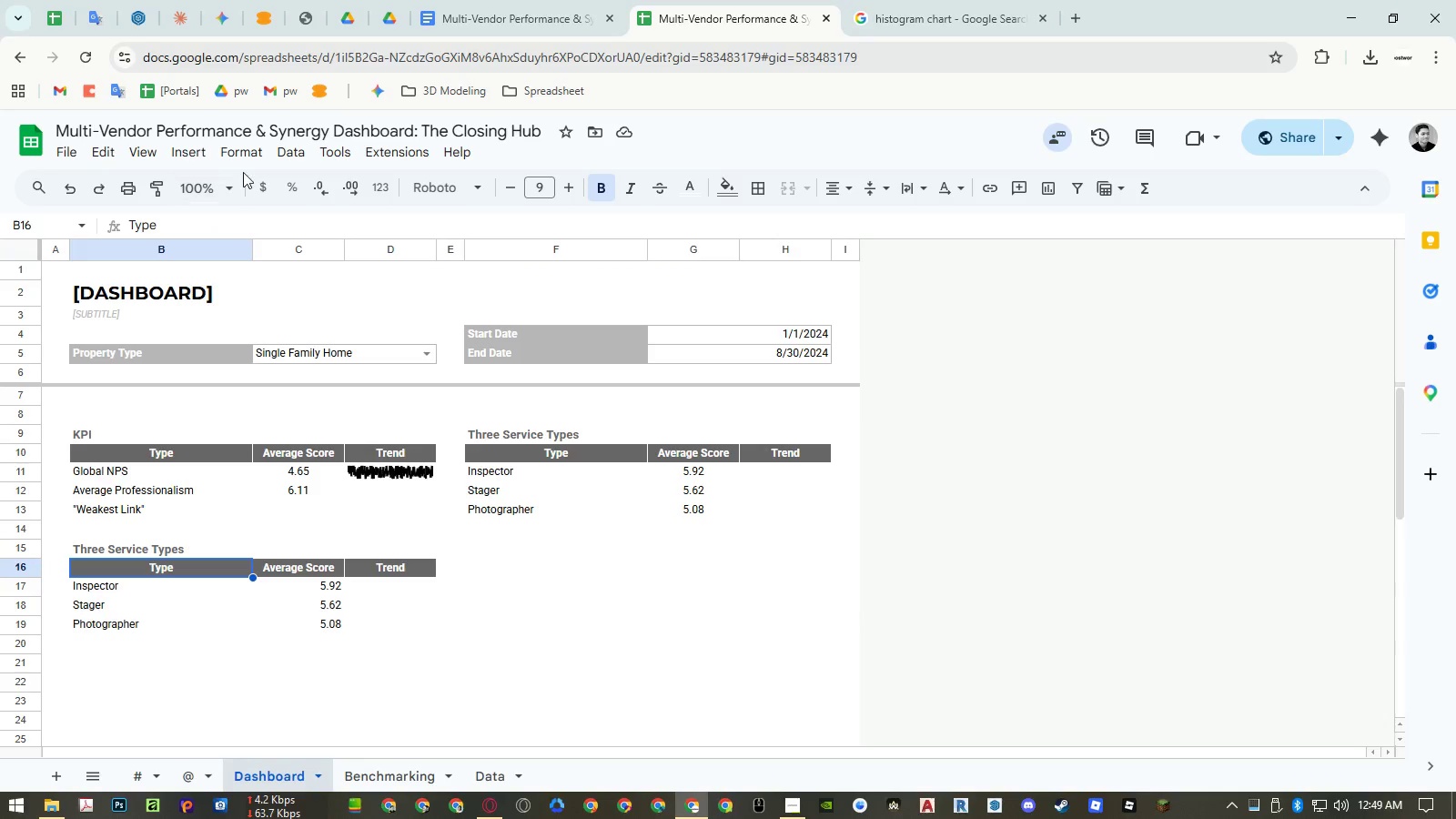 
left_click([246, 157])
 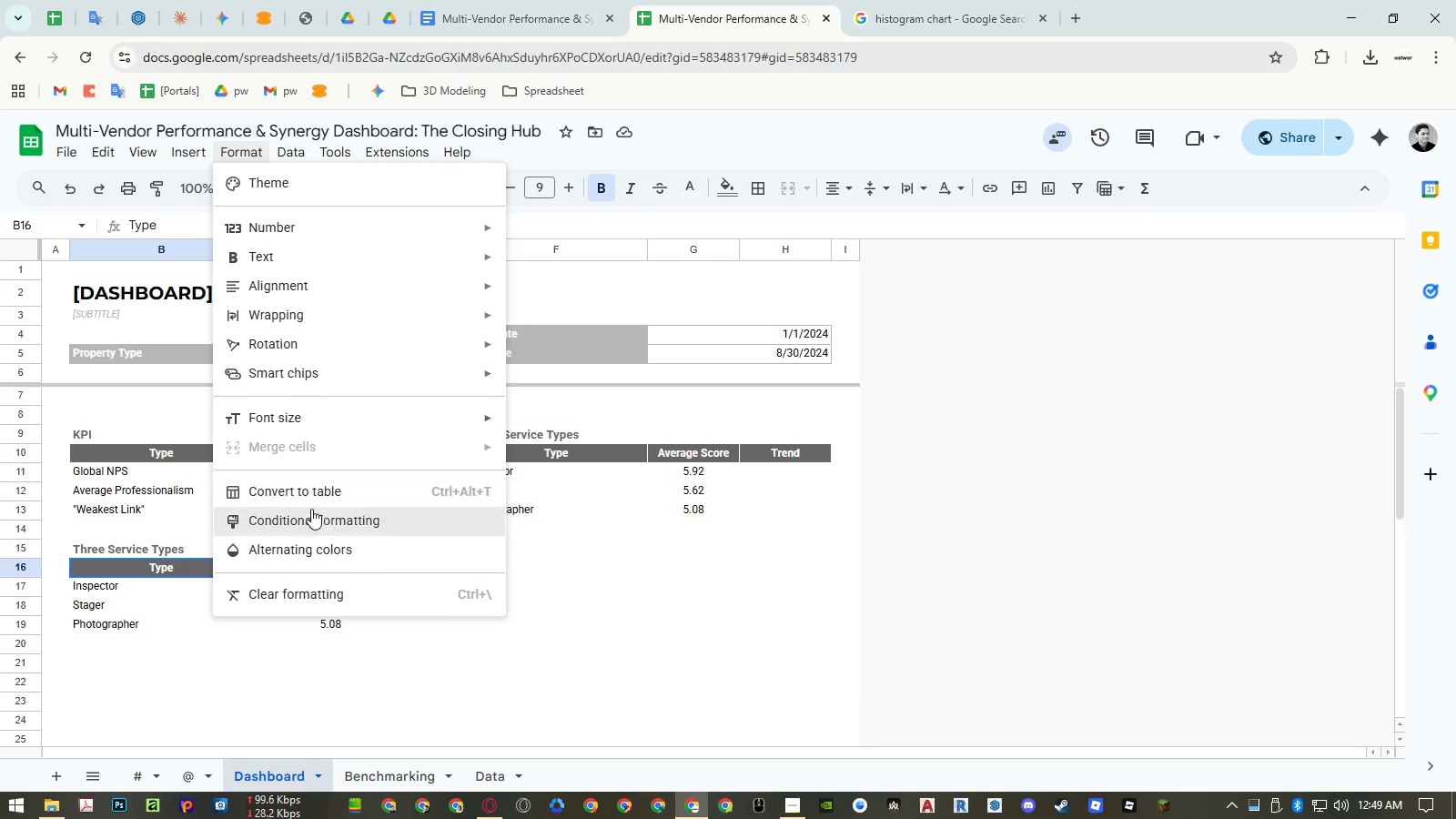 
left_click([310, 513])
 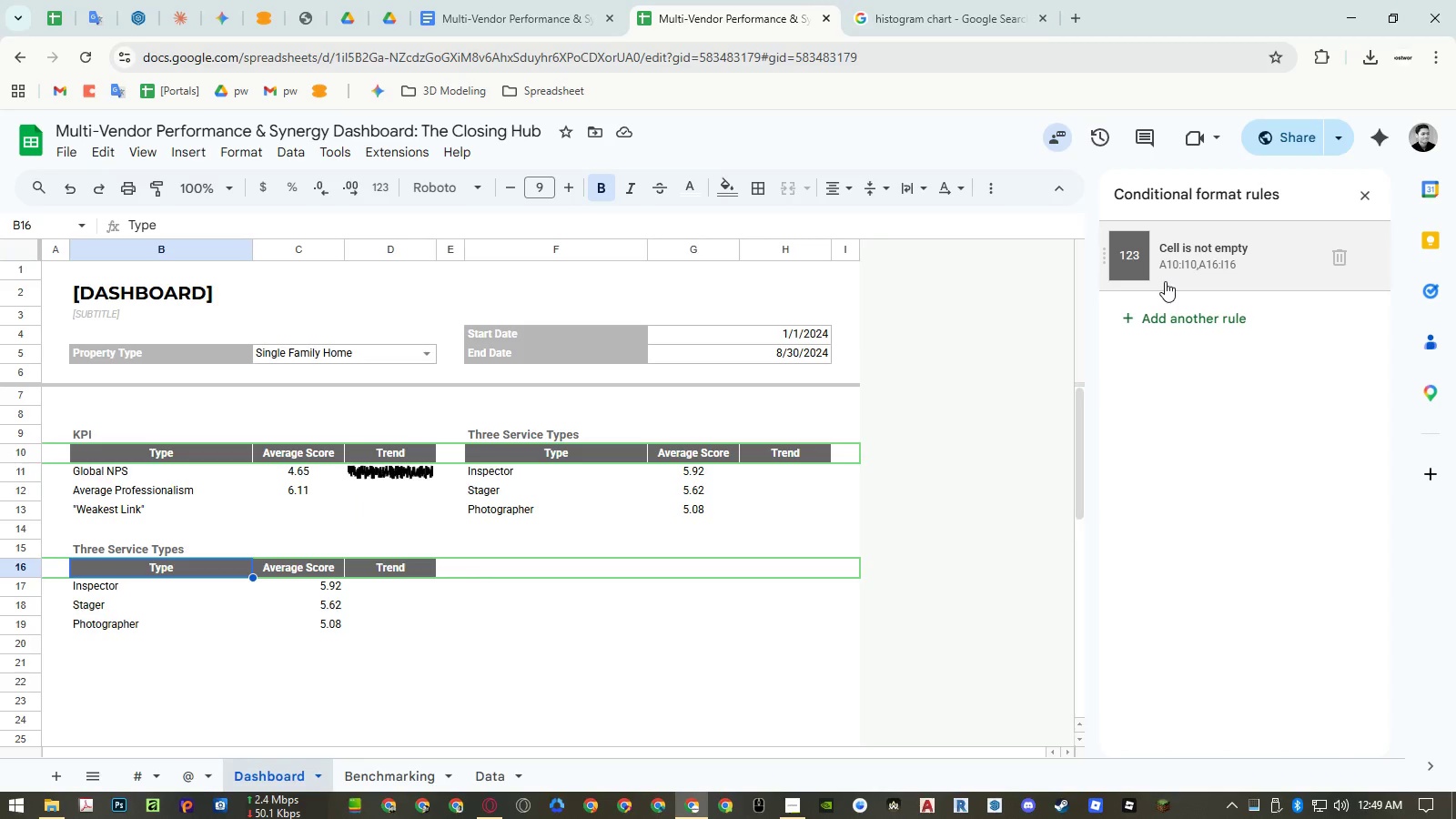 
left_click([1370, 191])
 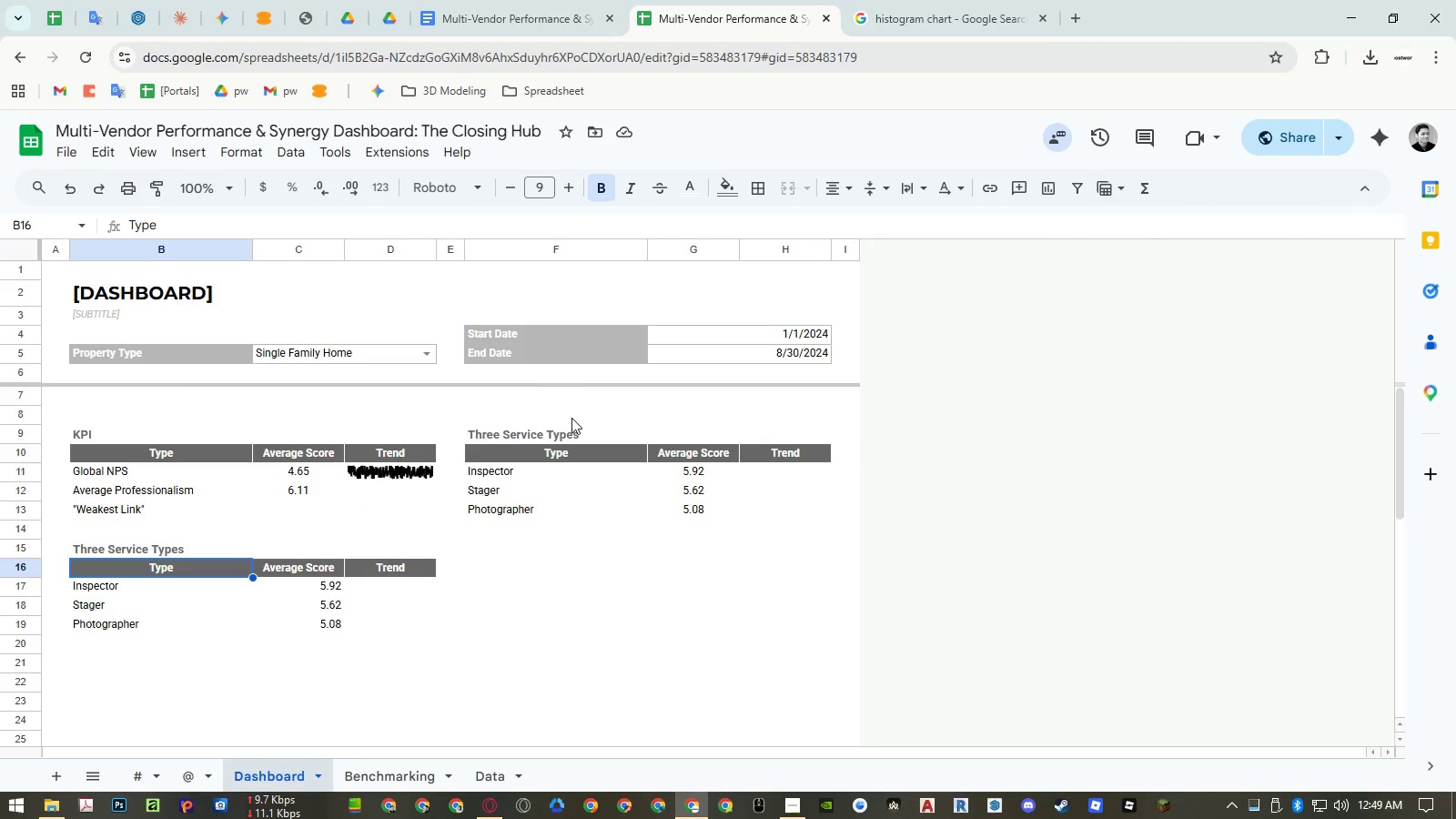 
left_click([571, 418])
 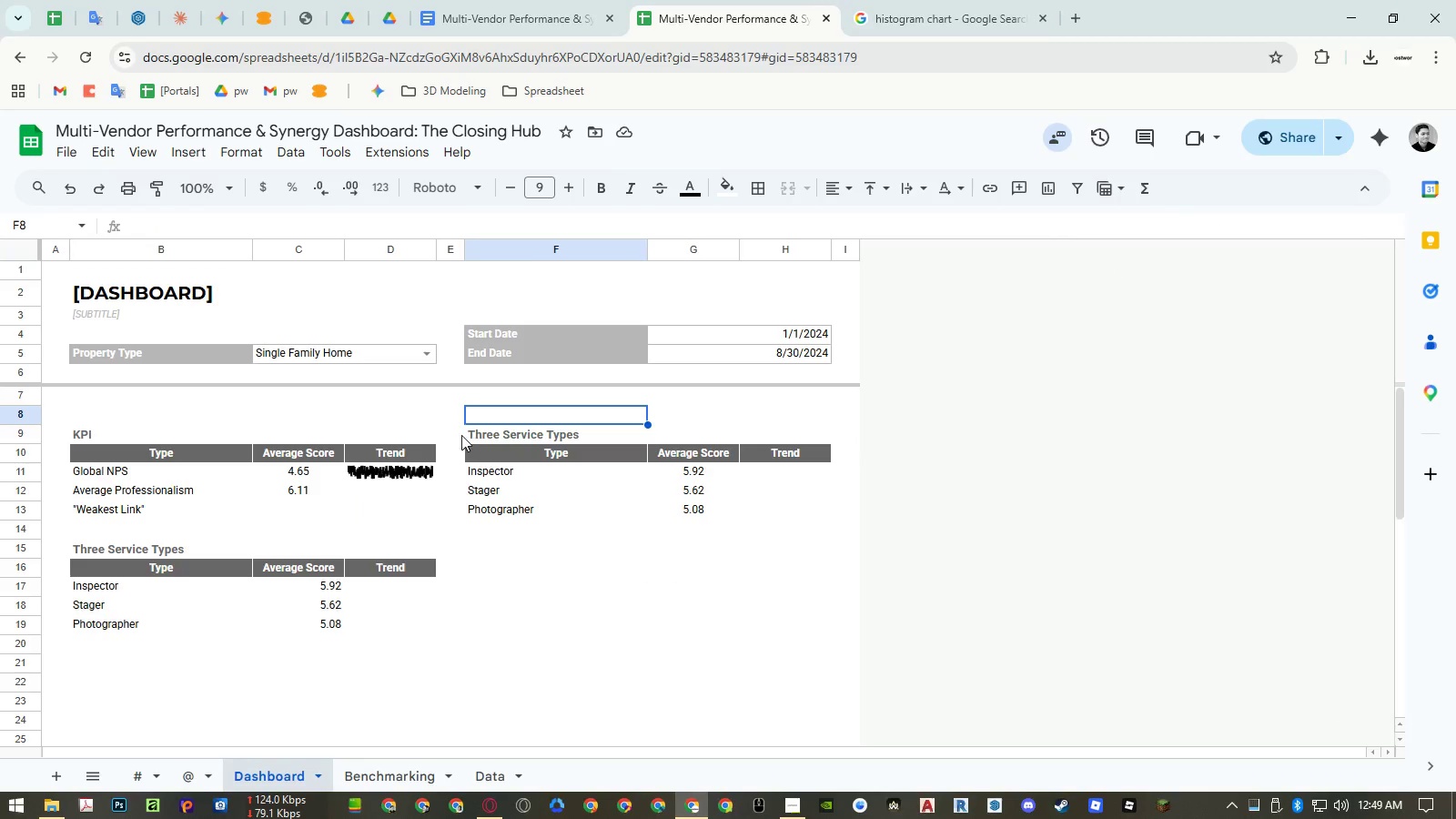 
left_click_drag(start_coordinate=[450, 420], to_coordinate=[450, 536])
 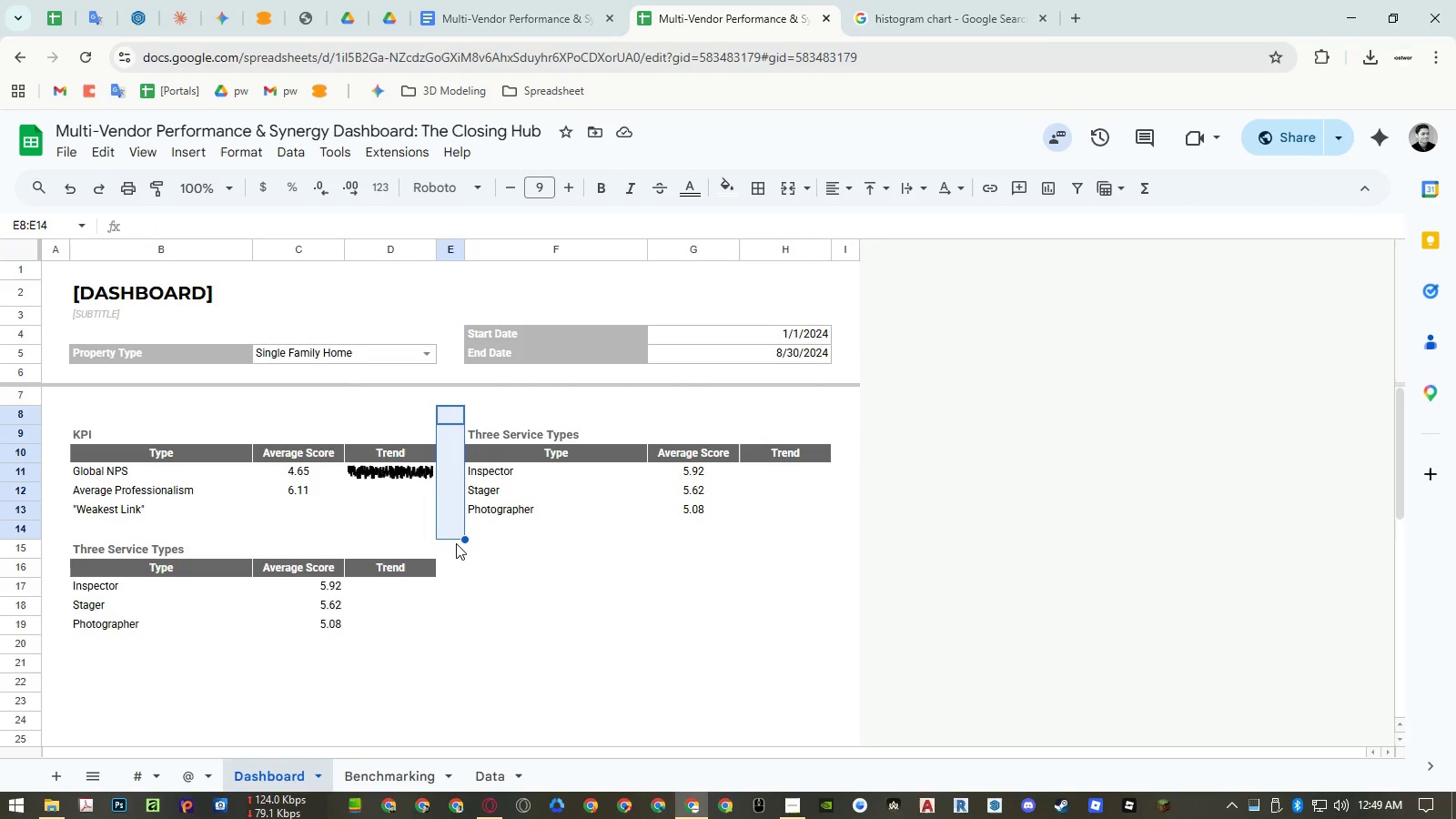 
key(Control+ControlLeft)
 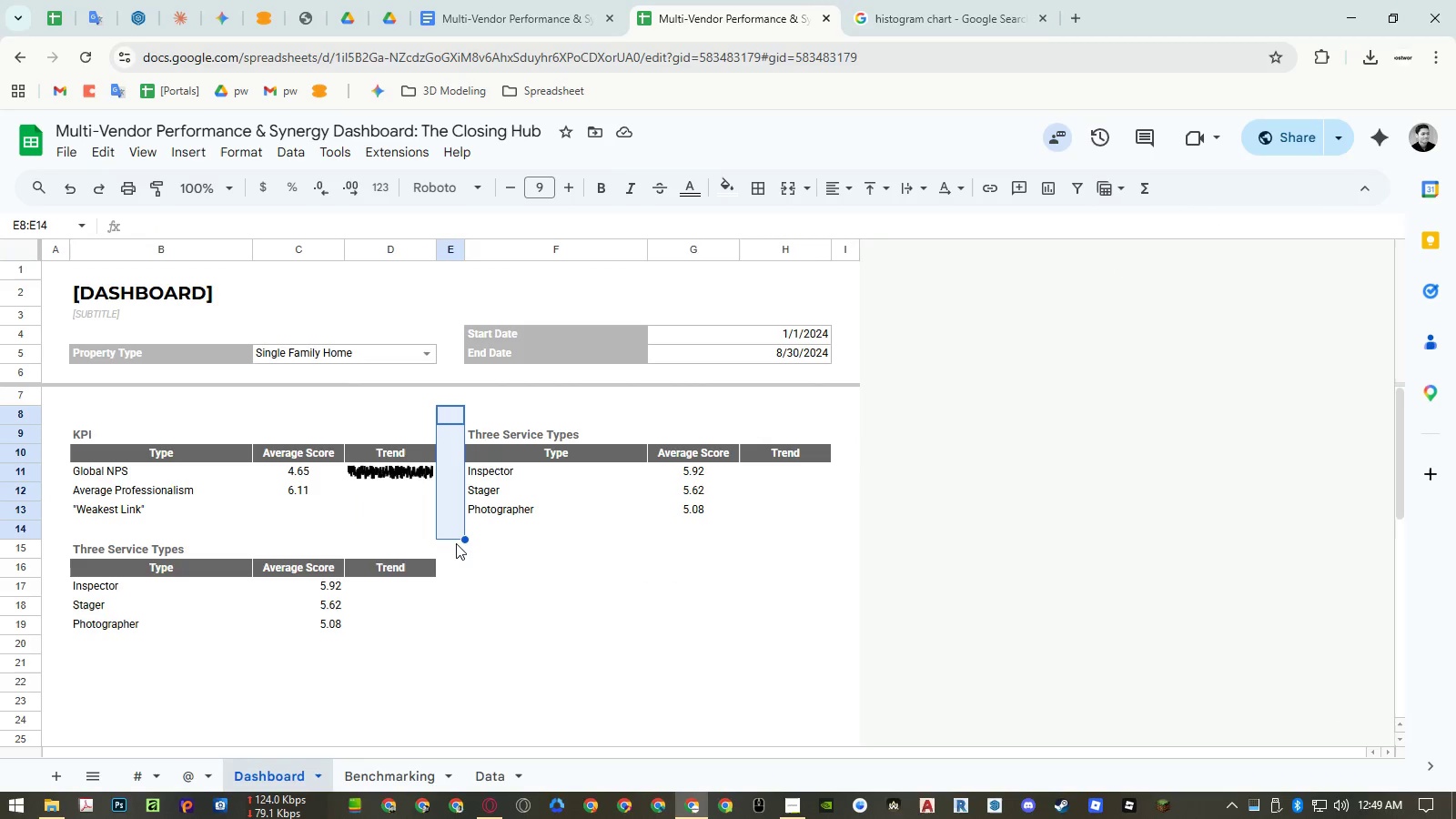 
key(Control+C)
 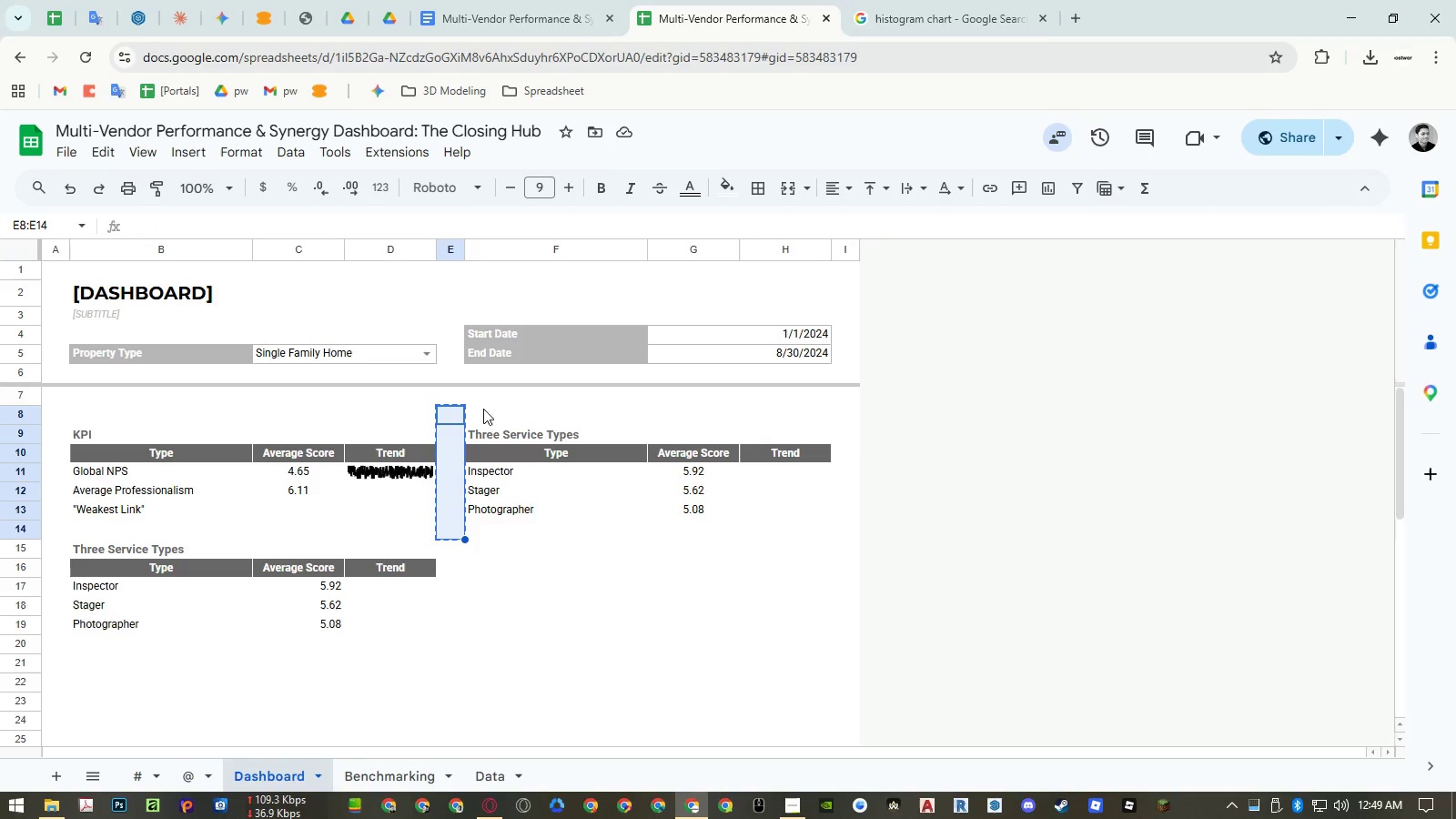 
left_click_drag(start_coordinate=[484, 409], to_coordinate=[802, 416])
 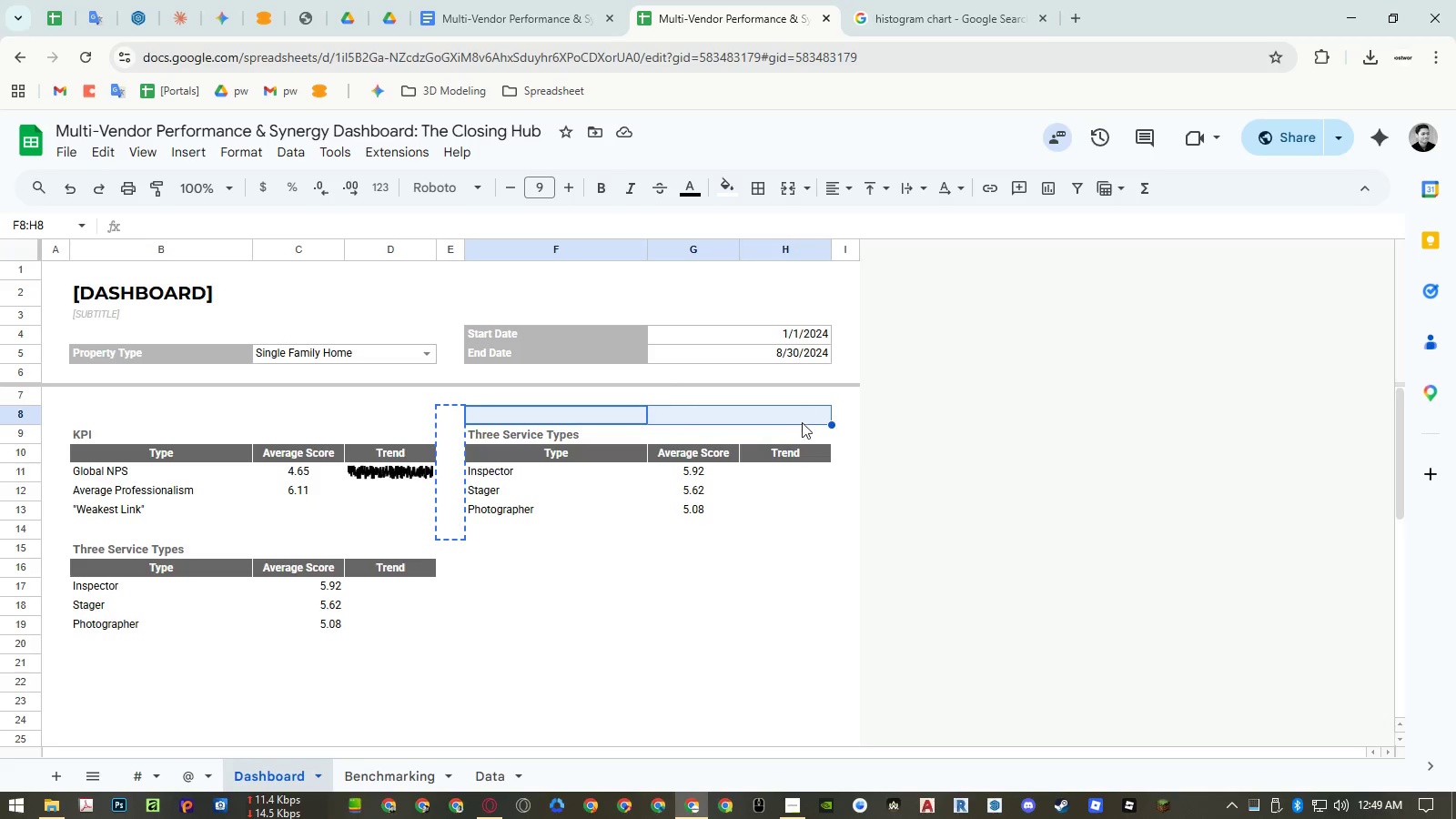 
key(Control+ControlLeft)
 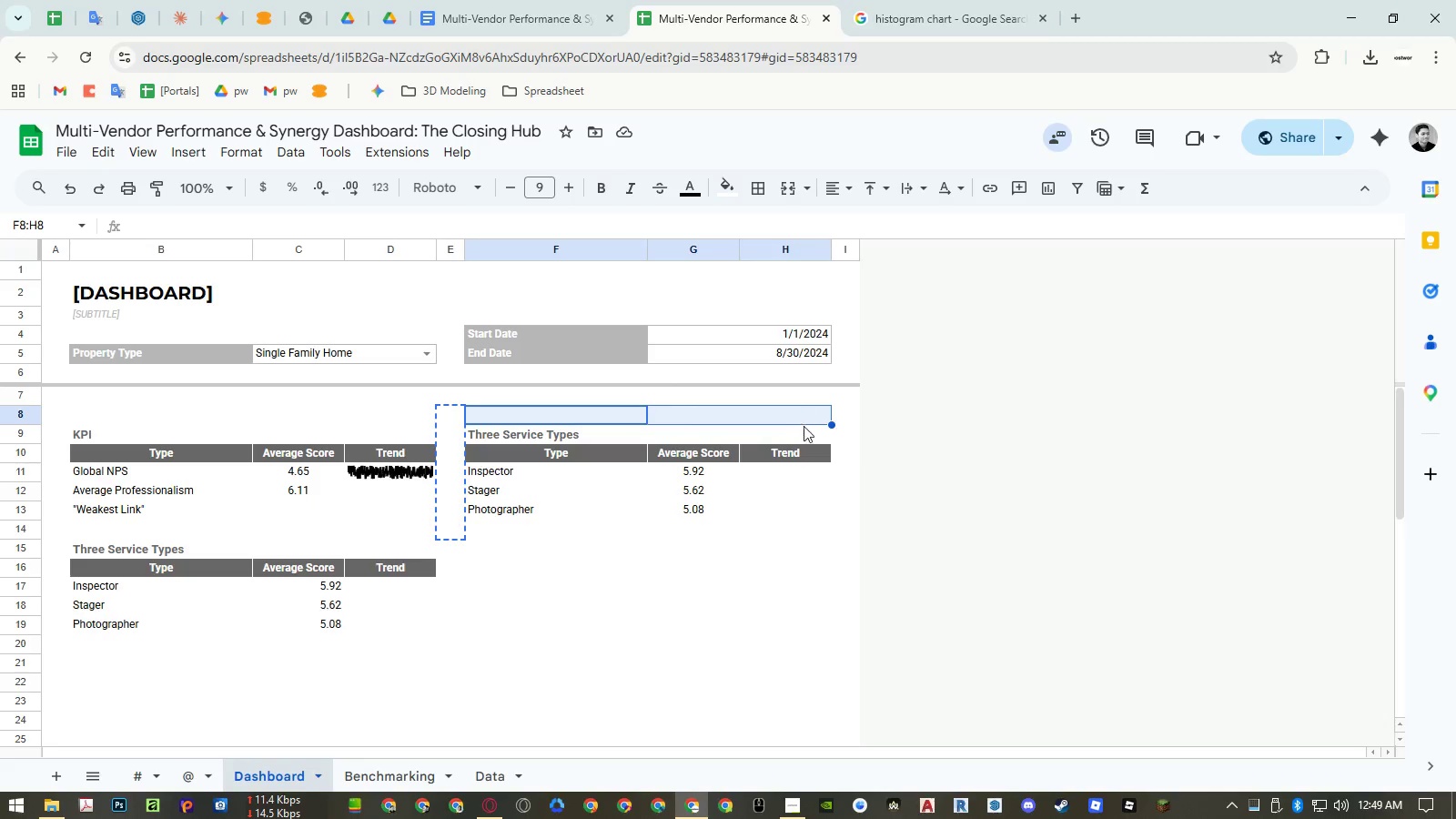 
key(Control+V)
 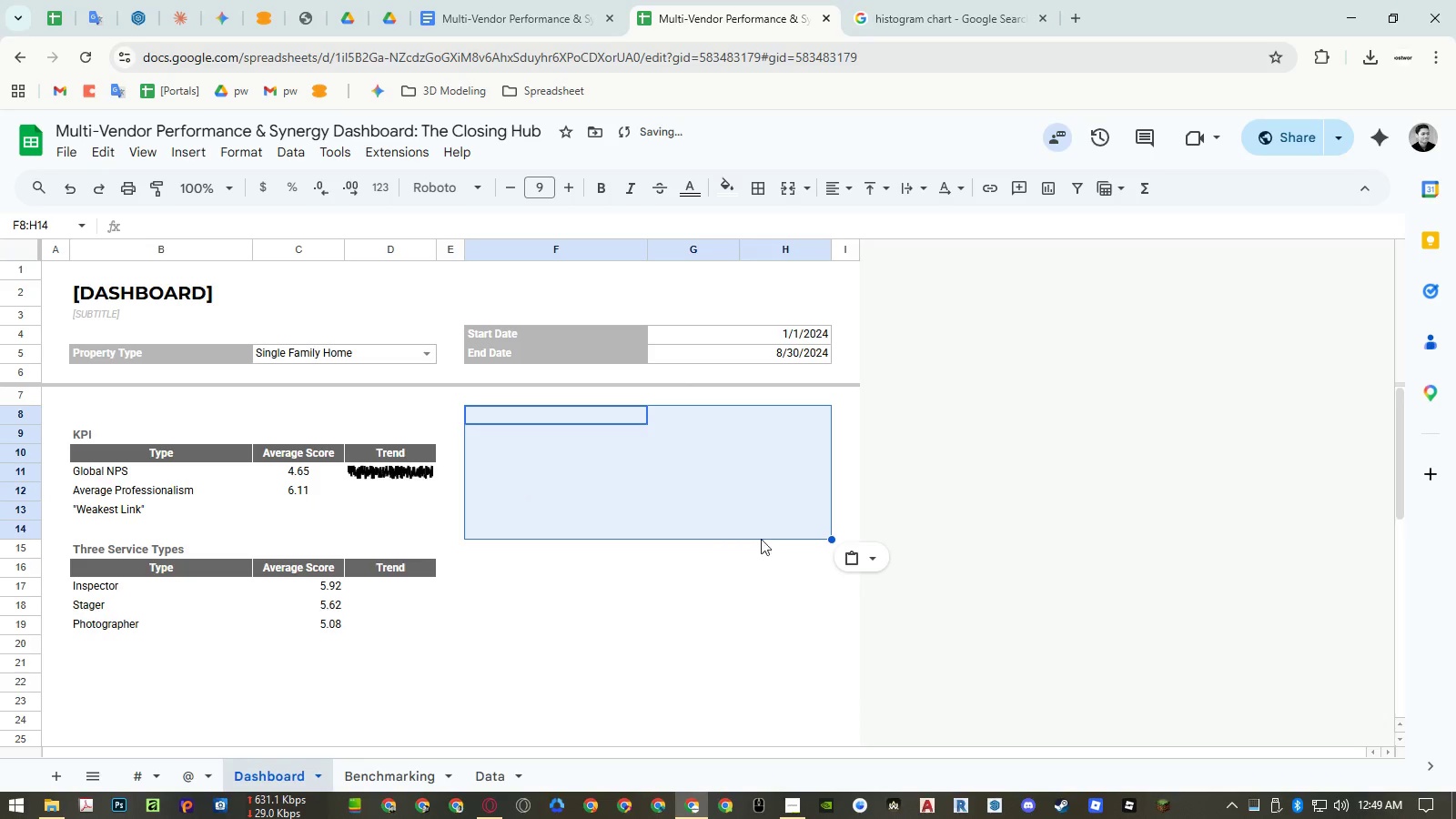 
left_click([722, 572])
 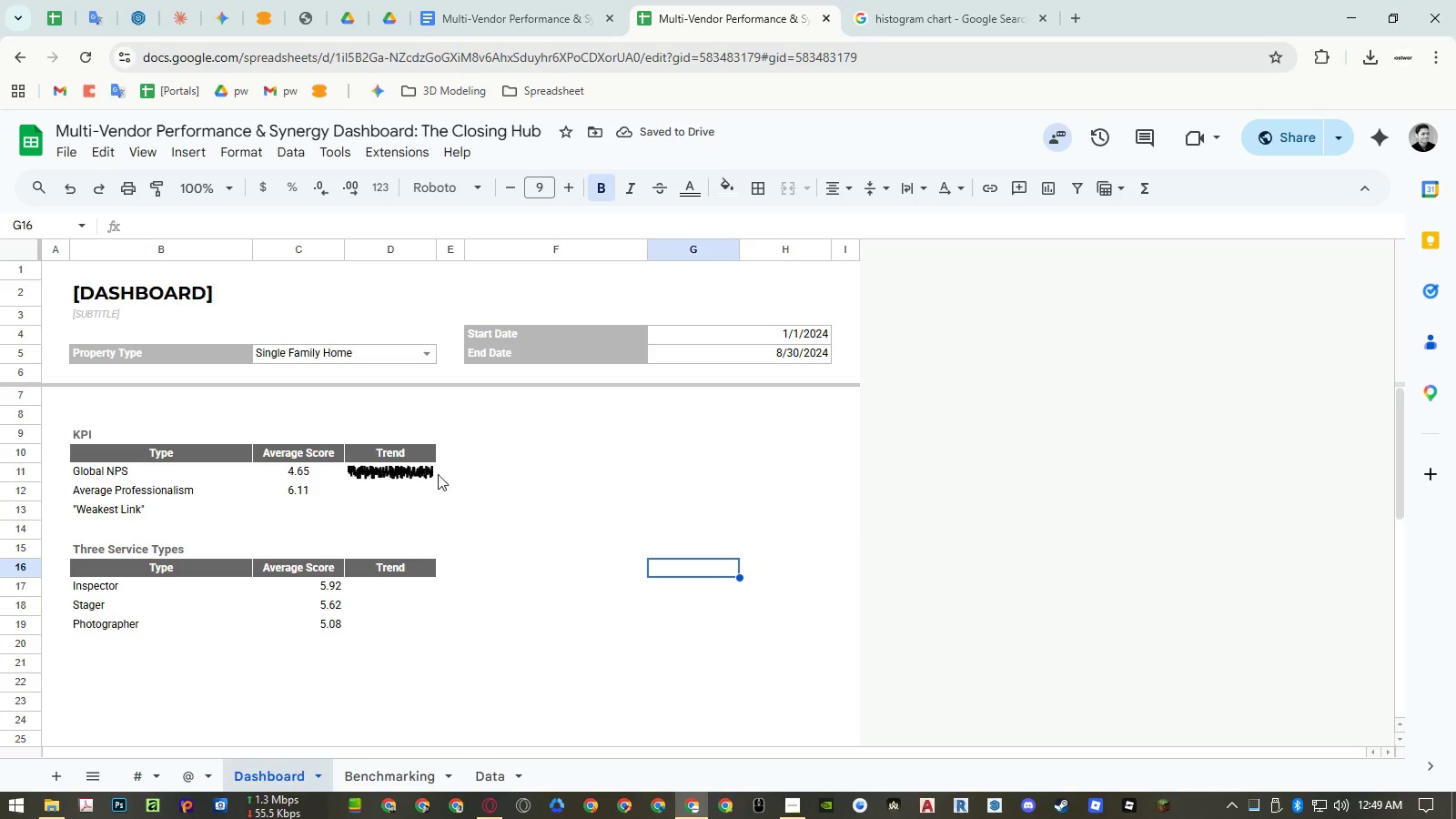 
wait(5.05)
 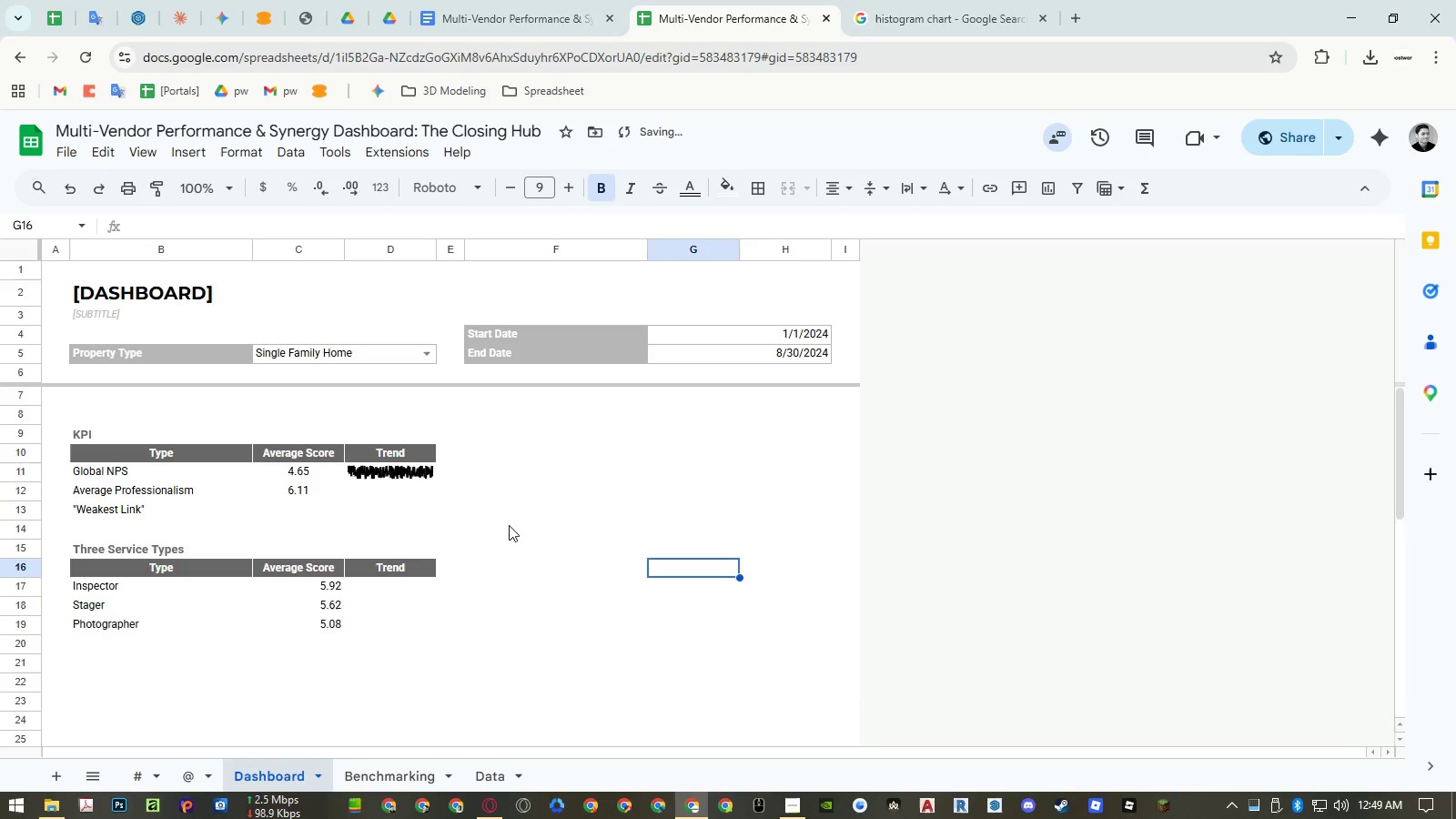 
left_click([400, 457])
 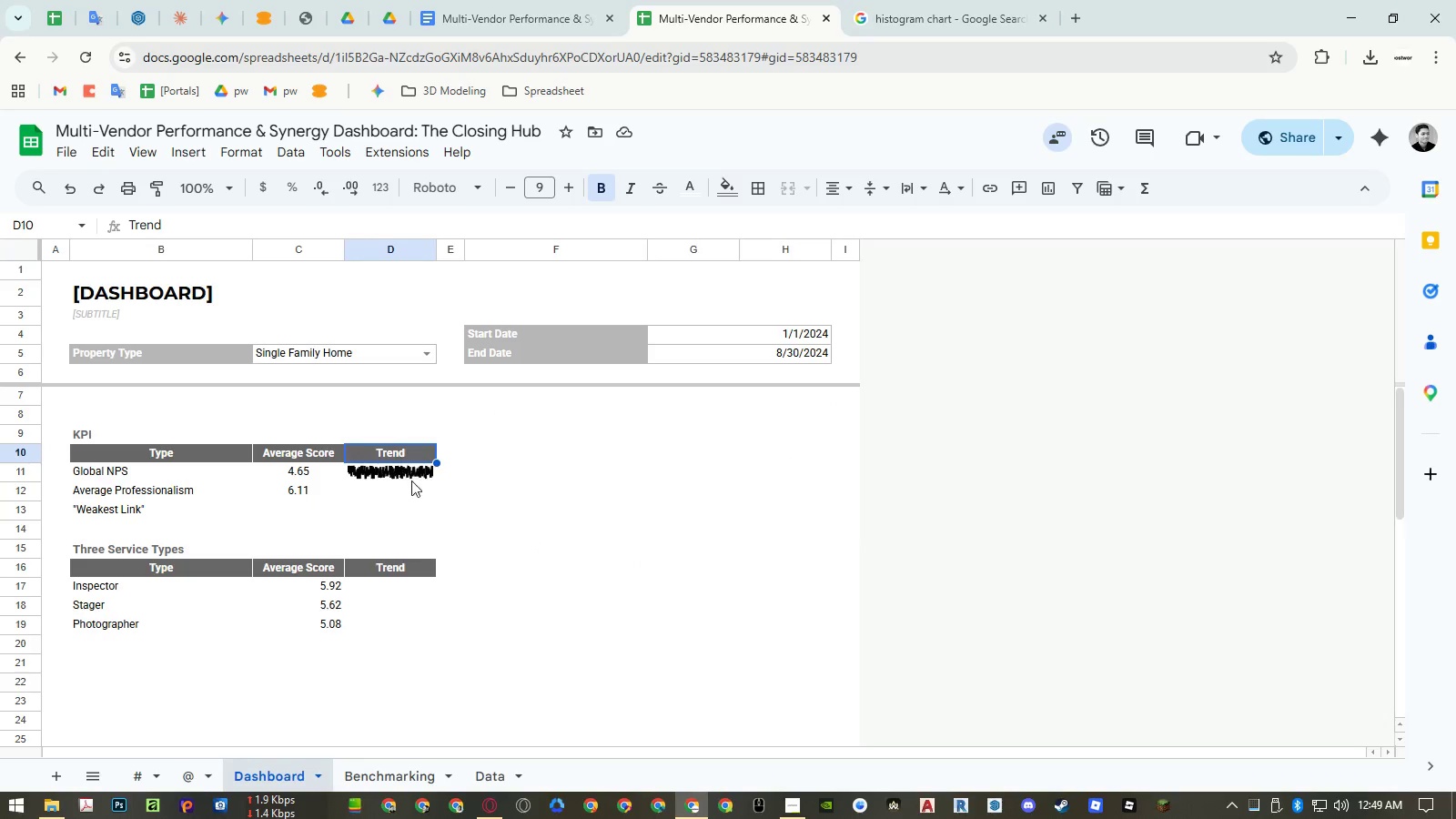 
key(Control+ControlLeft)
 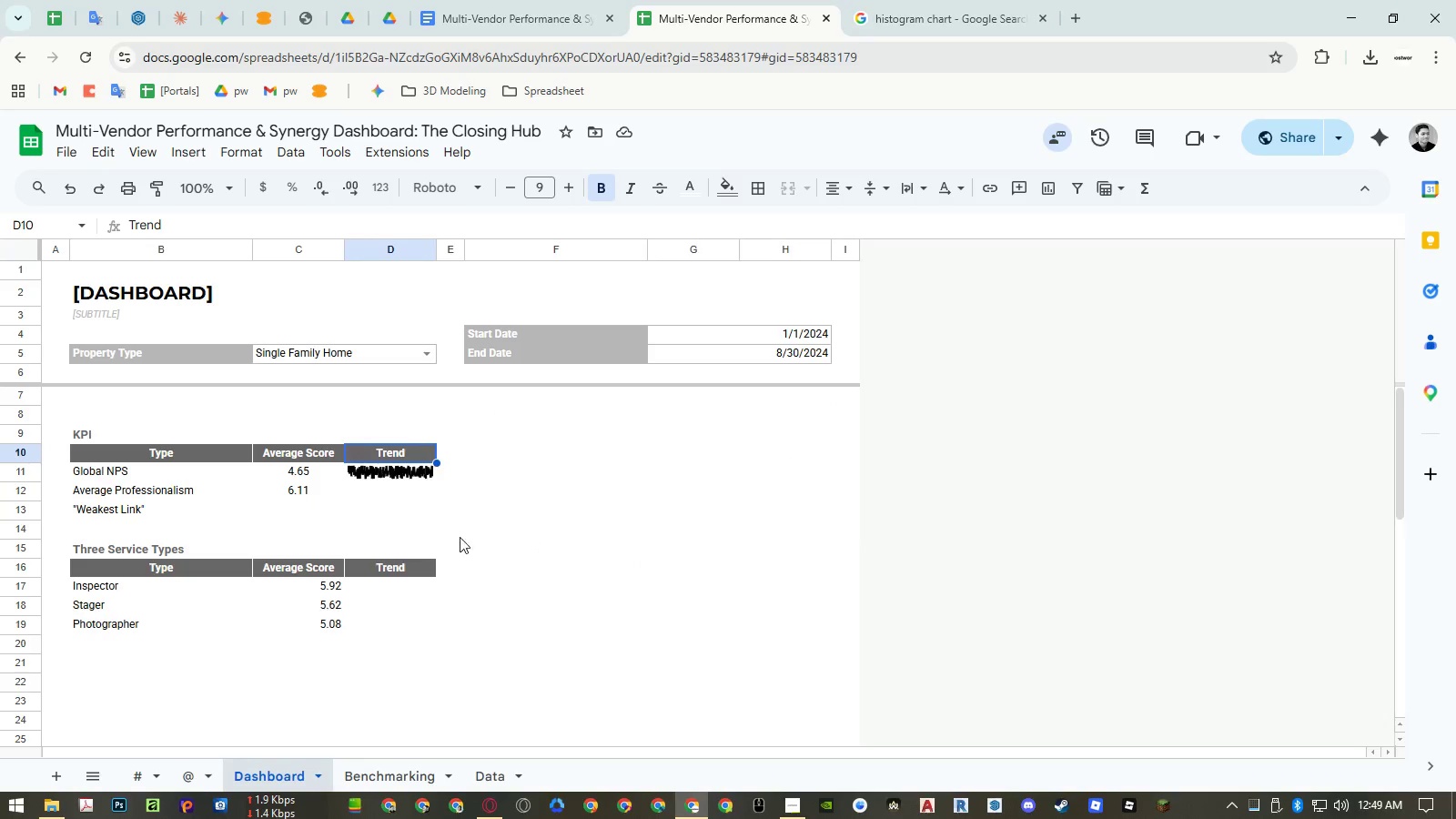 
key(Control+C)
 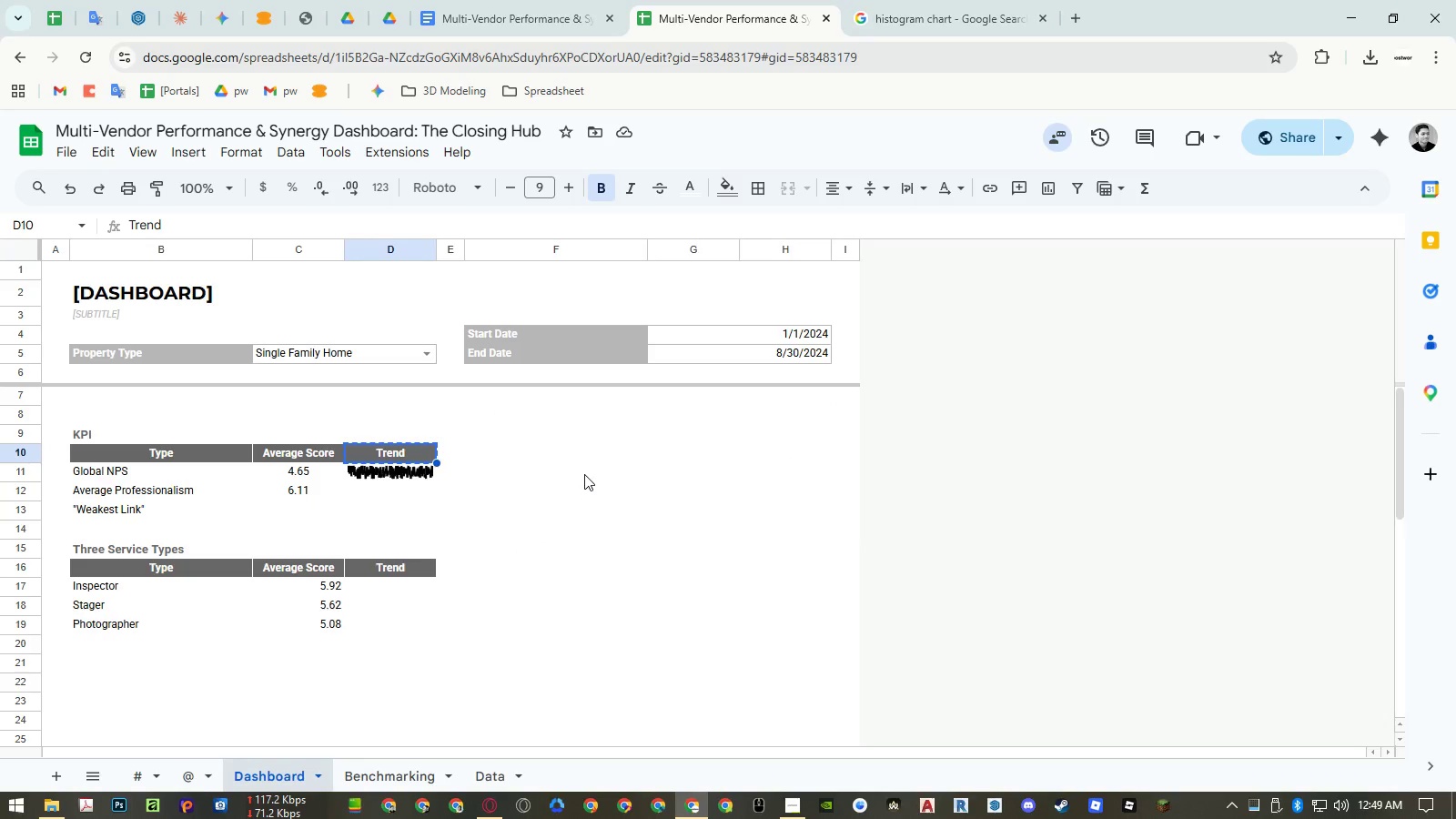 
left_click([562, 456])
 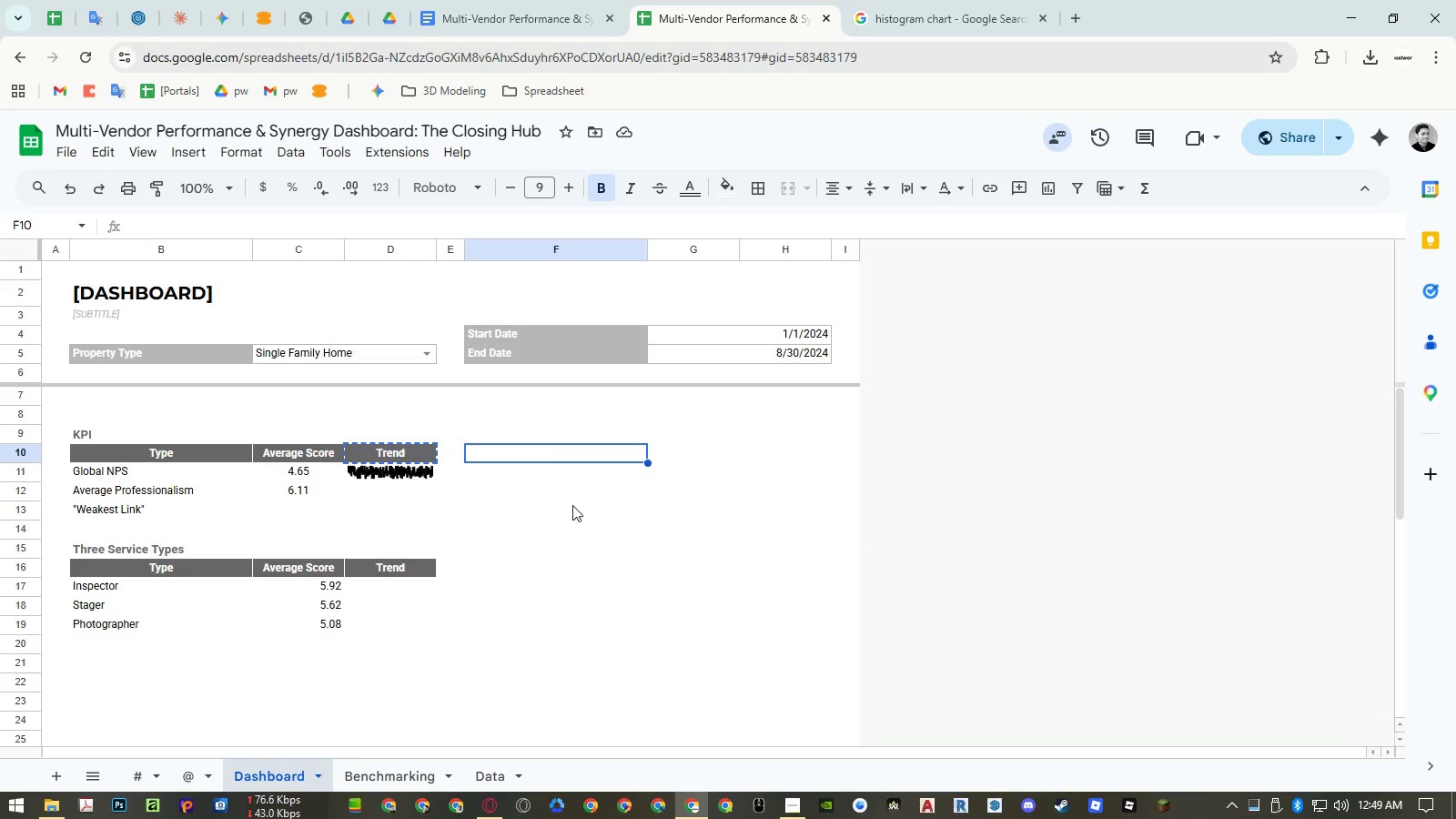 
key(Control+ControlLeft)
 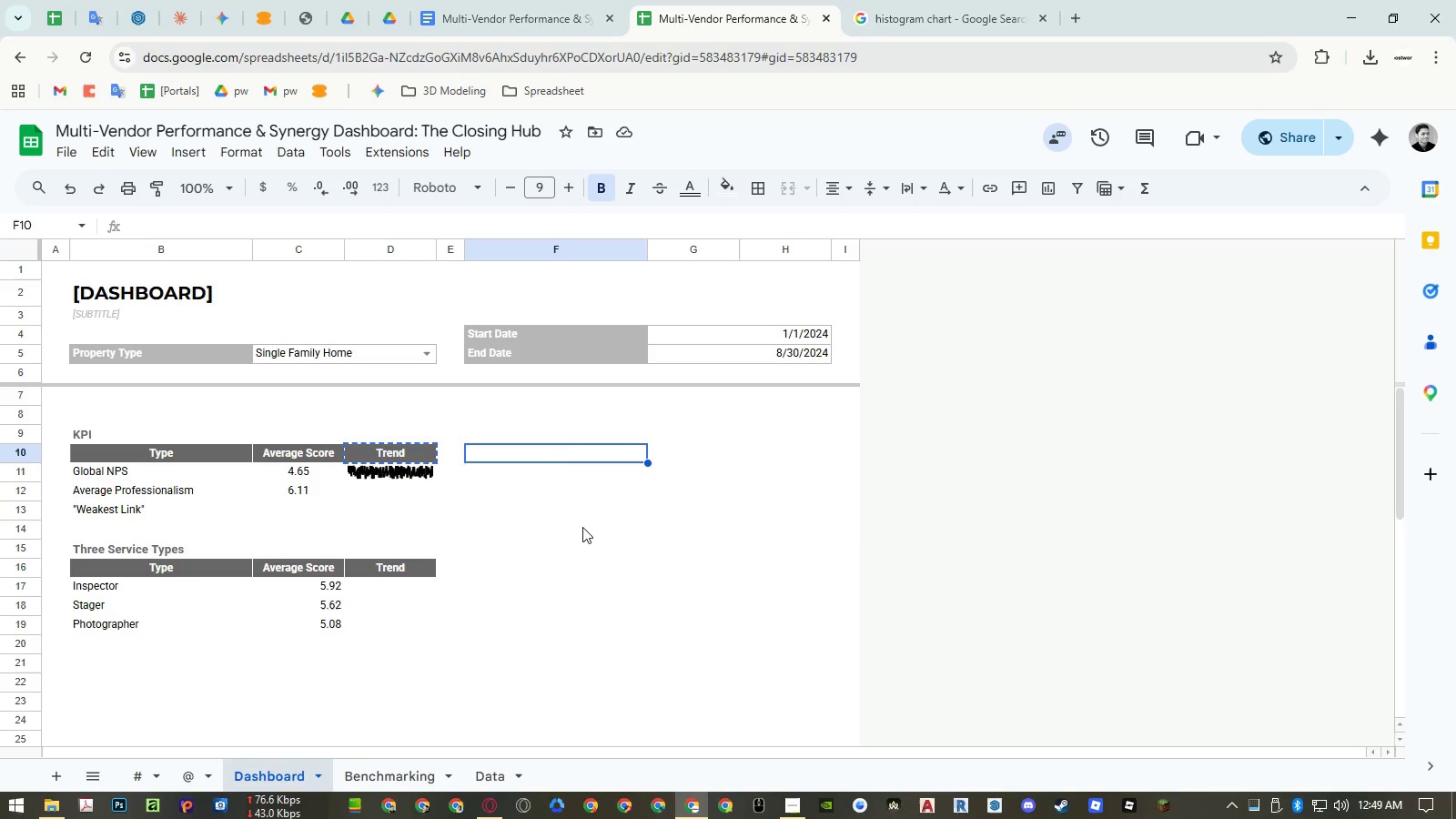 
key(Control+Shift+ShiftLeft)
 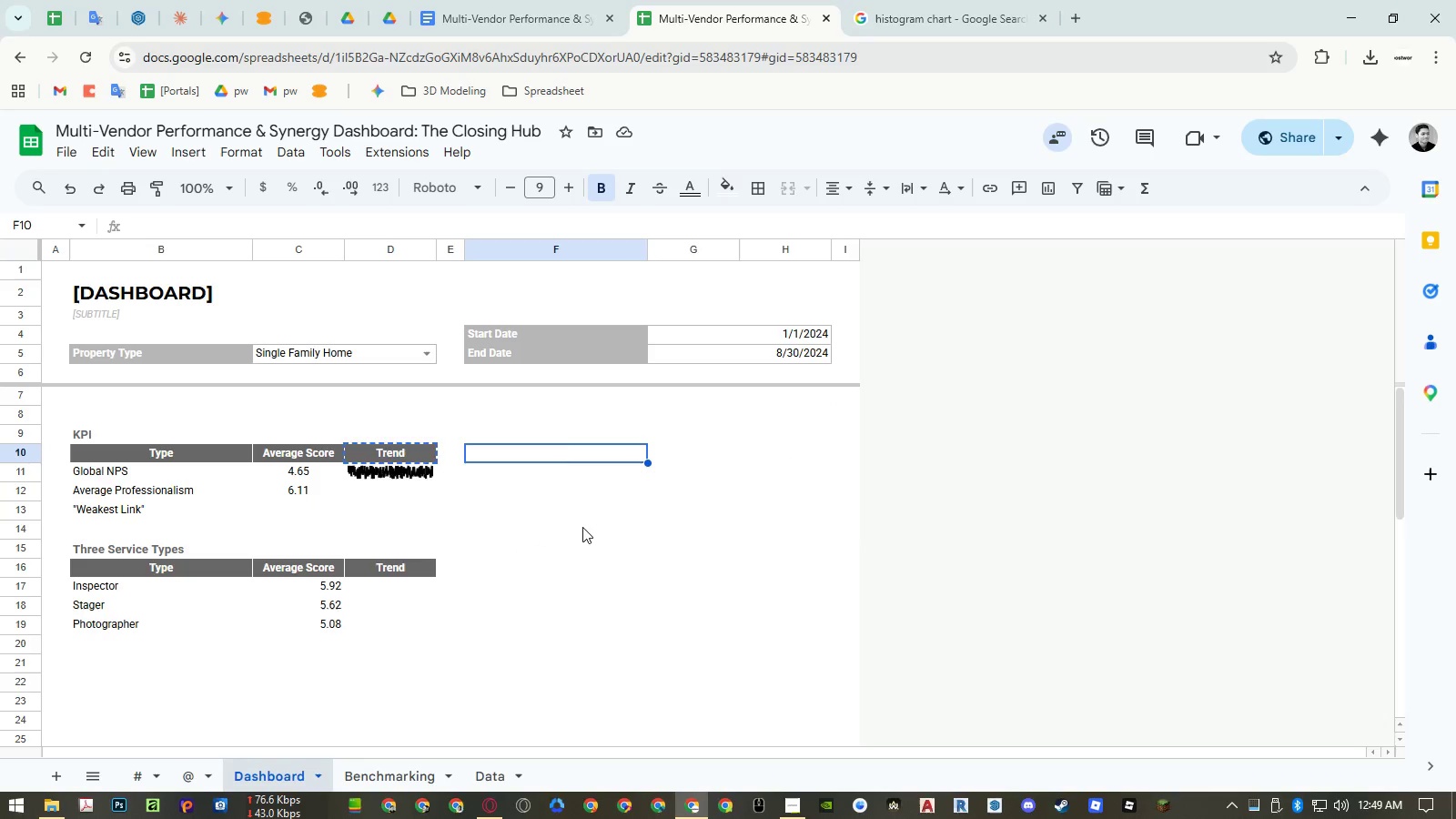 
key(Control+Shift+V)
 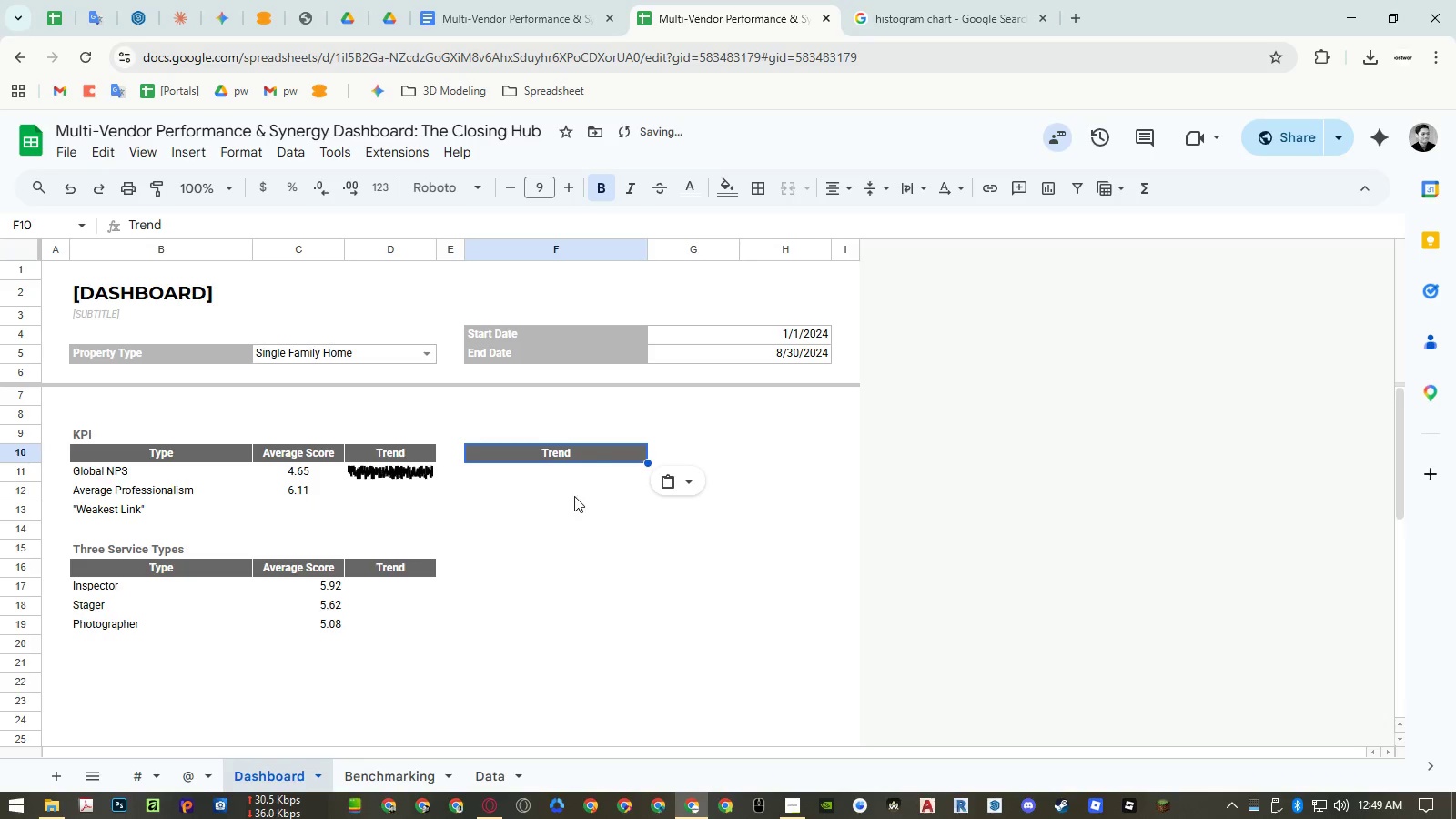 
left_click_drag(start_coordinate=[593, 454], to_coordinate=[779, 459])
 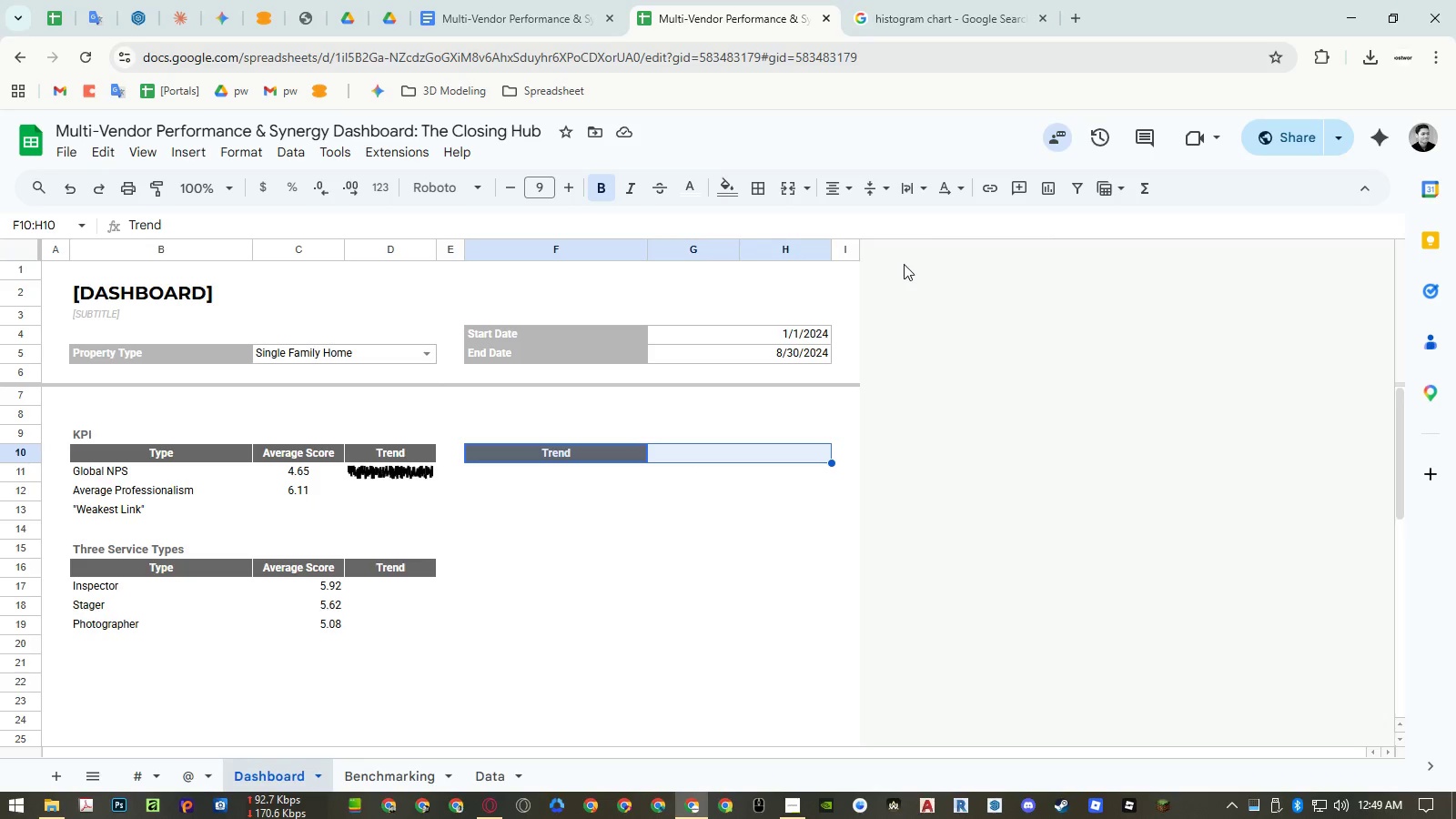 
wait(6.12)
 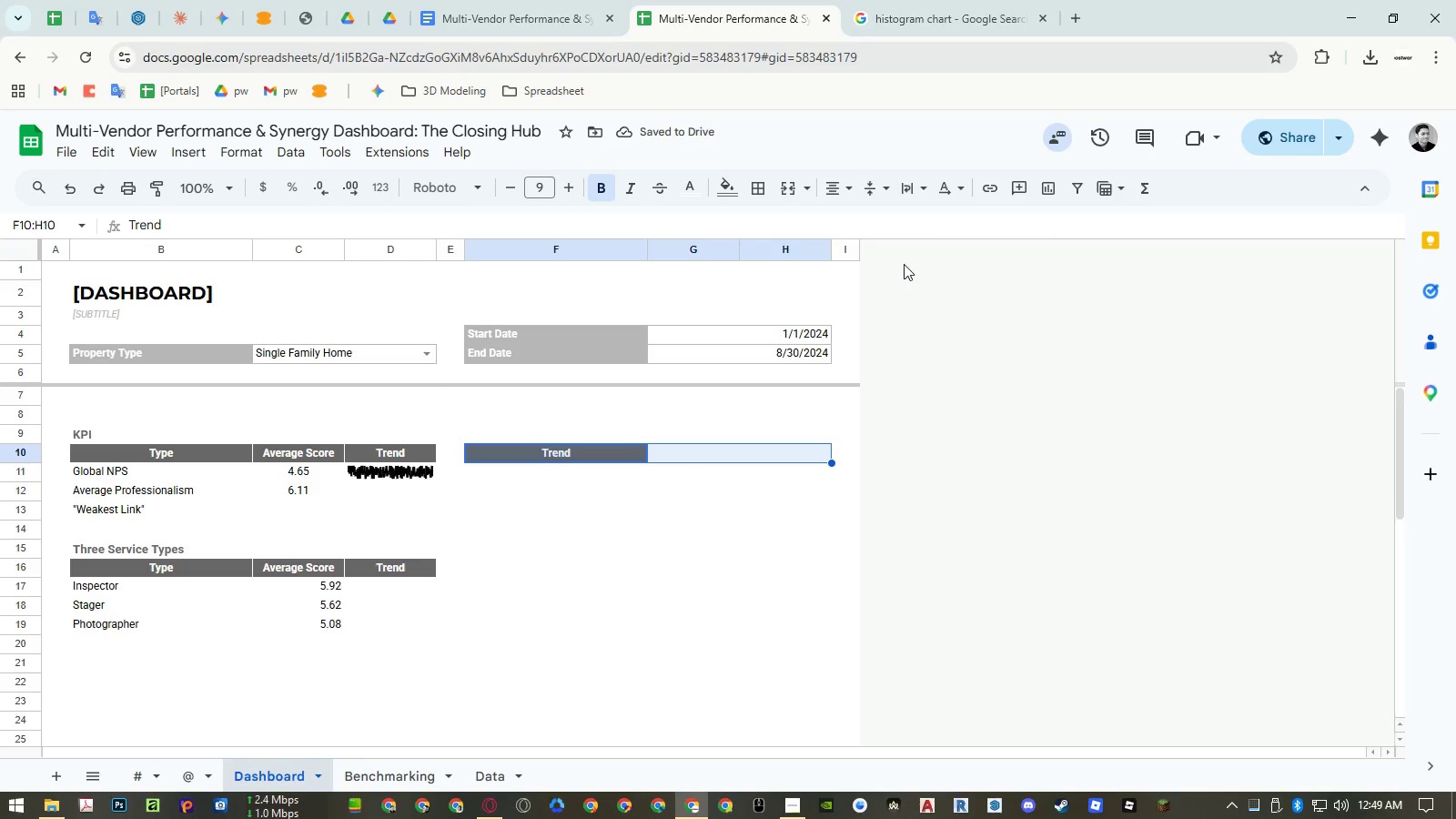 
left_click([752, 426])
 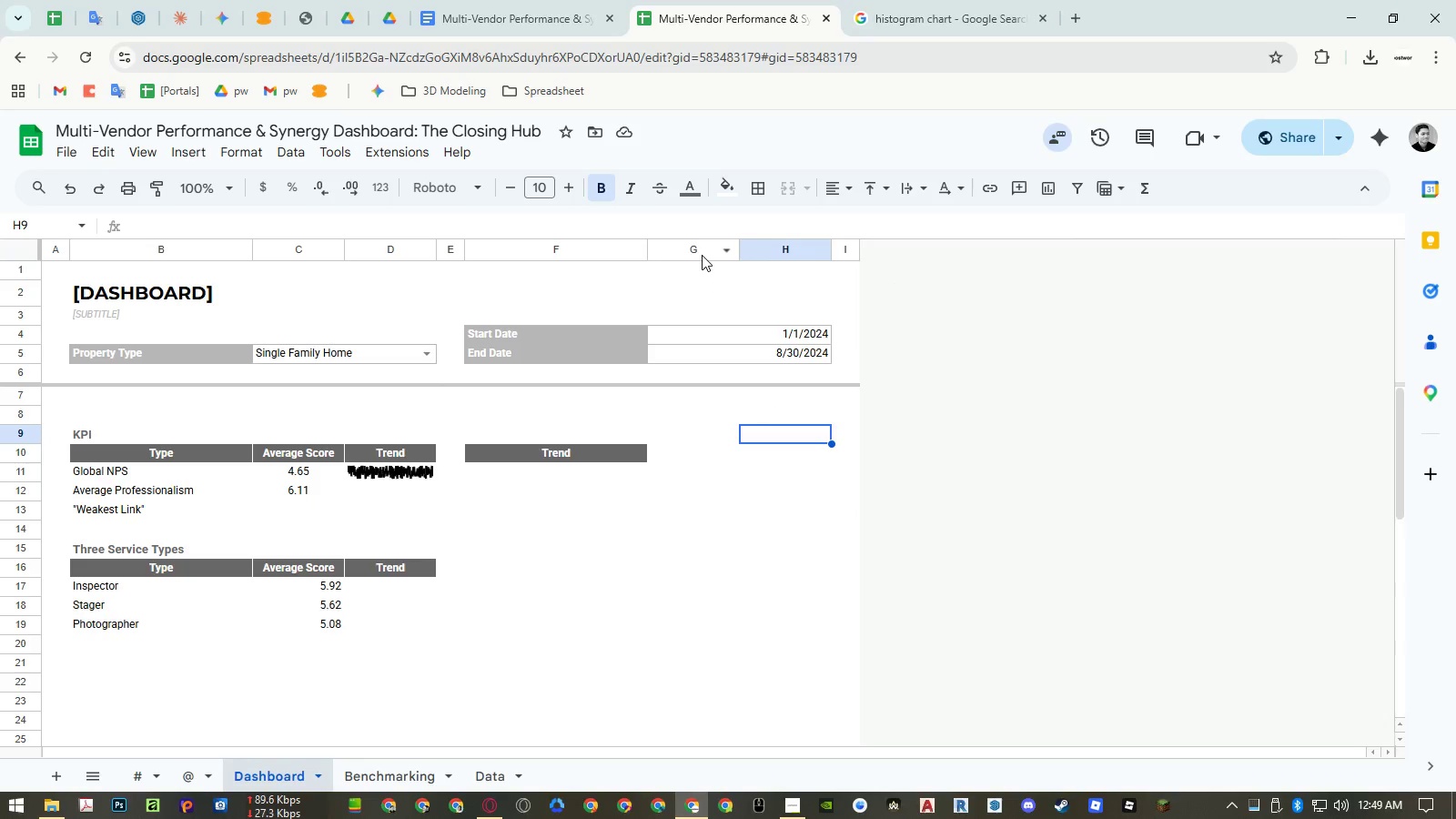 
right_click([701, 252])
 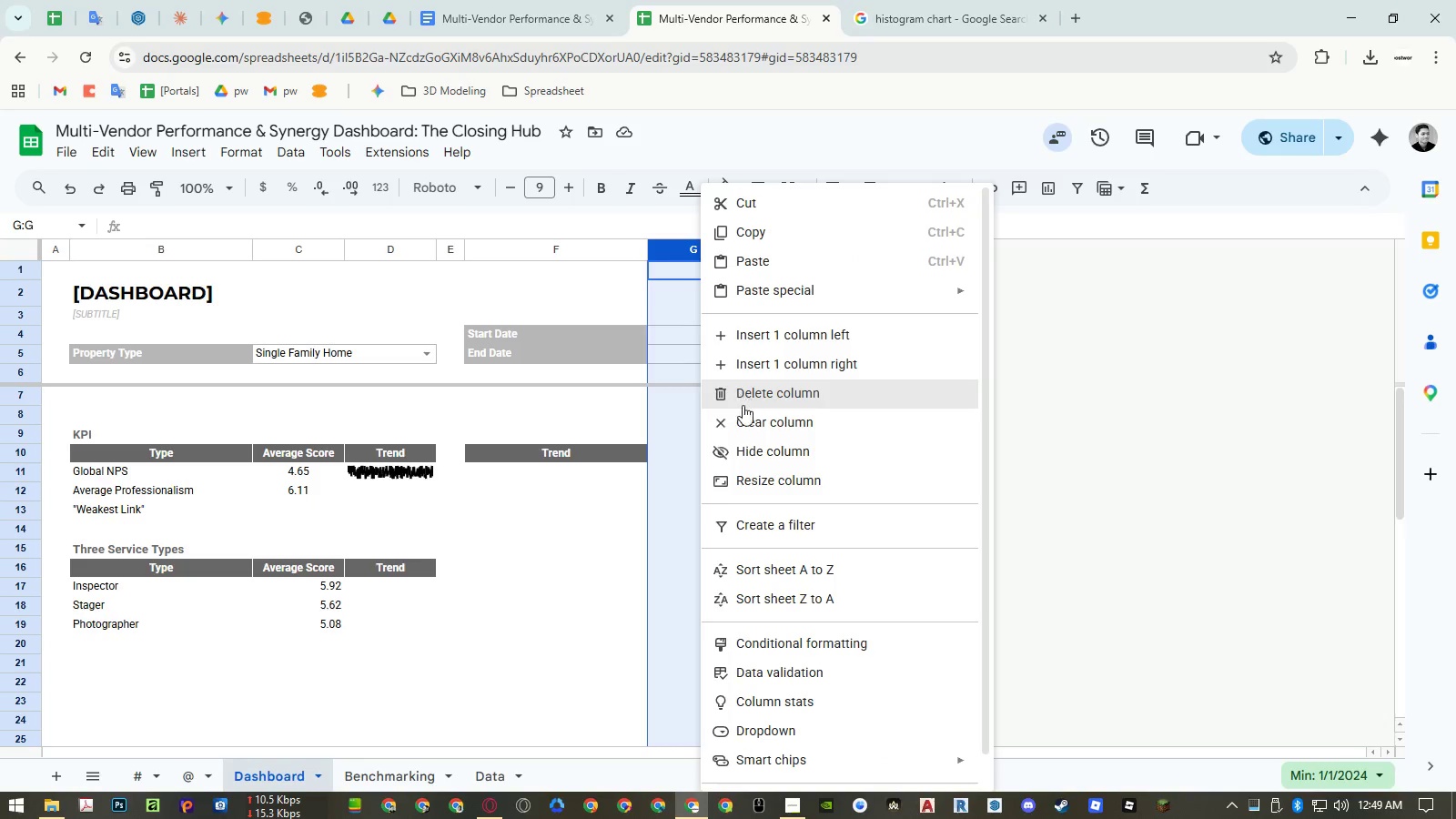 
left_click([744, 398])
 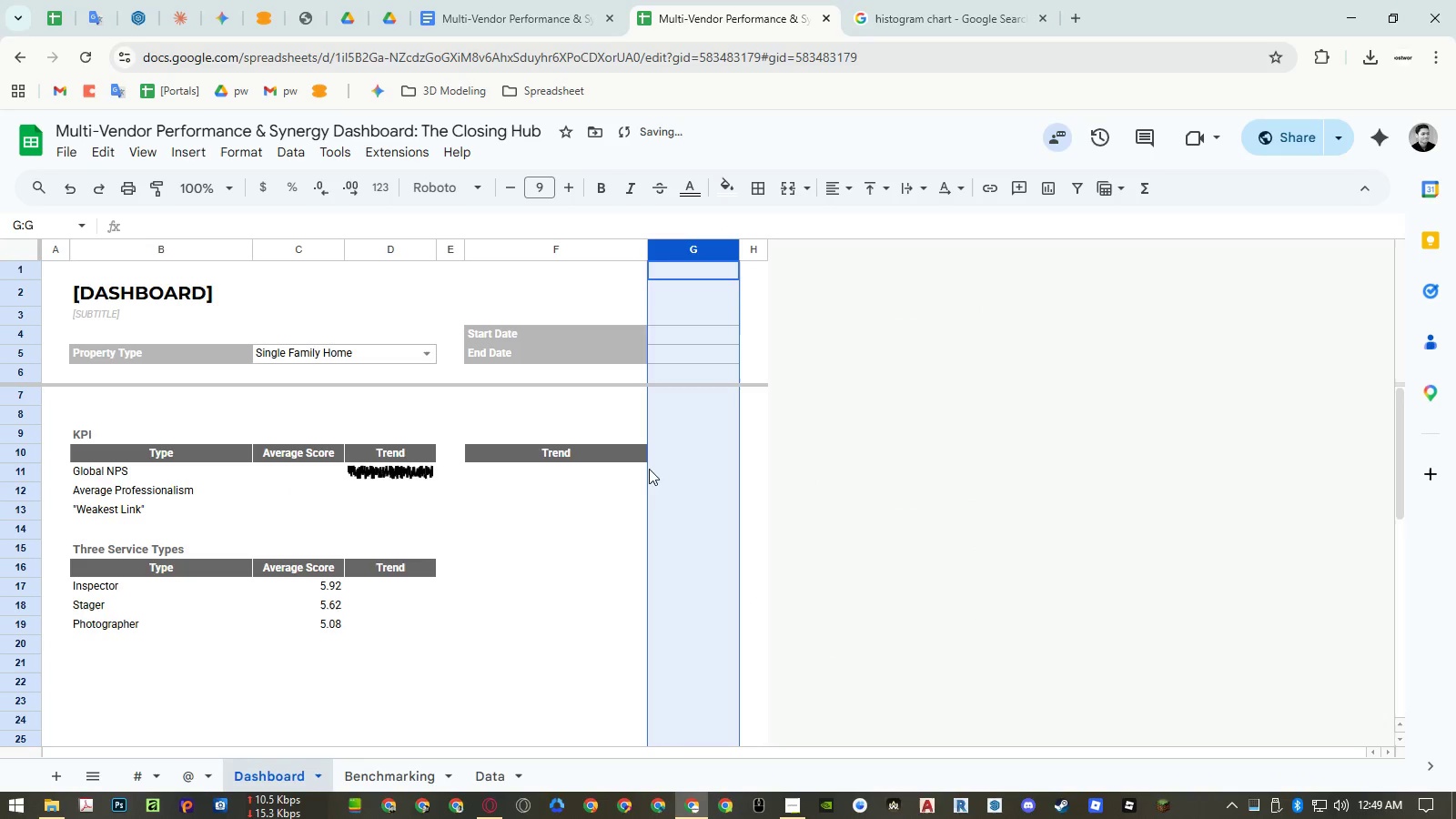 
left_click([593, 542])
 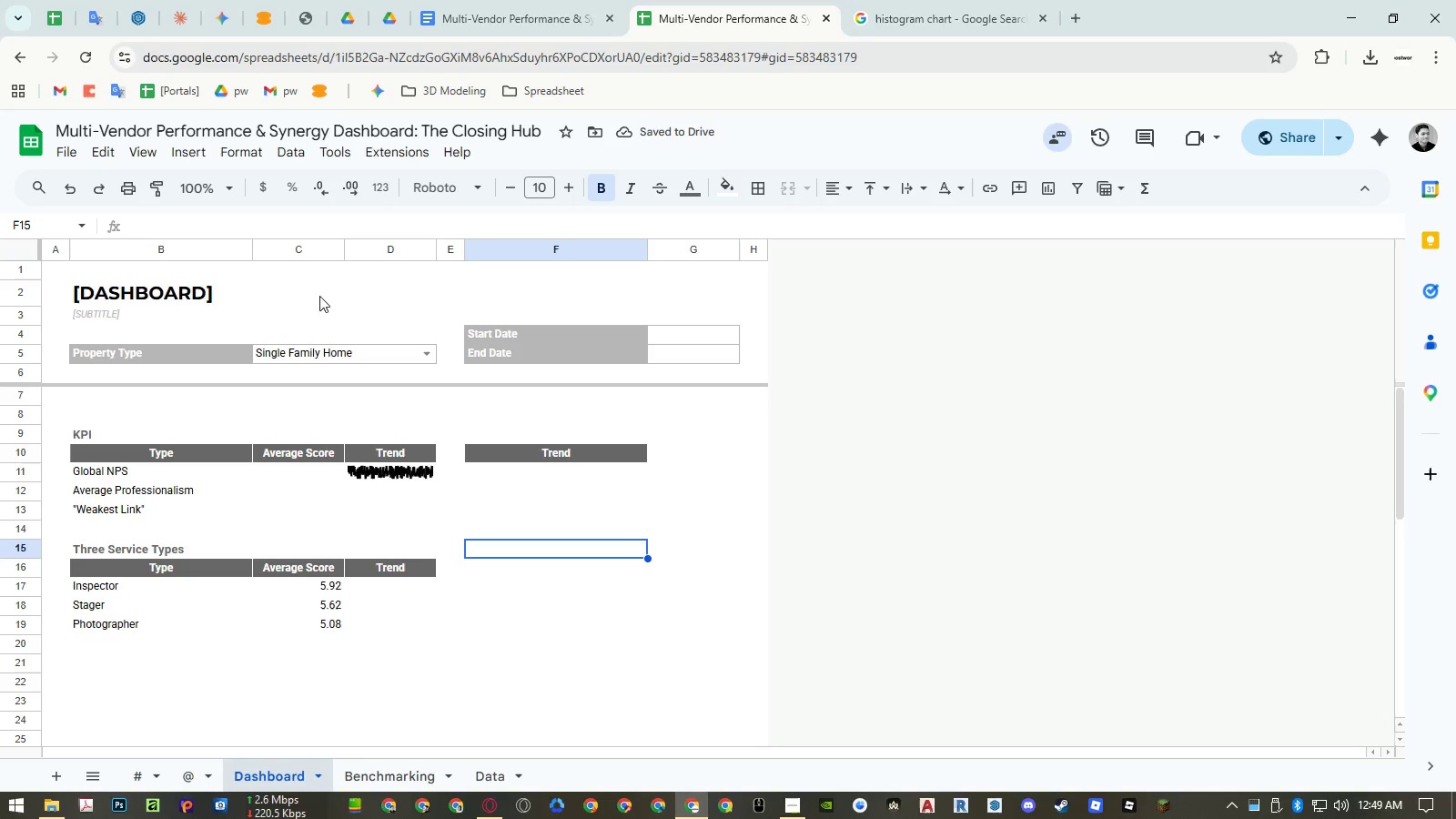 
right_click([302, 251])
 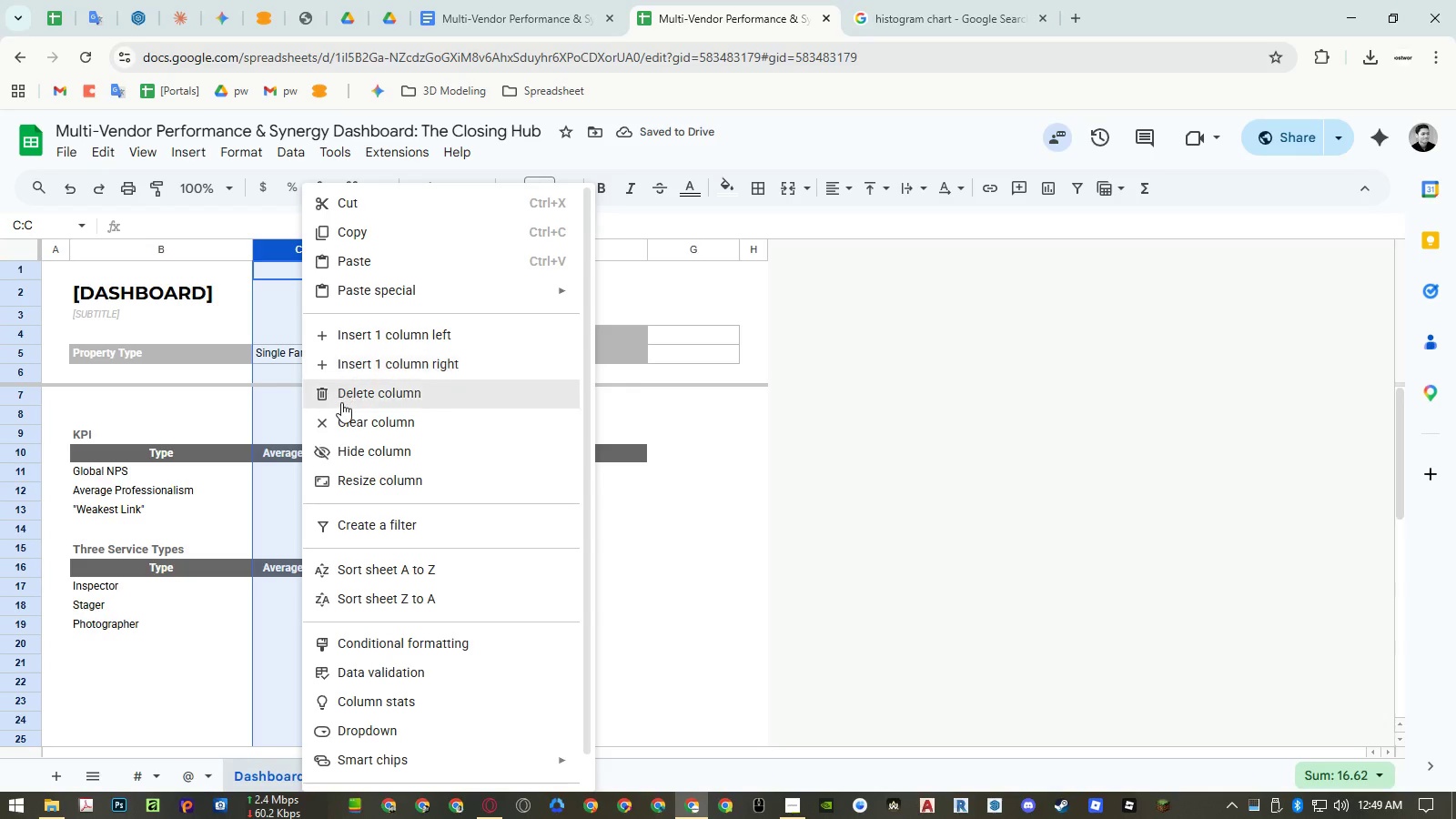 
left_click([341, 403])
 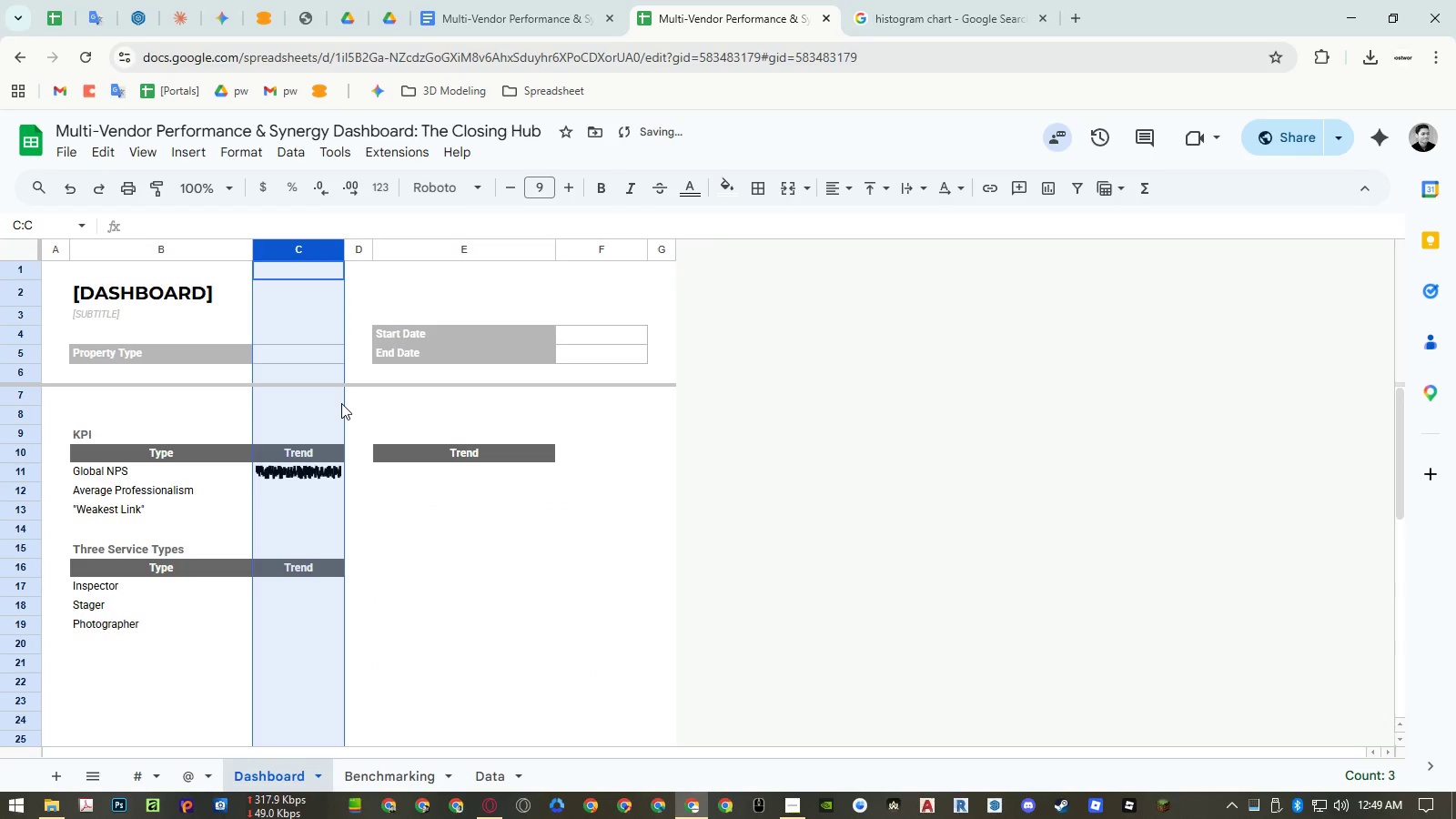 
key(Control+ControlLeft)
 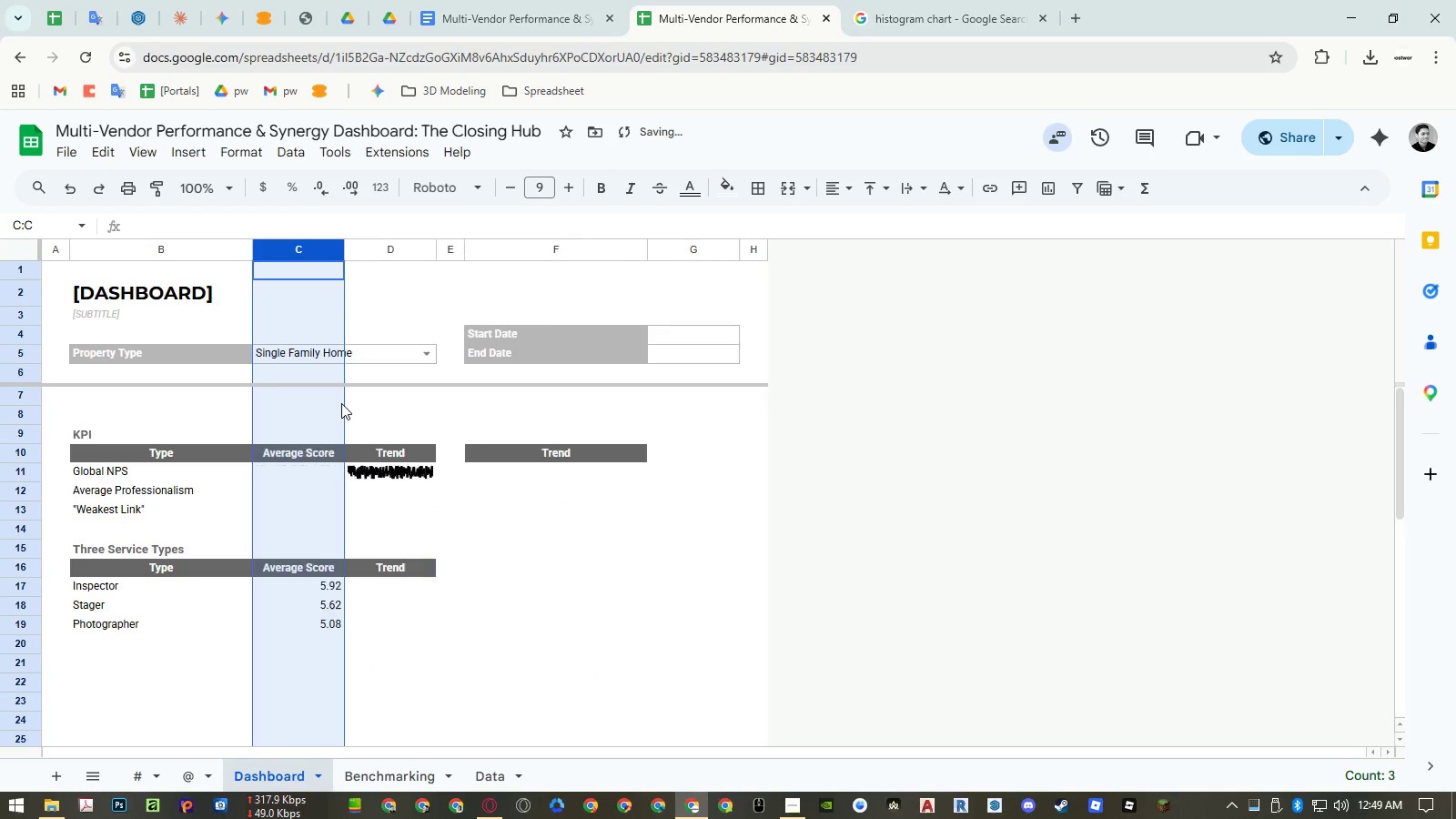 
key(Control+Z)
 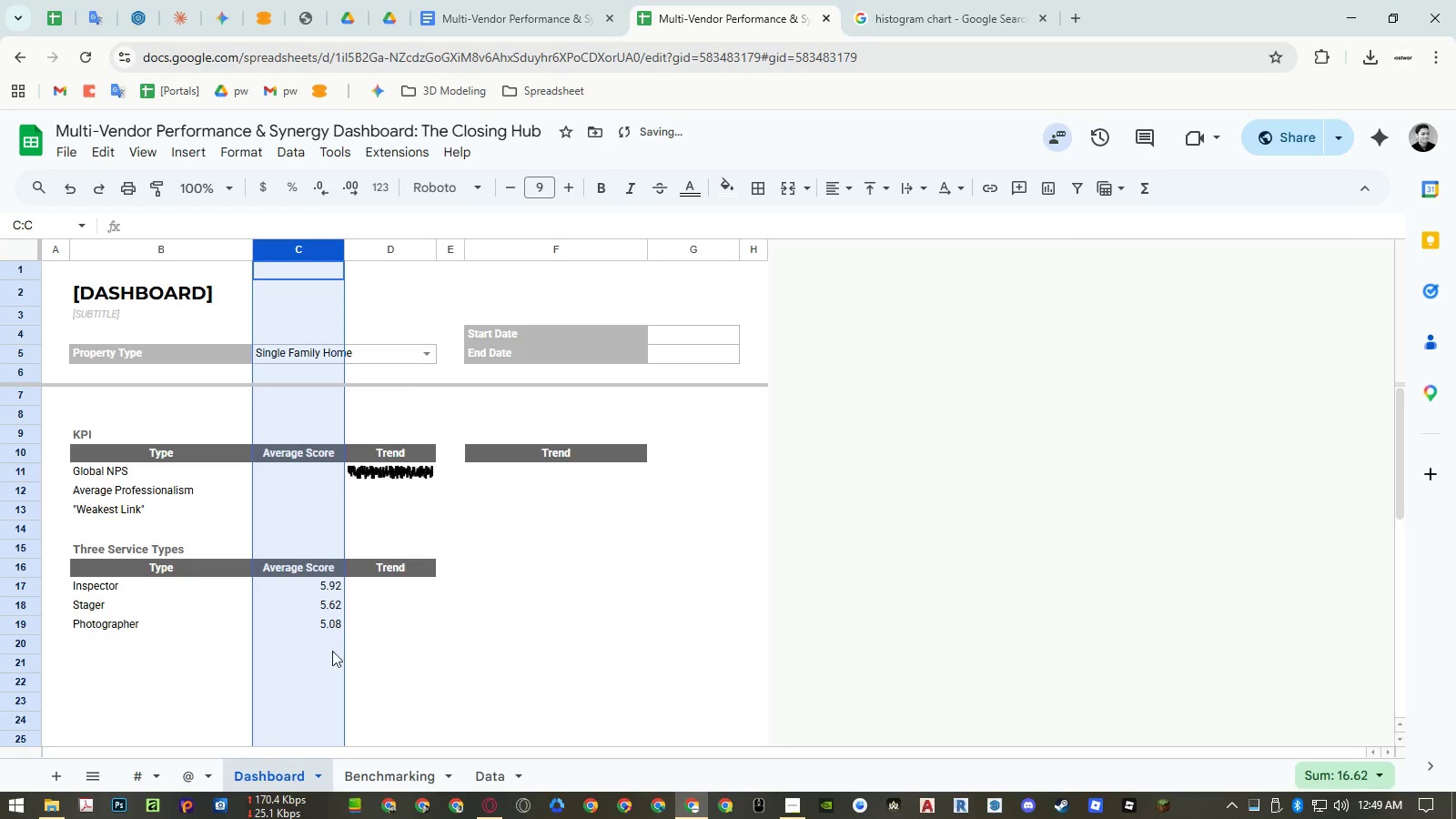 
left_click([372, 776])
 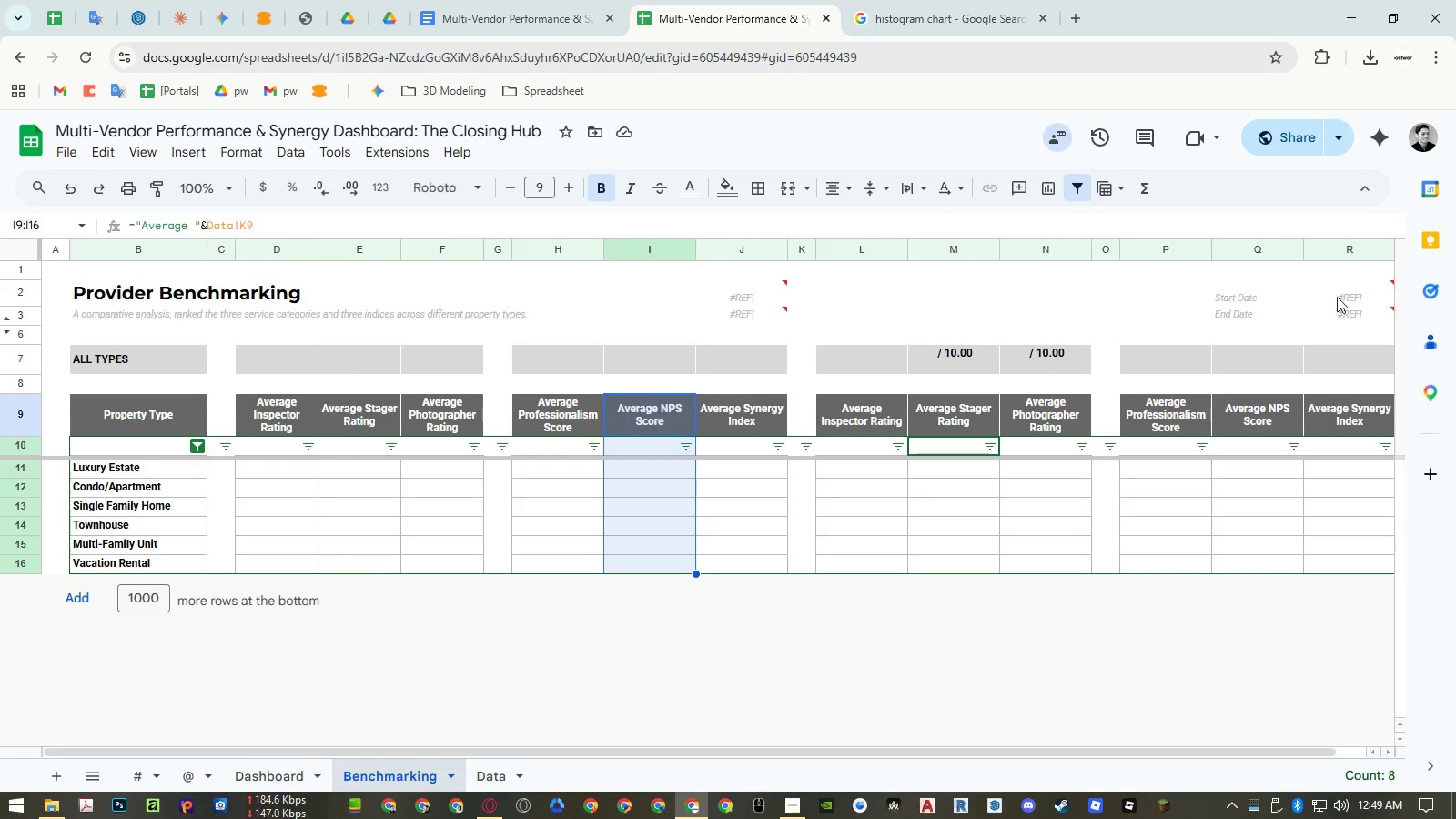 
wait(5.77)
 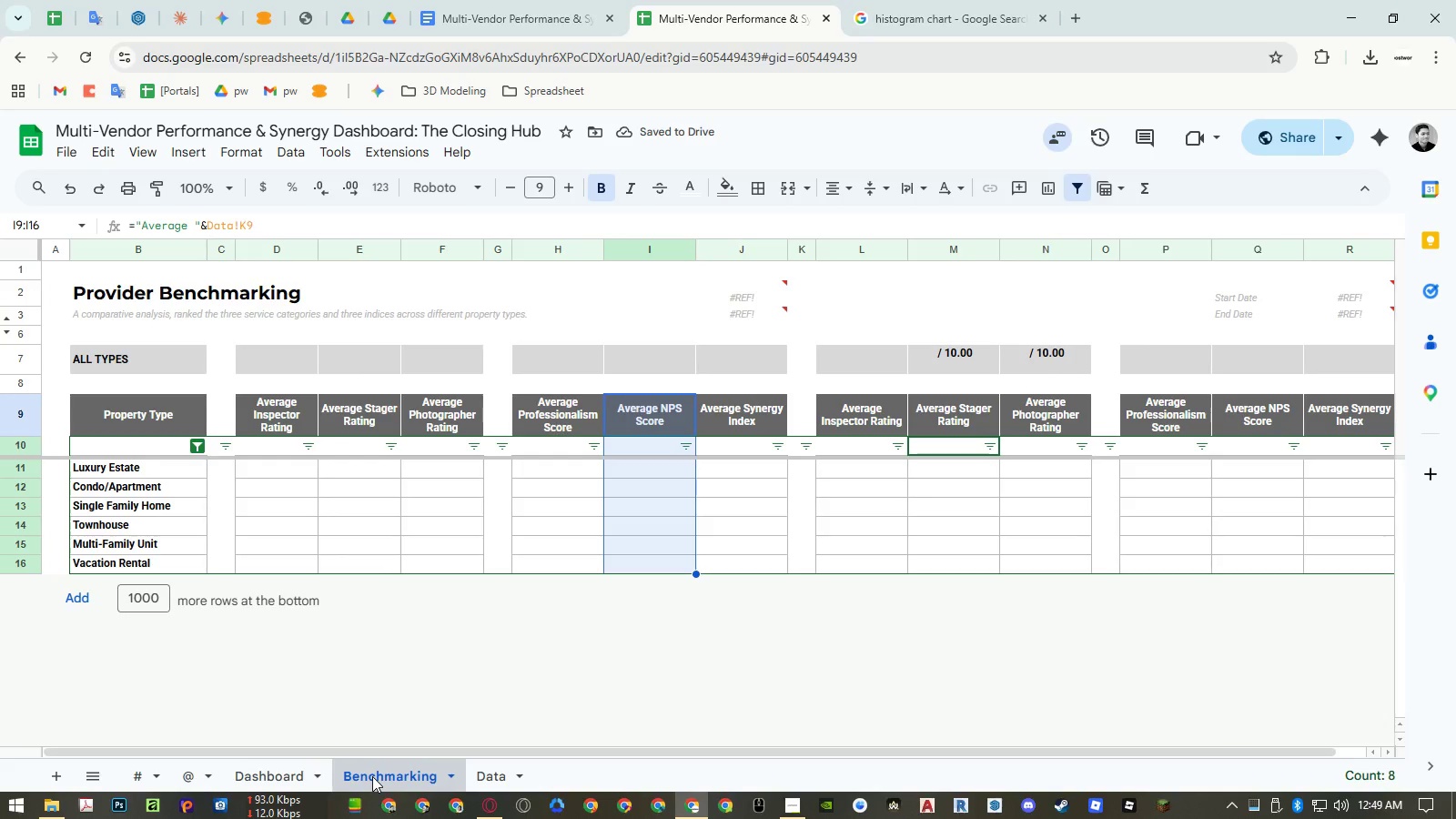 
left_click([1341, 296])
 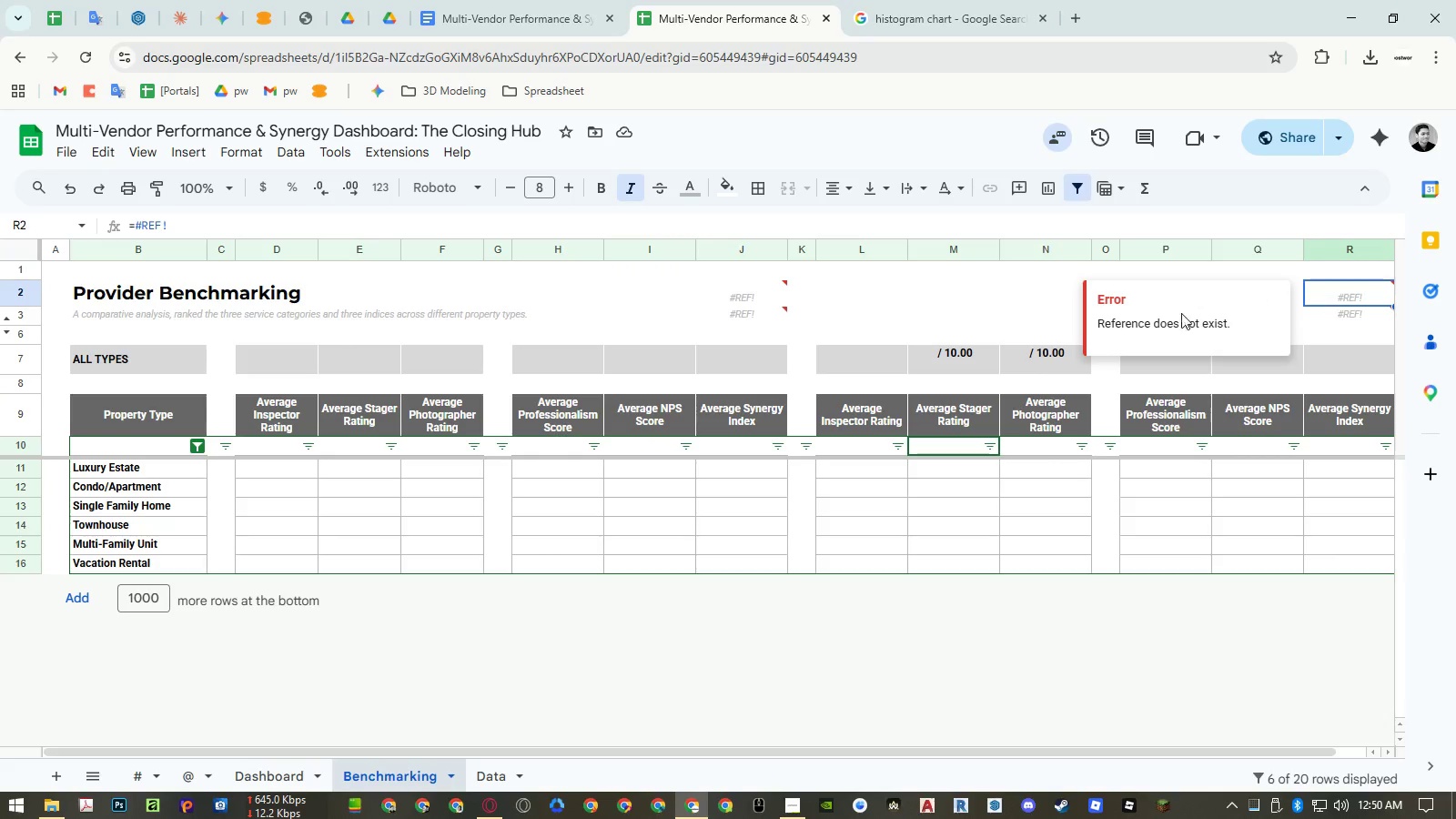 
key(Control+ControlLeft)
 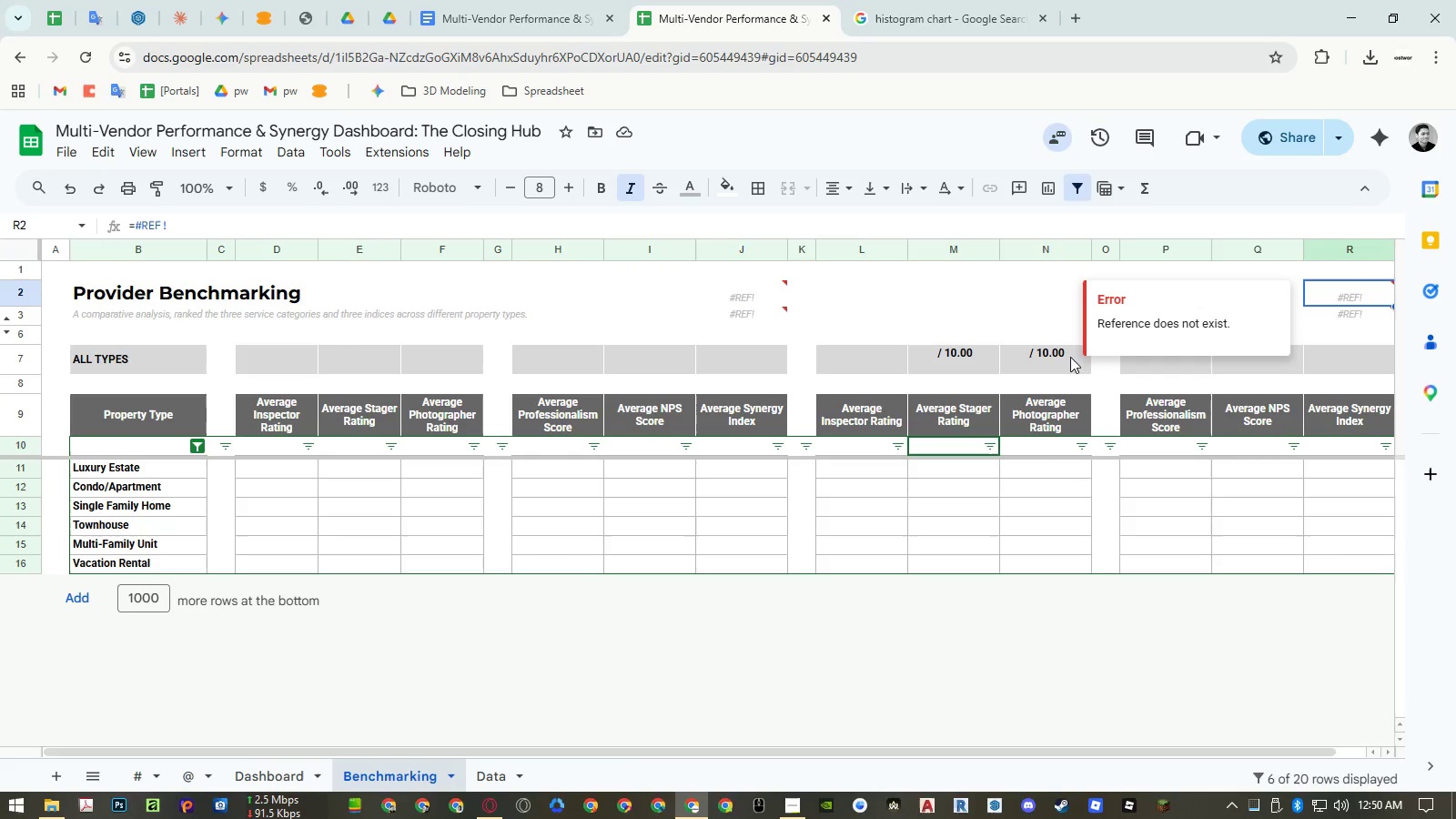 
key(Control+Z)
 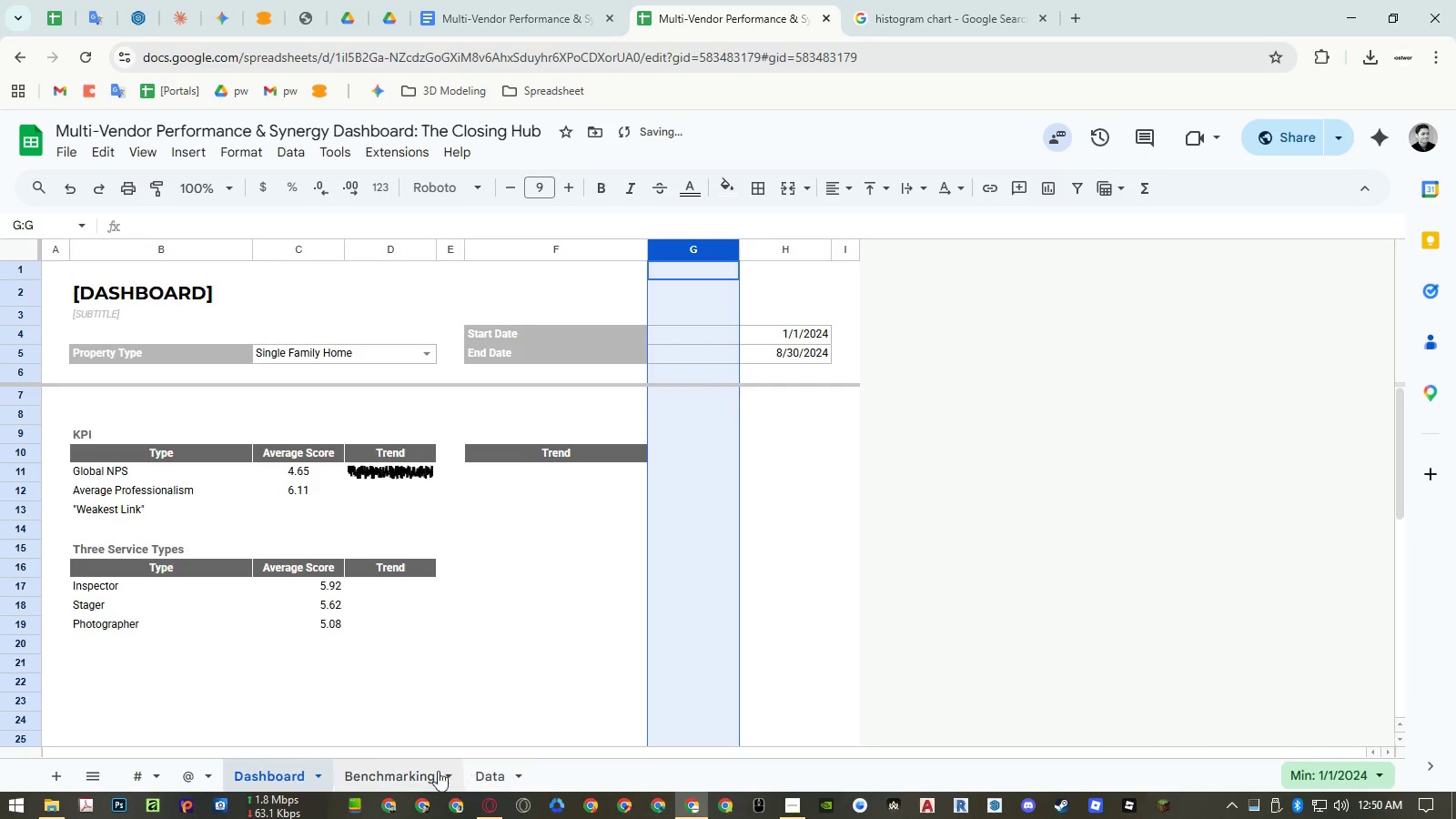 
left_click([414, 772])
 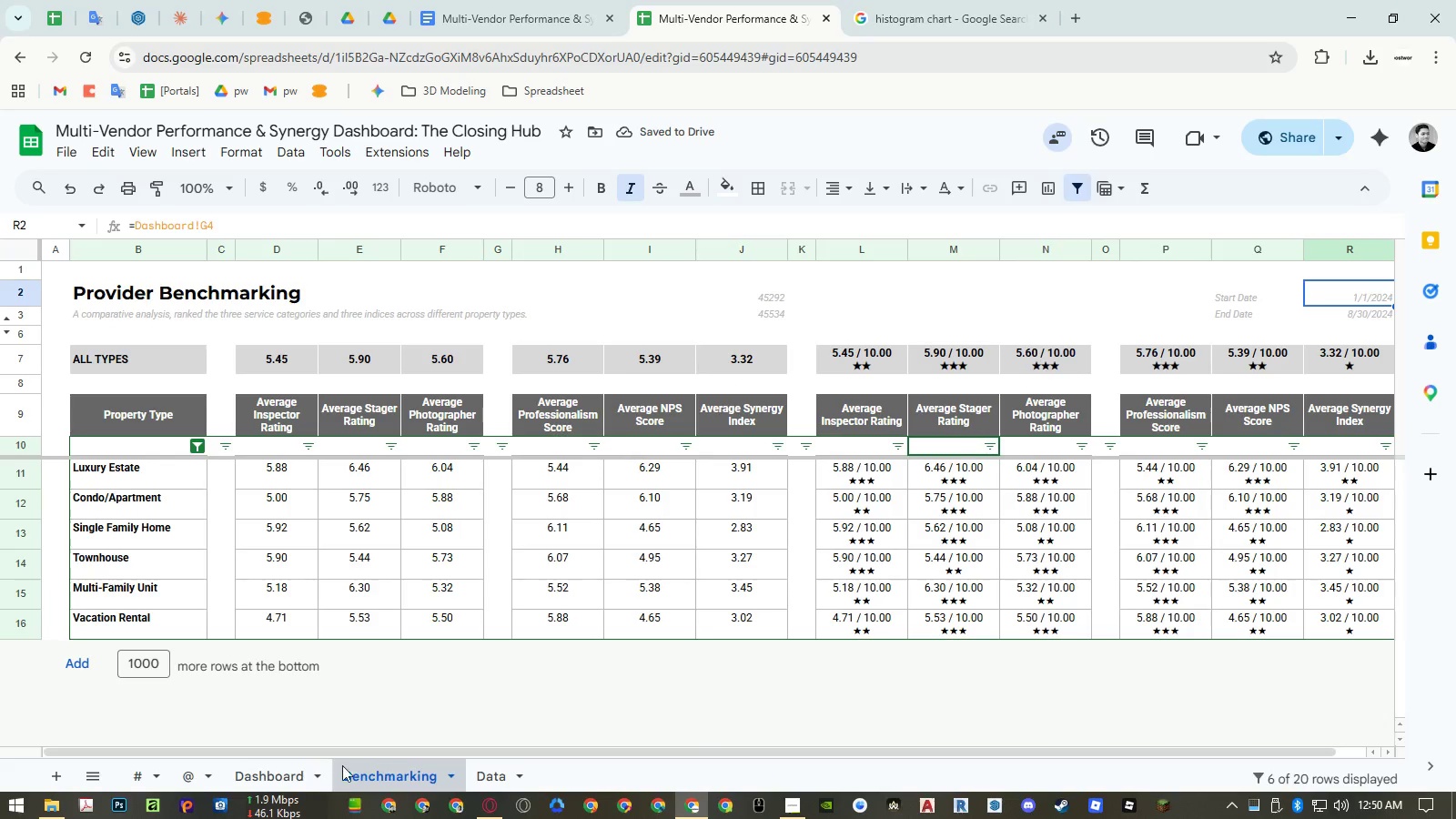 
left_click([264, 774])
 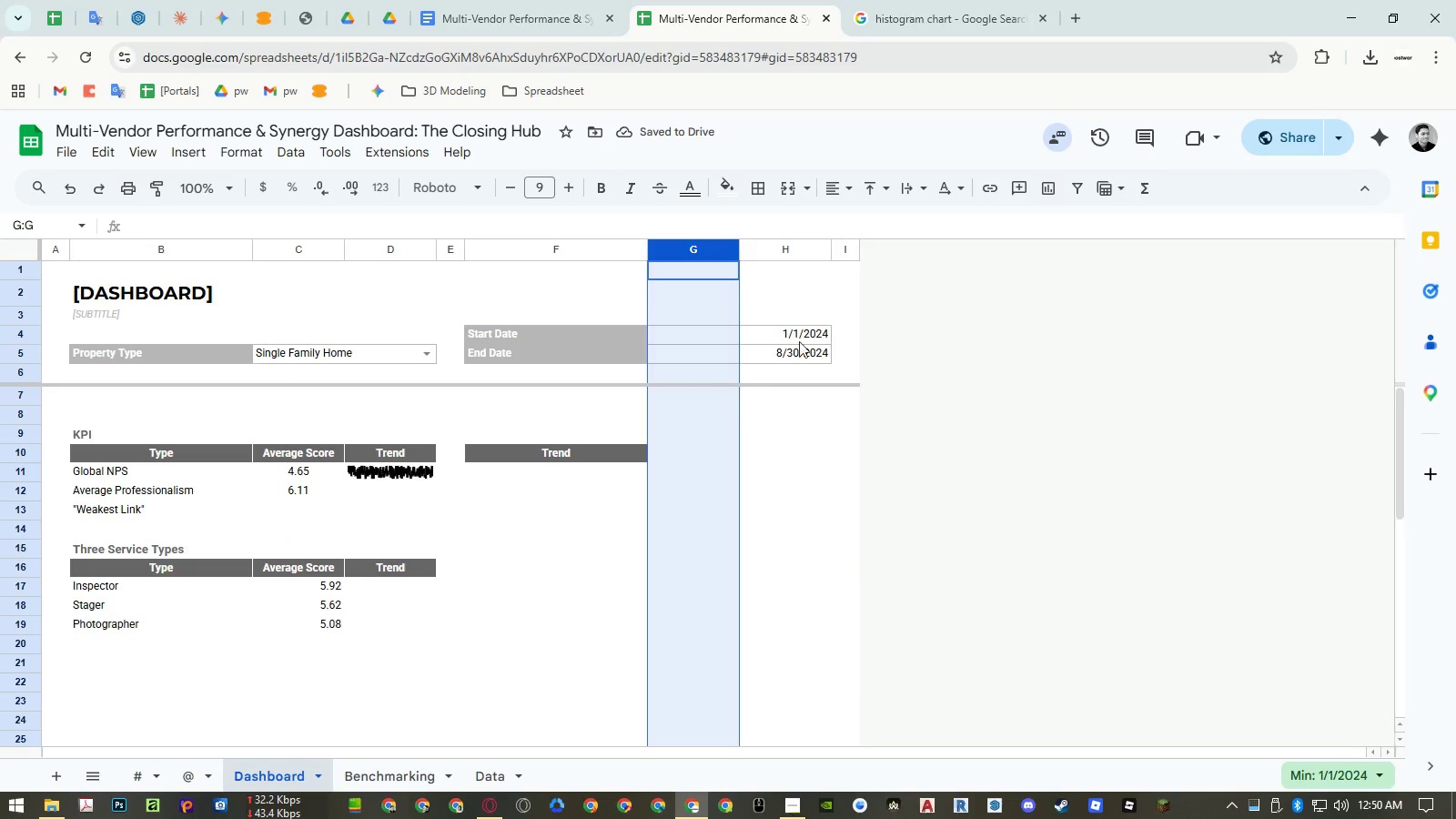 
left_click([784, 342])
 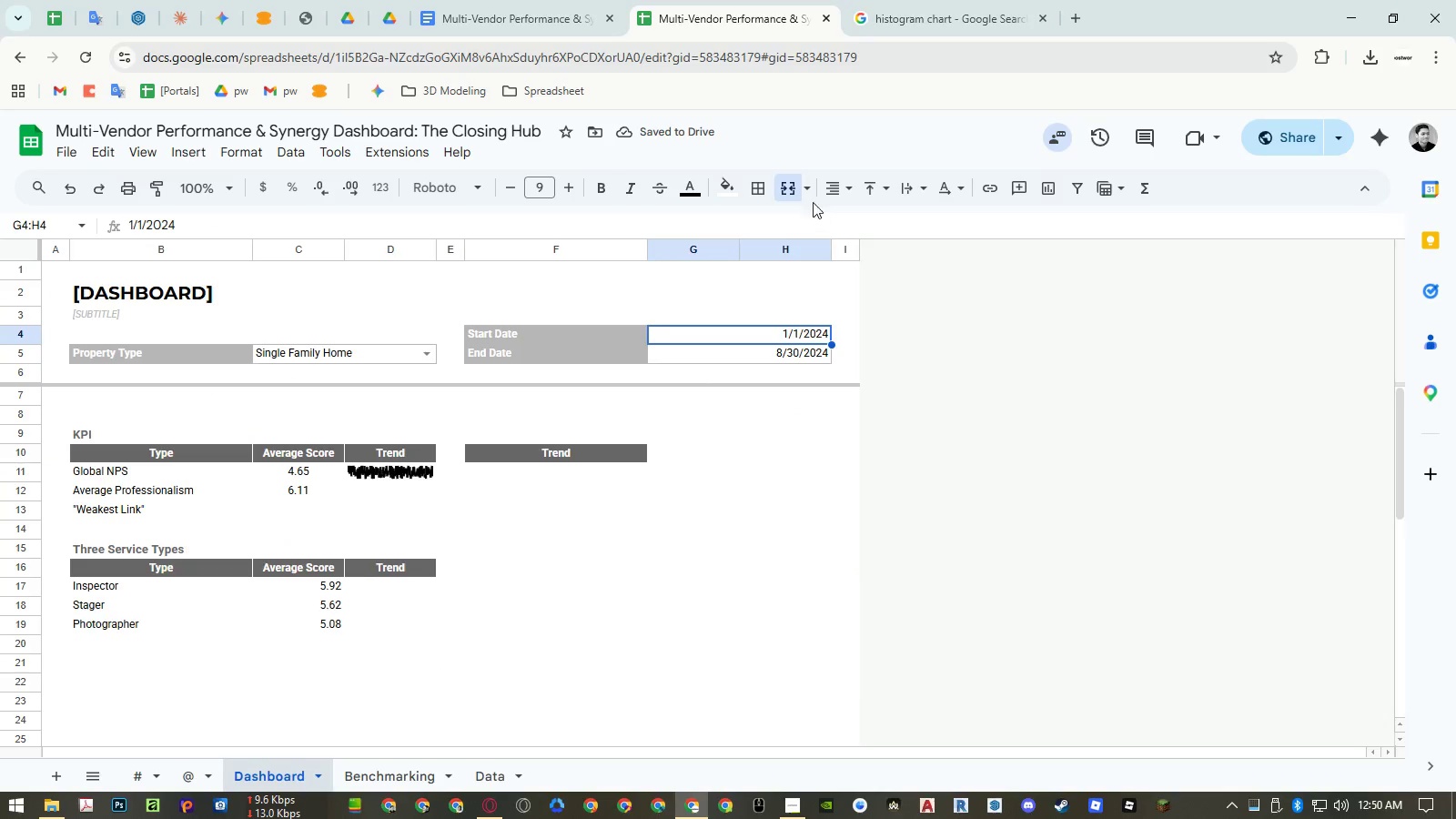 
left_click([786, 187])
 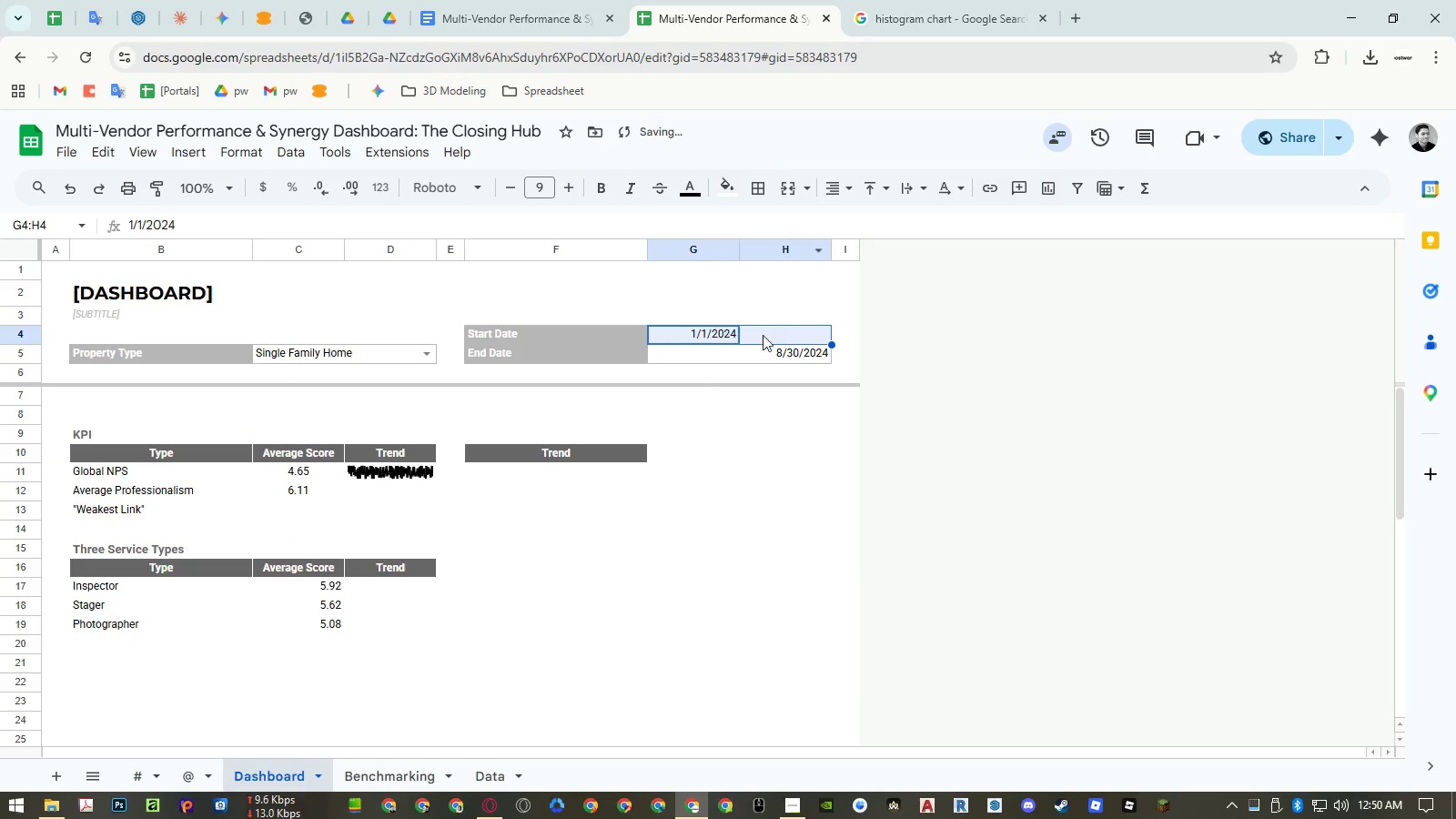 
left_click([763, 349])
 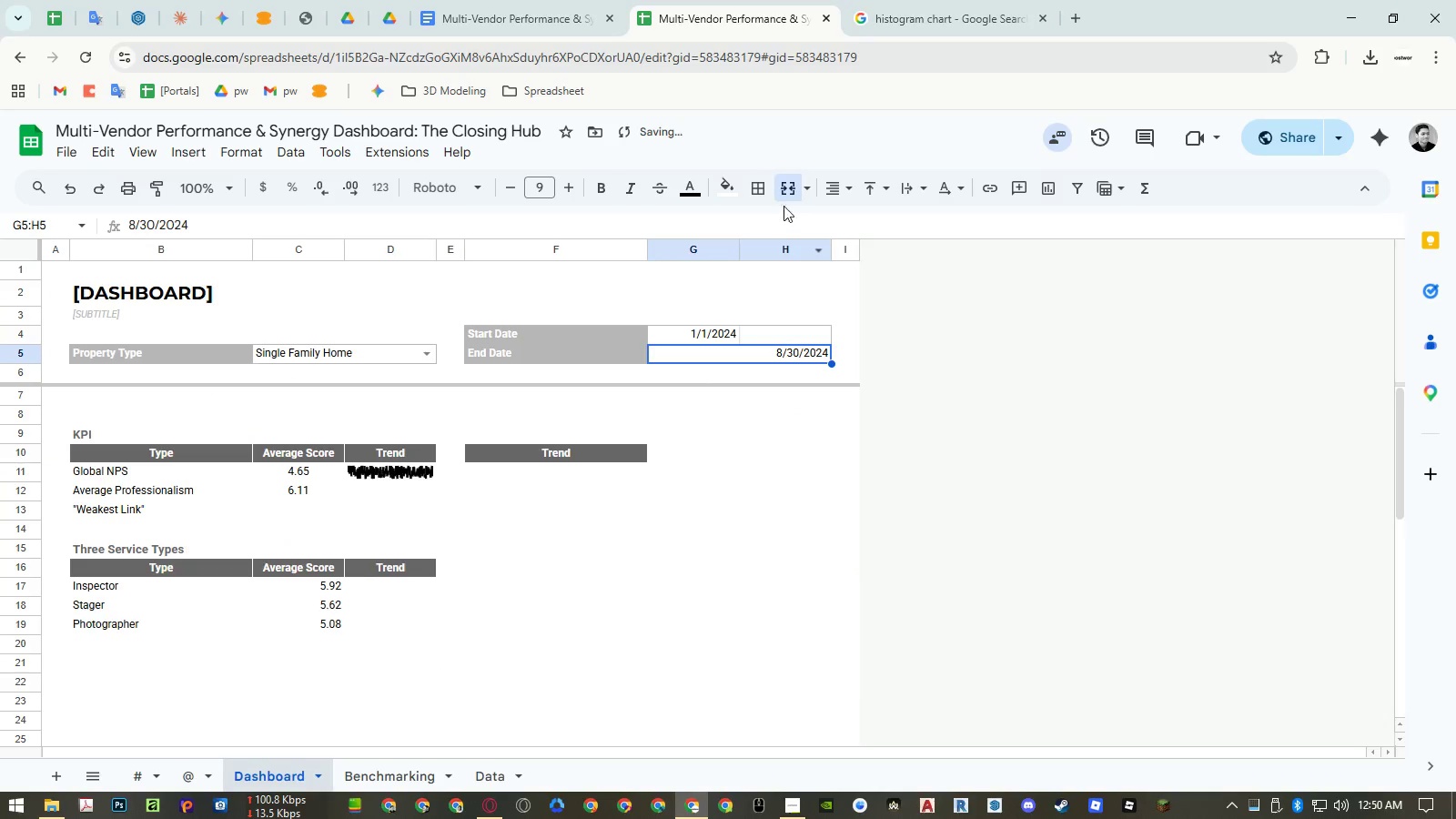 
left_click([791, 186])
 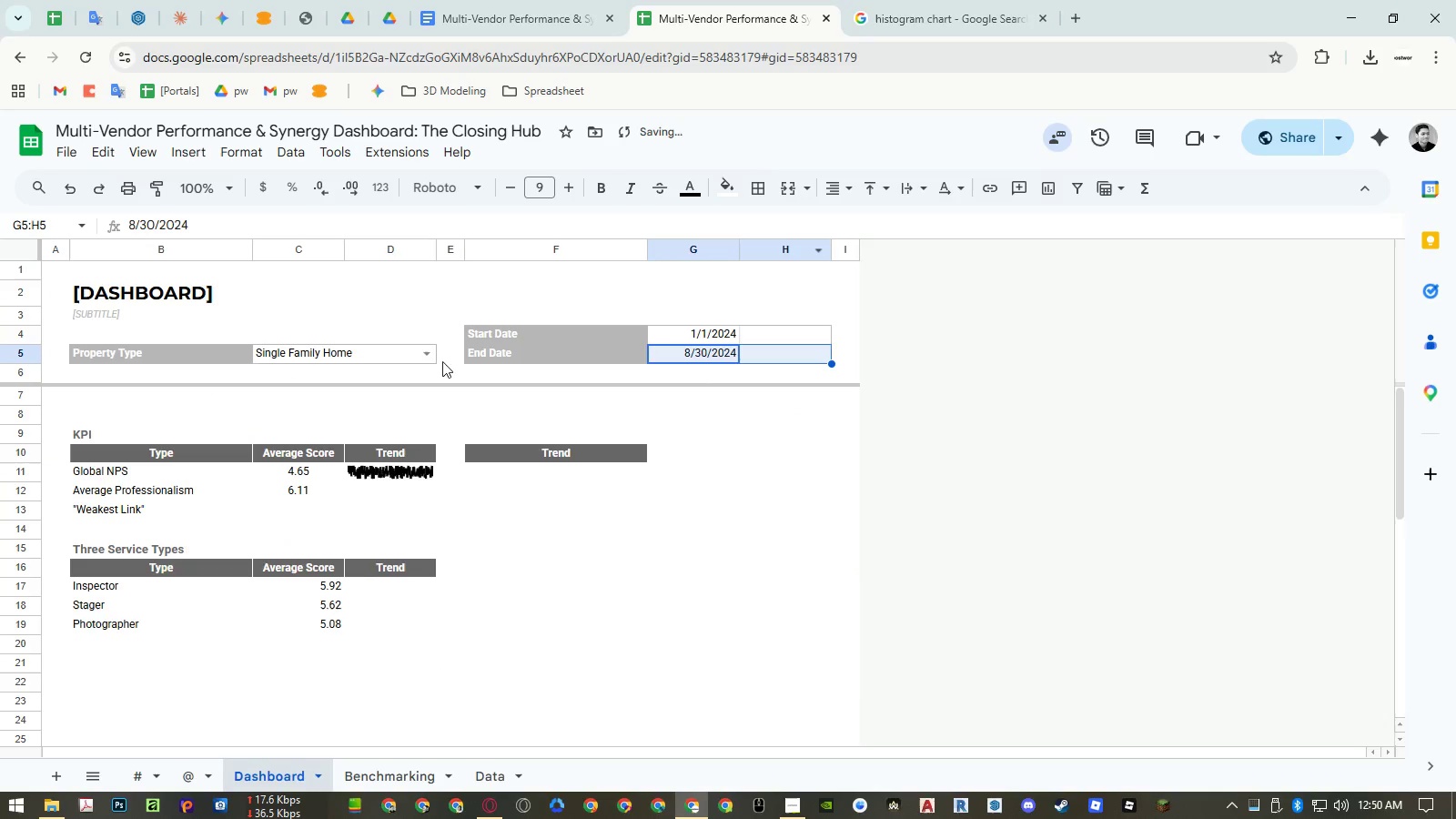 
left_click([382, 355])
 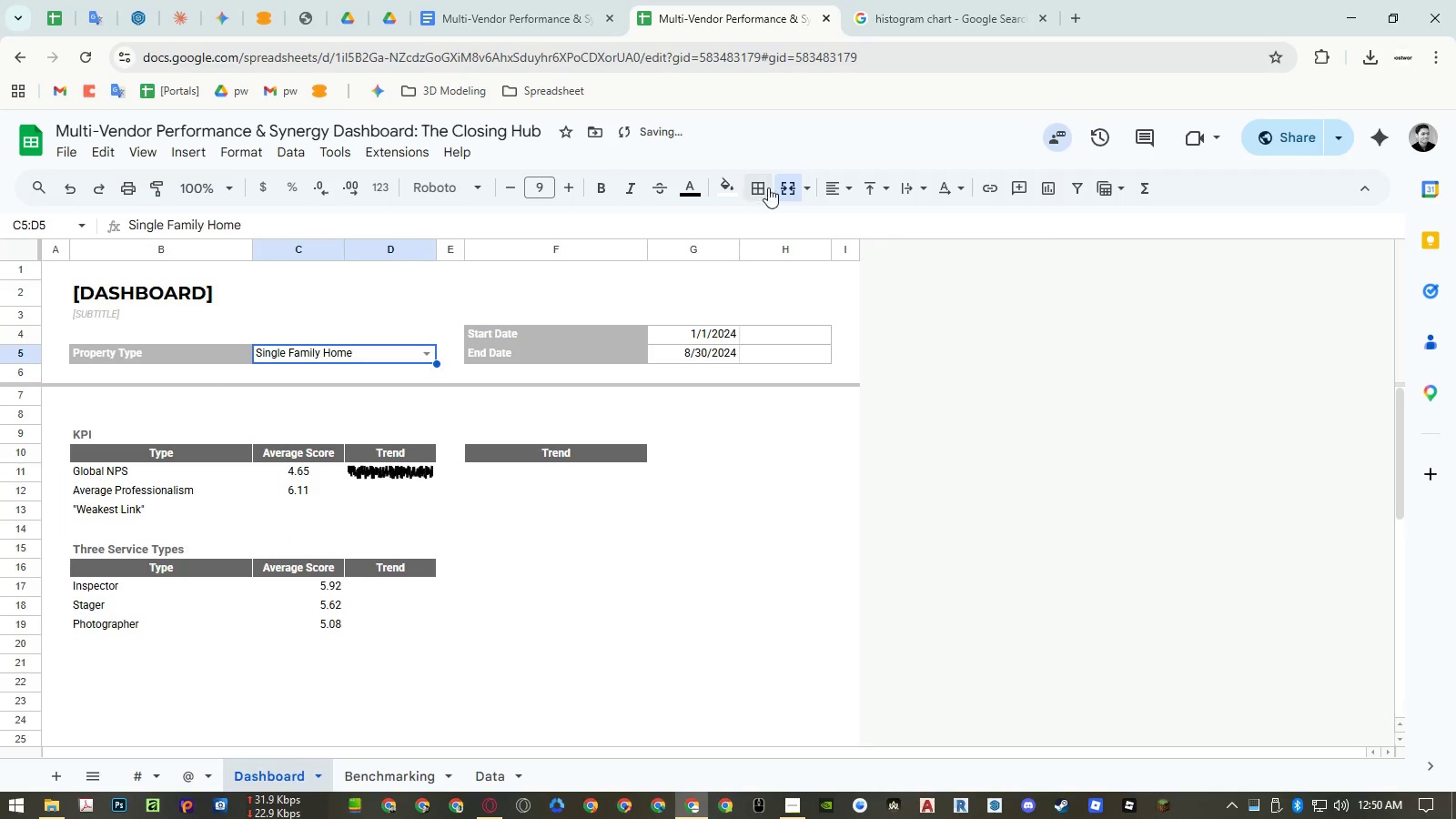 
left_click([767, 187])
 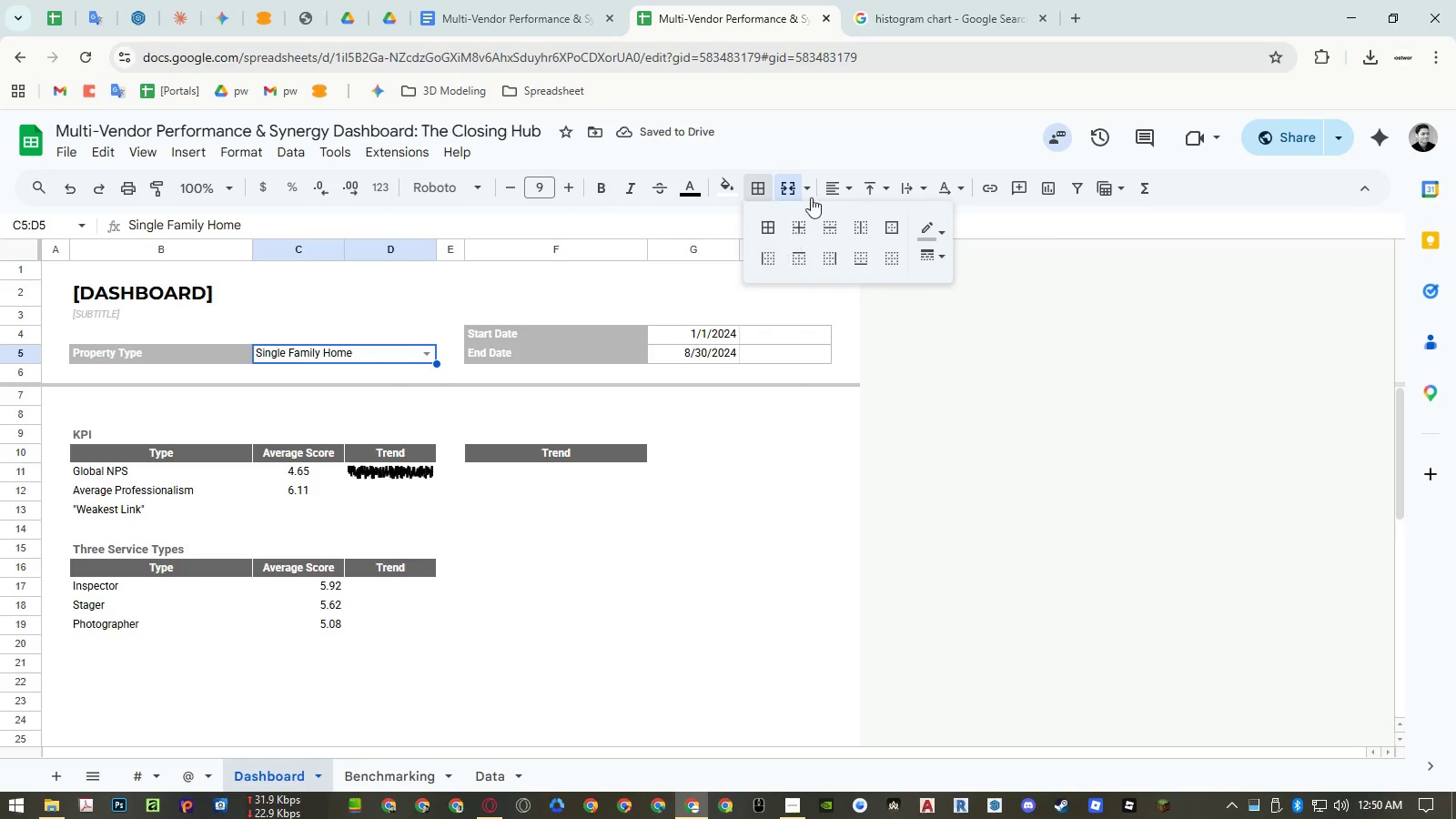 
left_click([789, 186])
 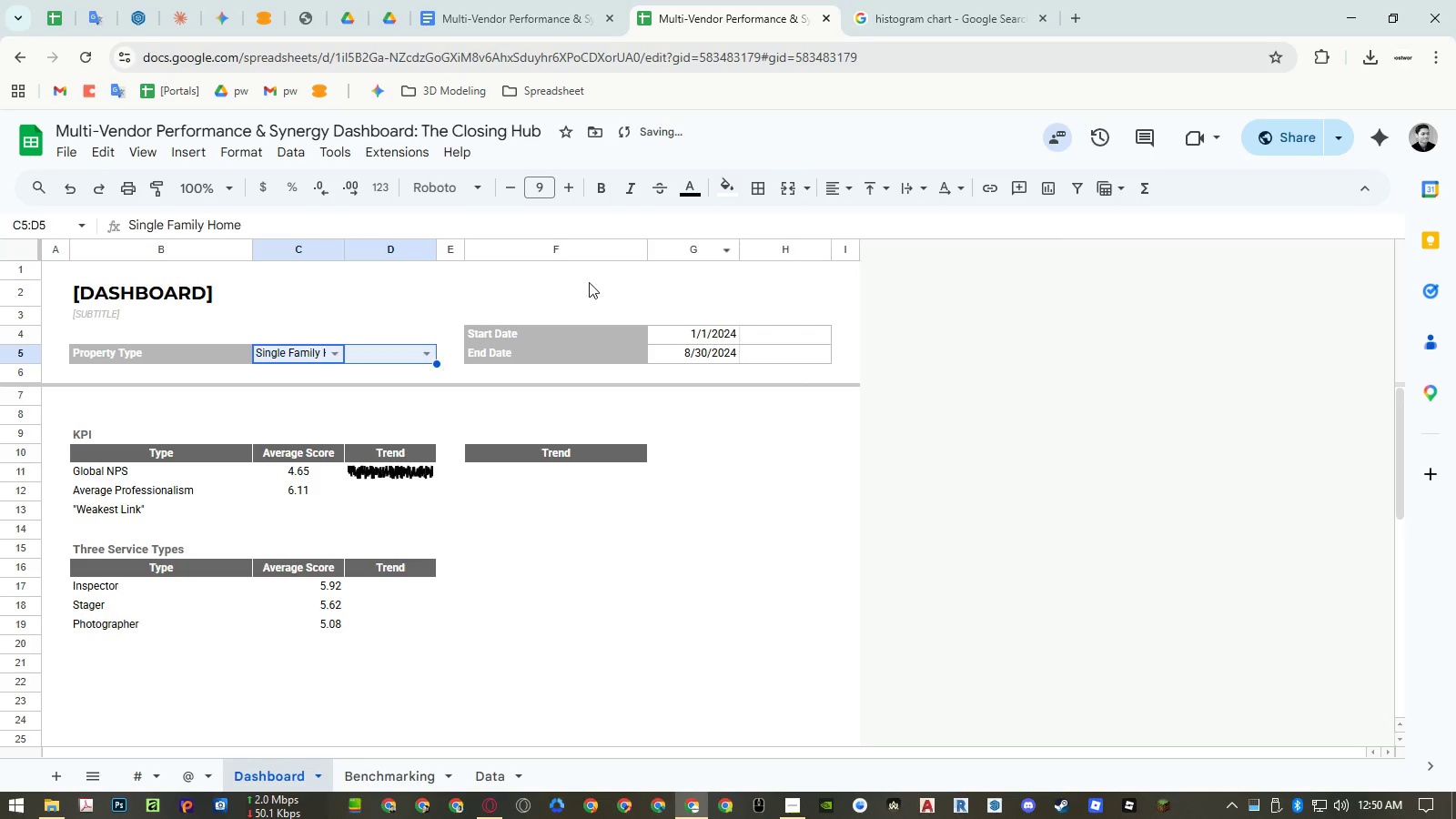 
double_click([578, 285])
 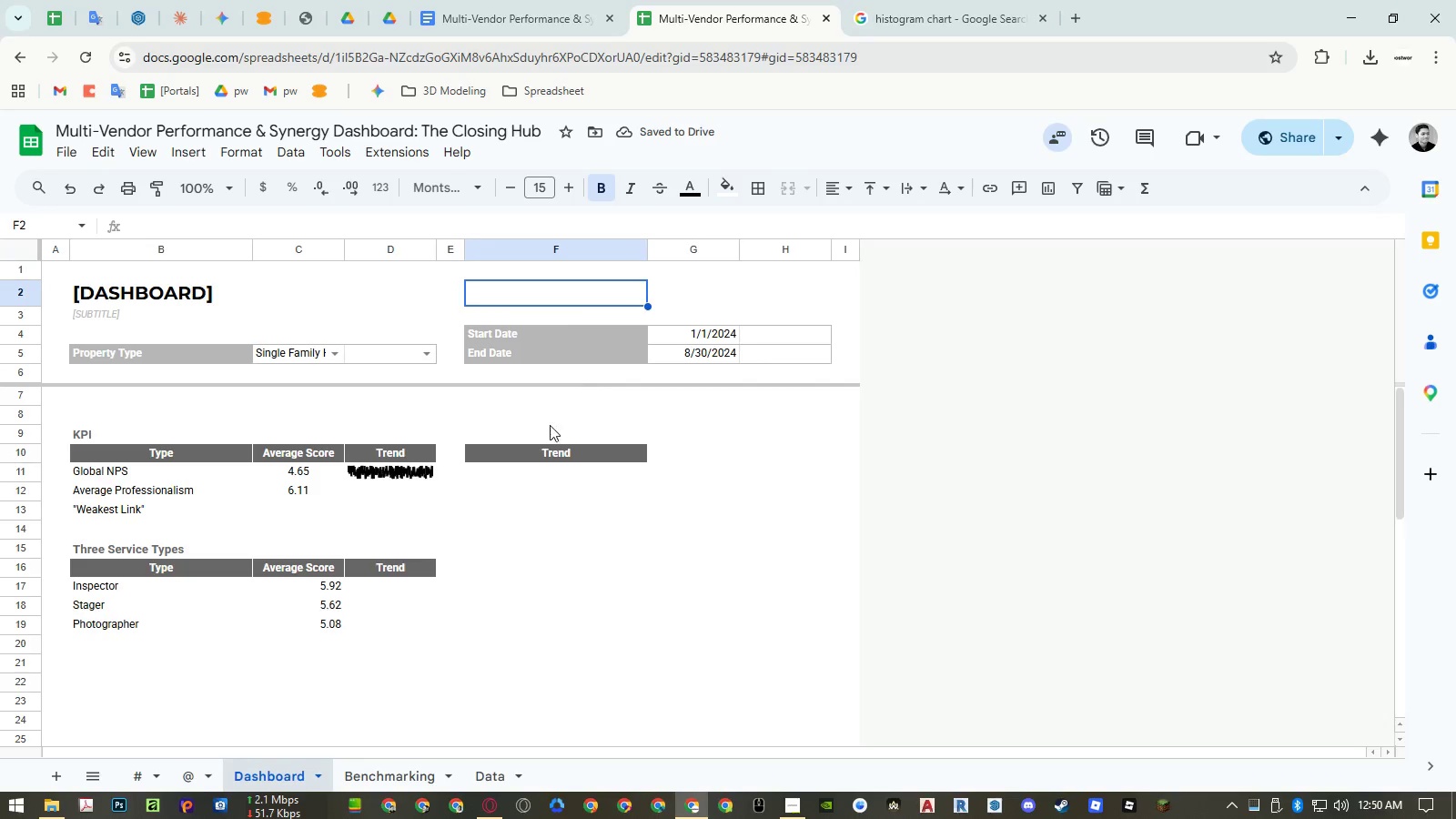 
double_click([412, 475])
 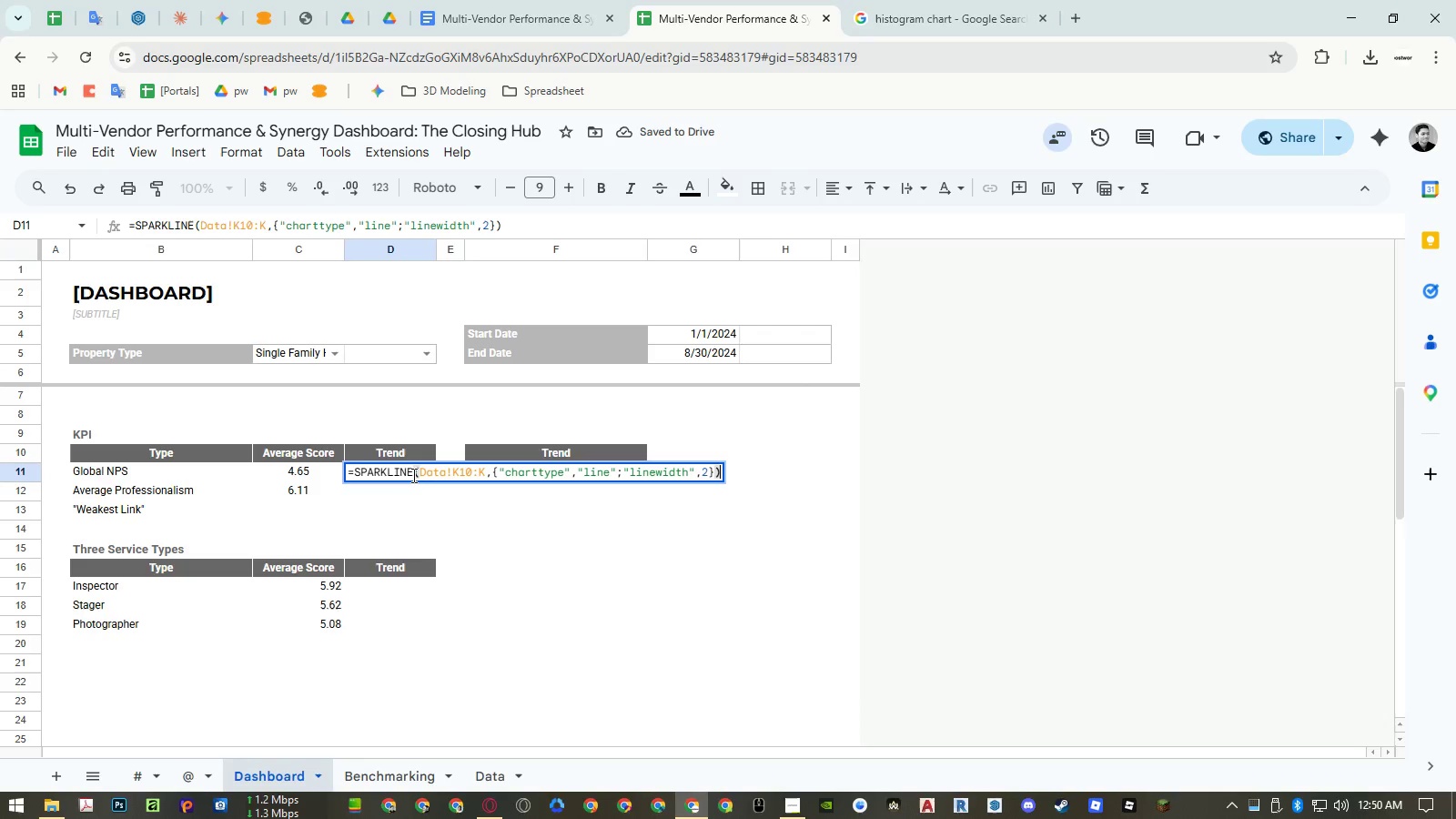 
key(Control+ControlLeft)
 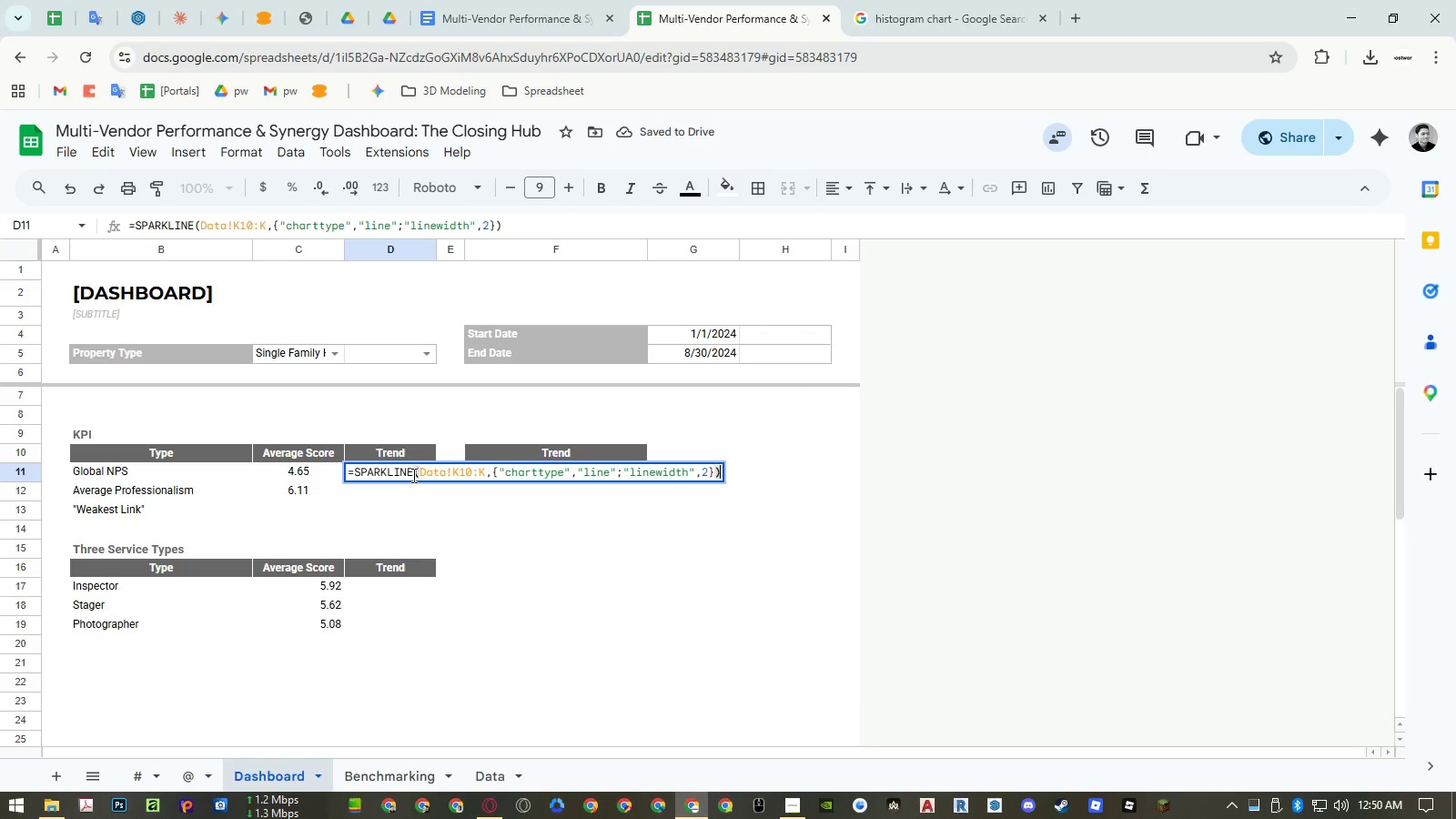 
key(Control+A)
 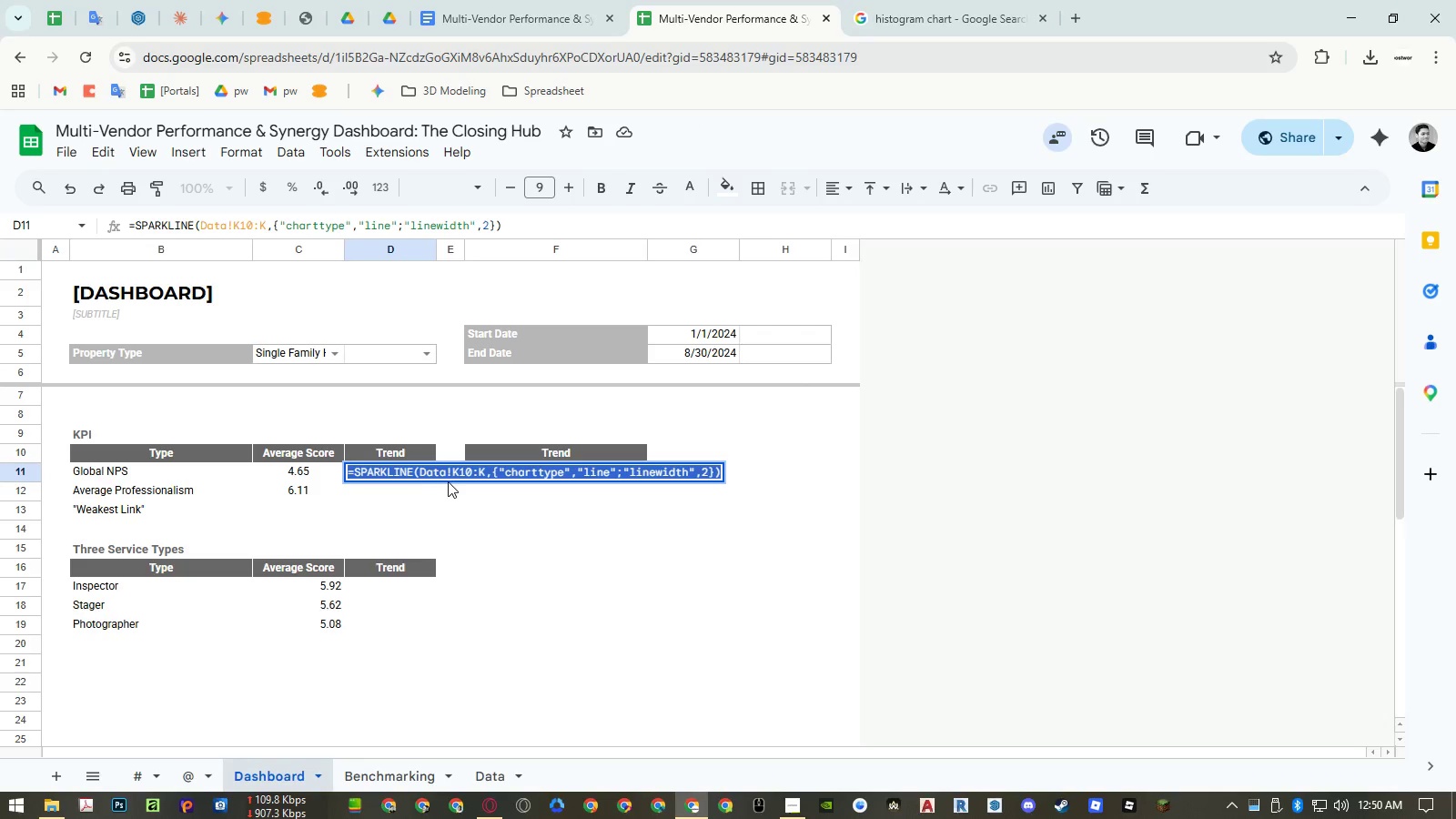 
key(Control+X)
 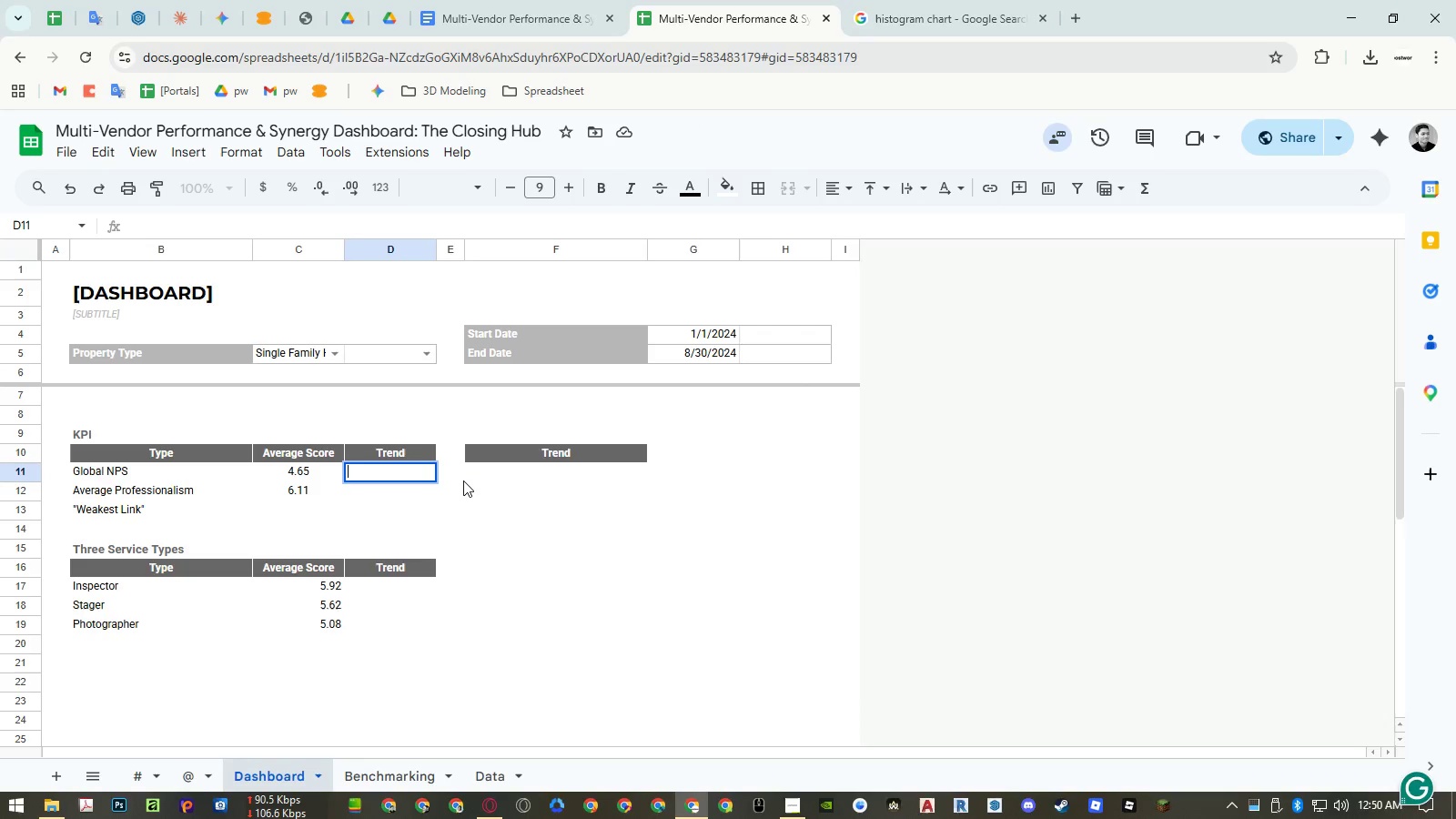 
hold_key(key=Enter, duration=1.83)
 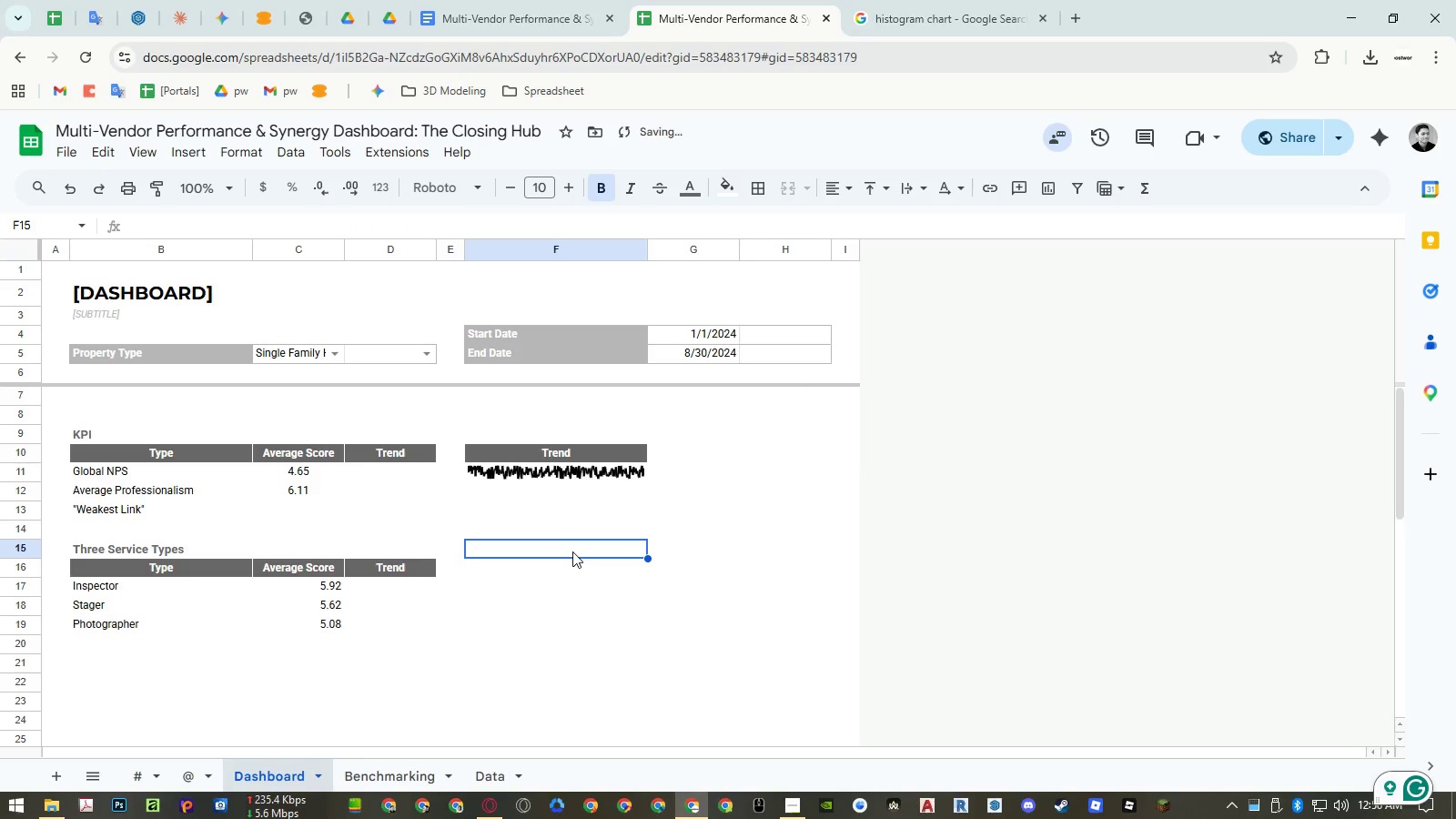 
double_click([551, 472])
 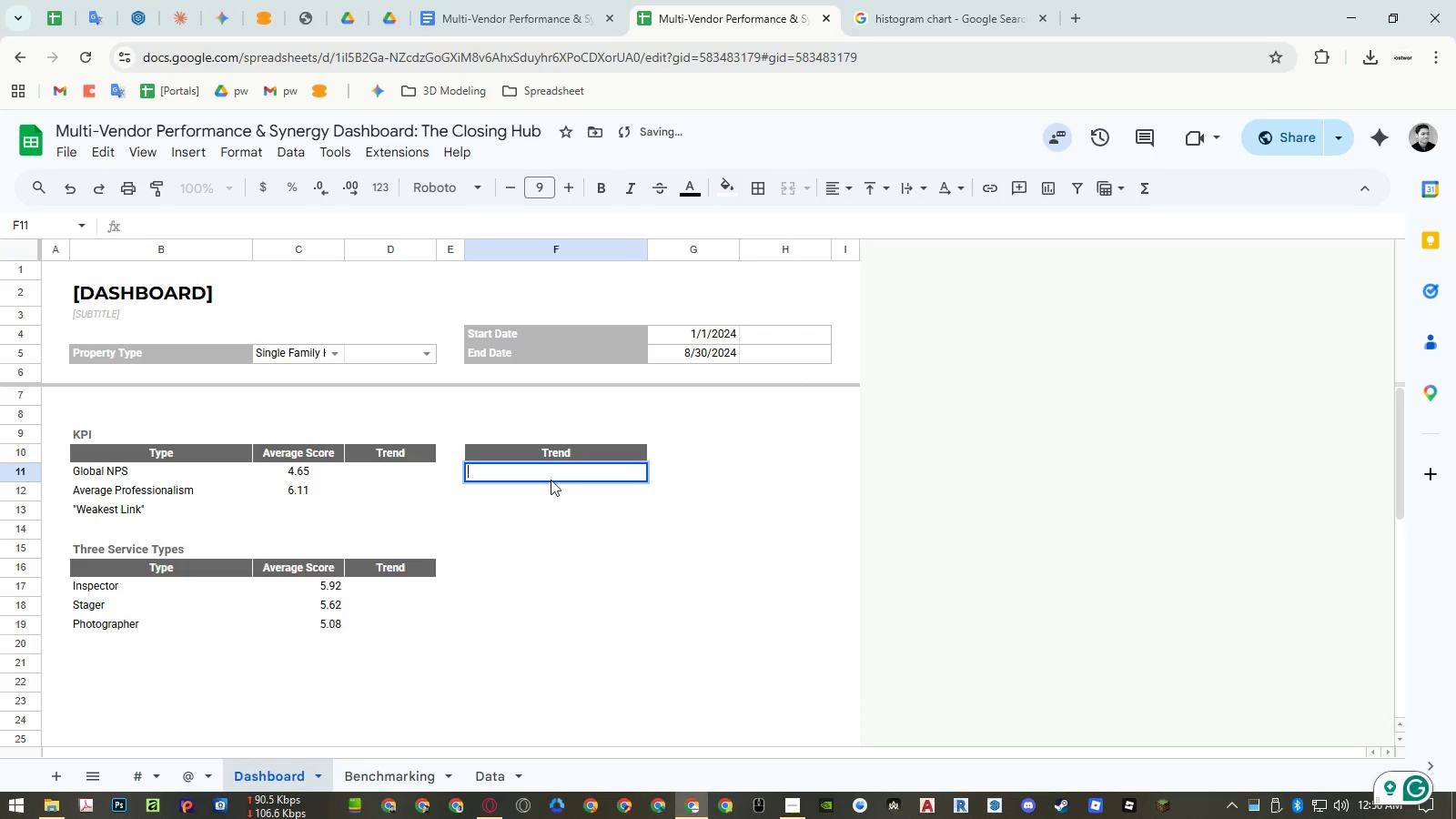 
key(Control+ControlLeft)
 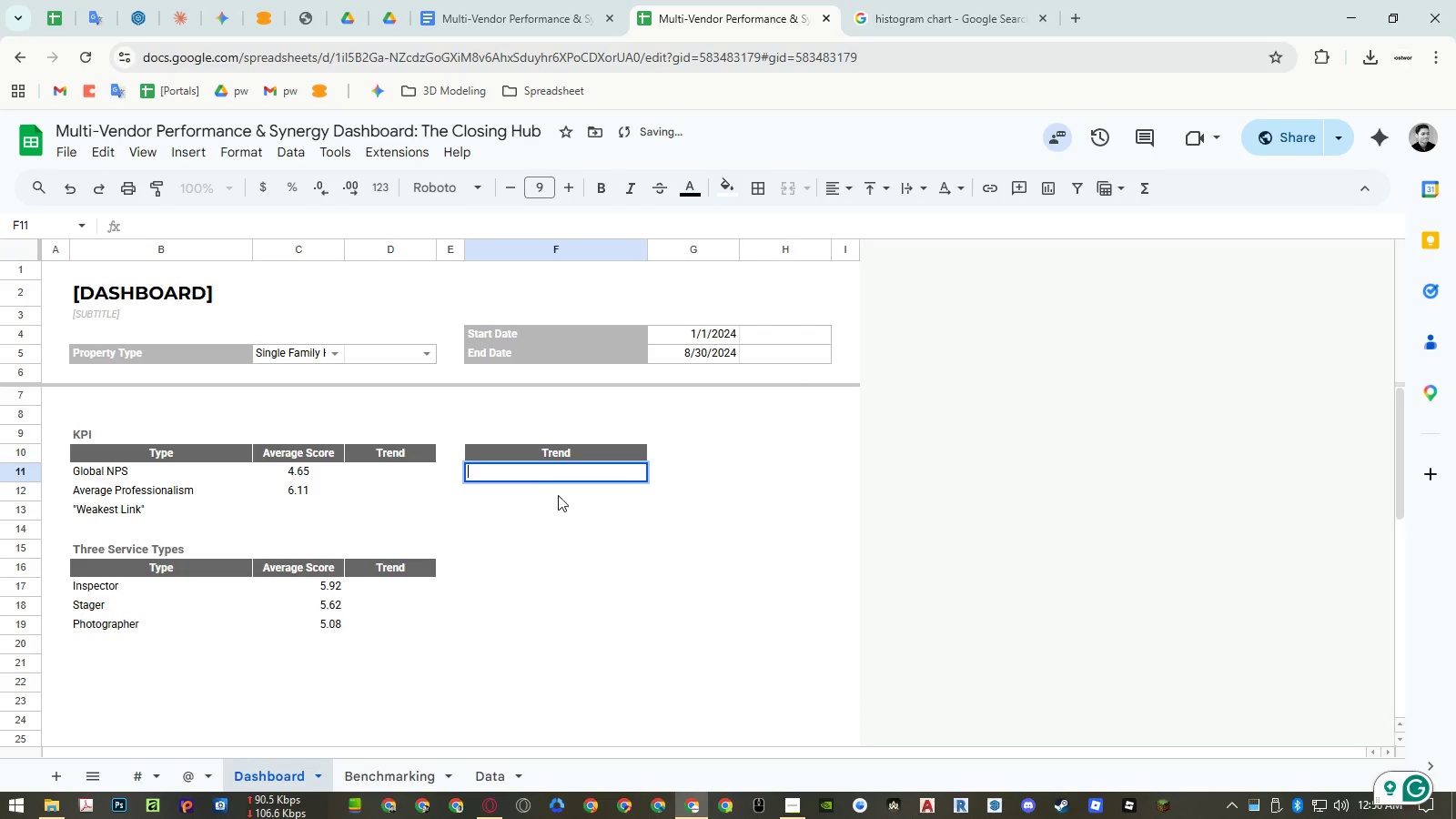 
key(Control+V)
 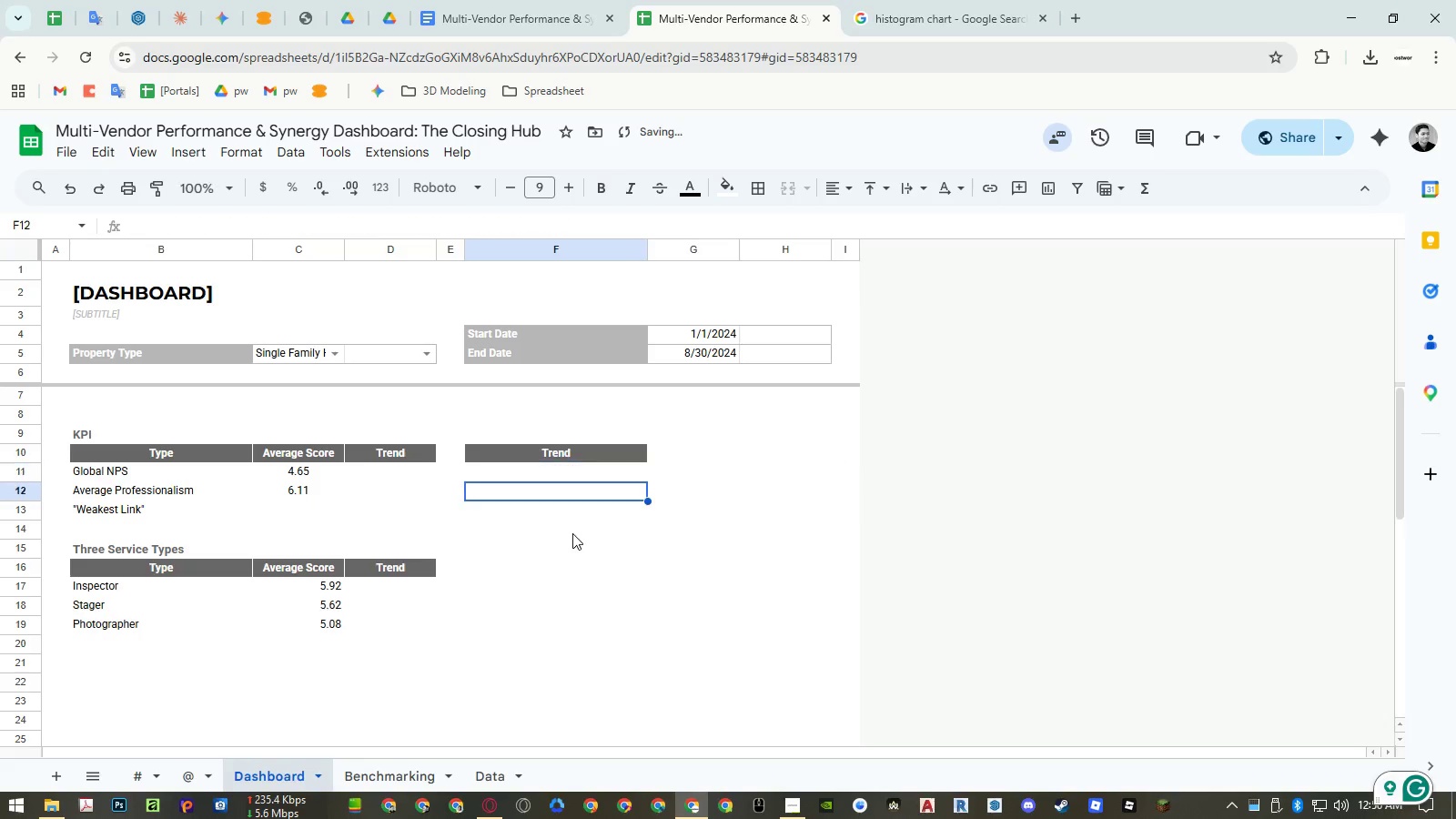 
left_click([572, 551])
 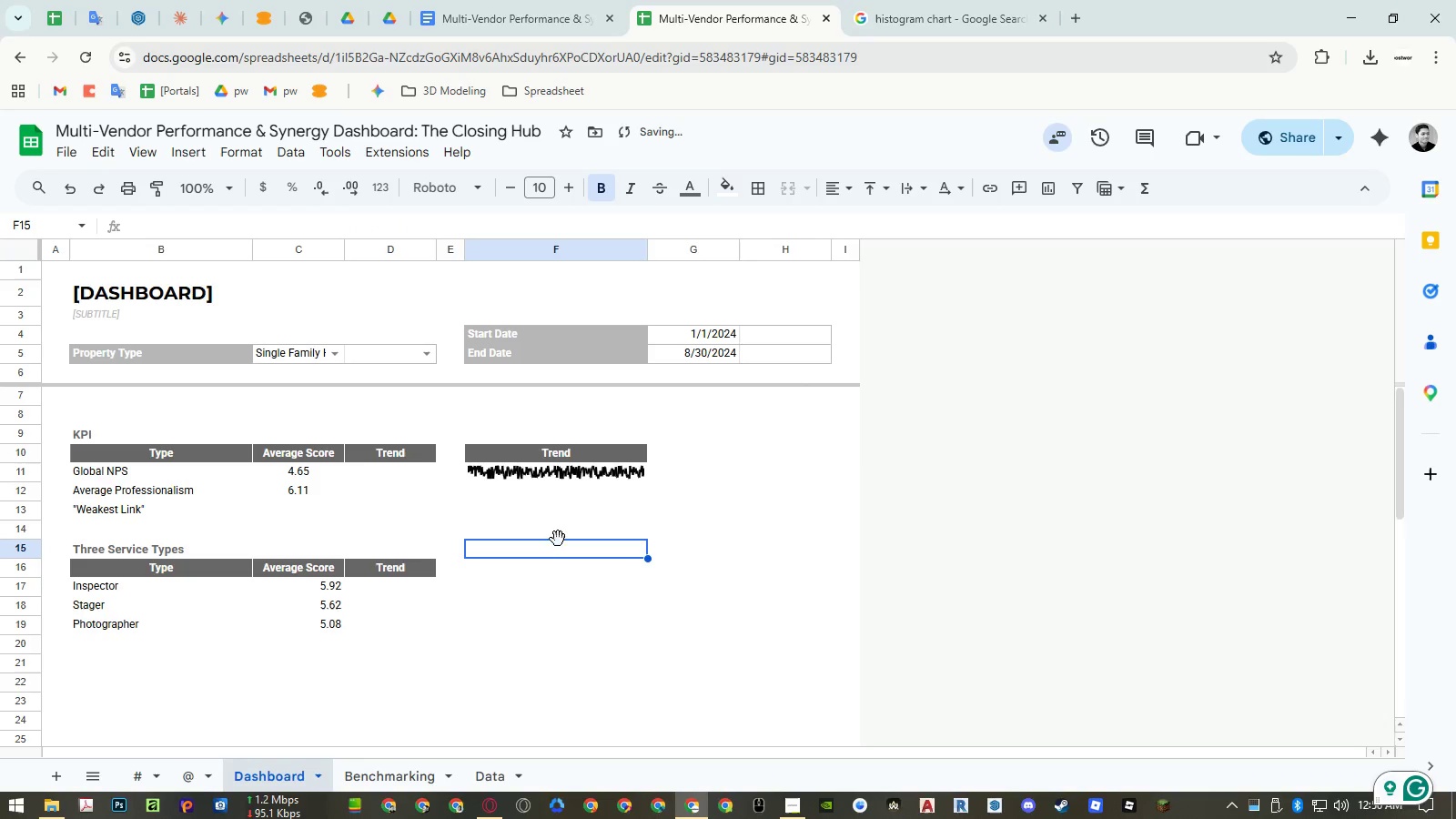 
double_click([551, 475])
 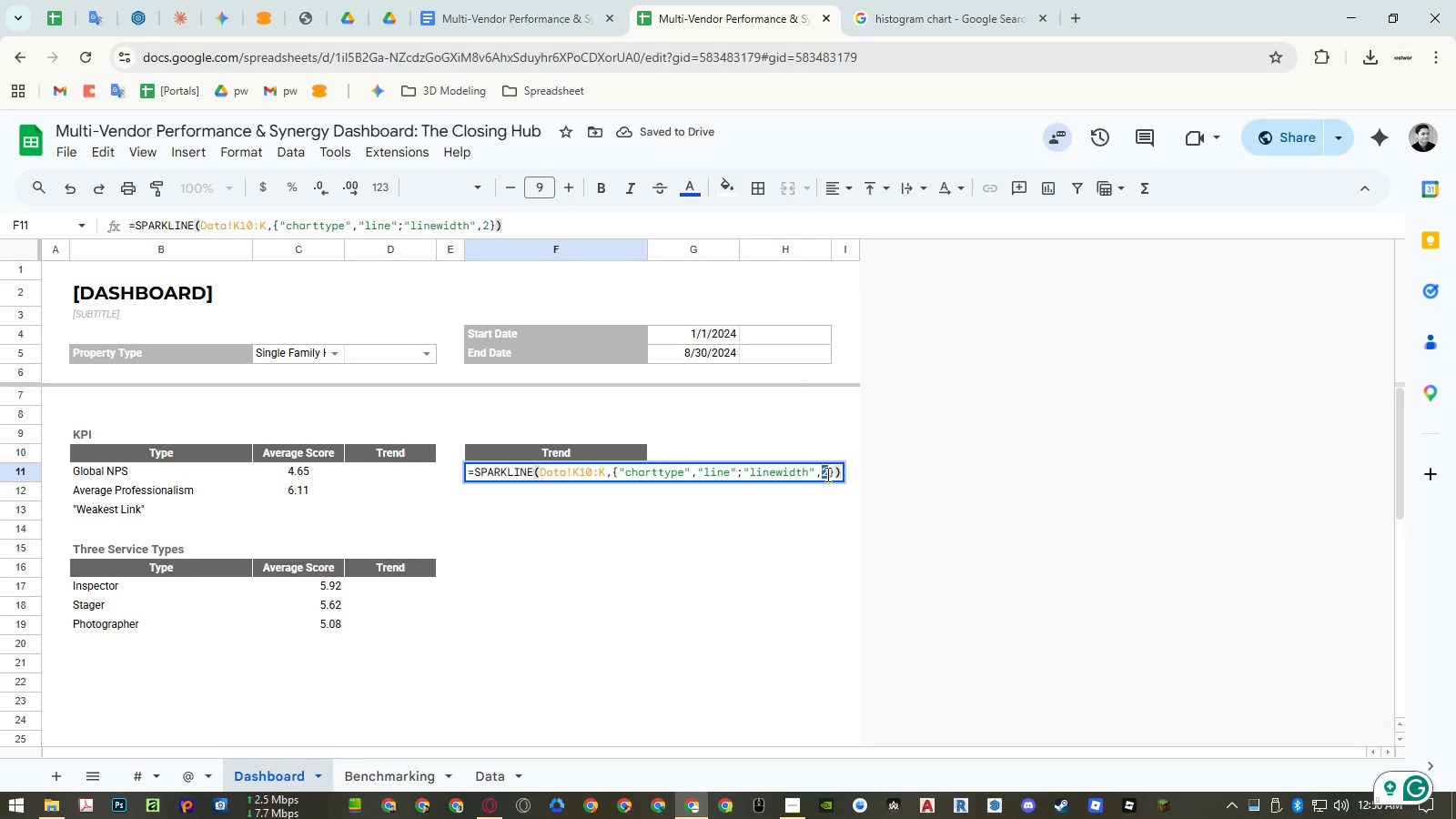 
key(Numpad1)
 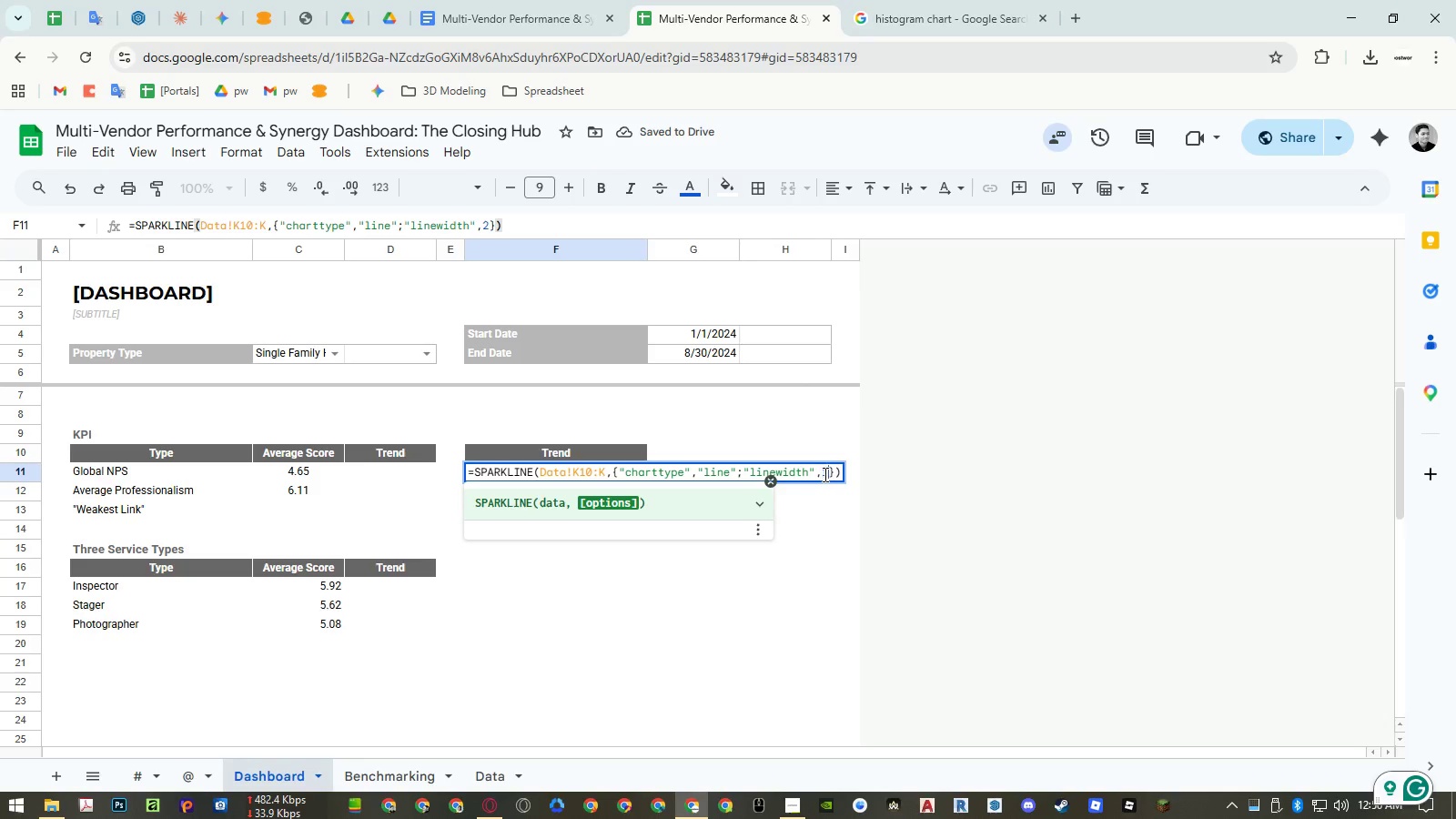 
key(NumpadEnter)
 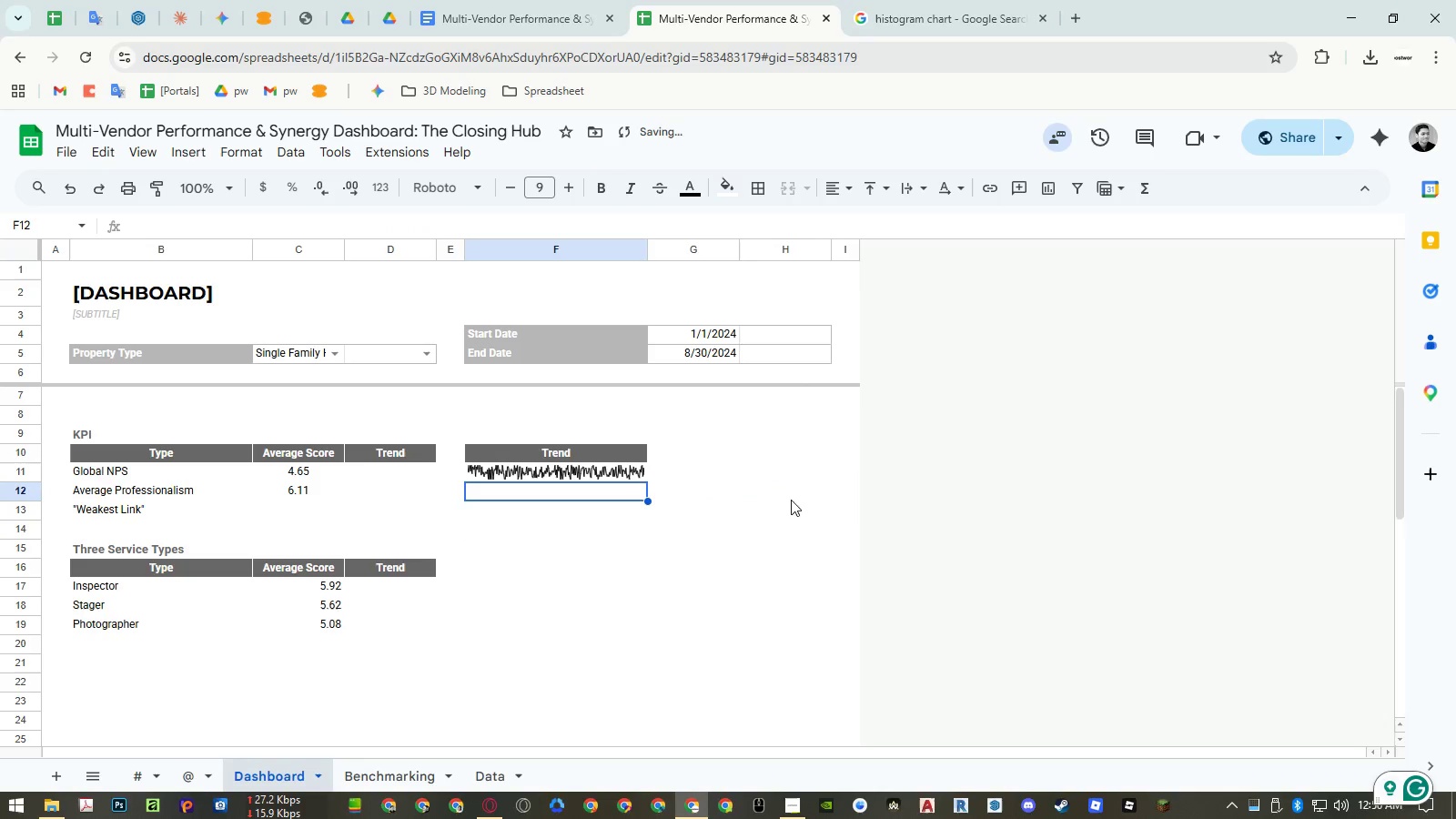 
left_click([743, 528])
 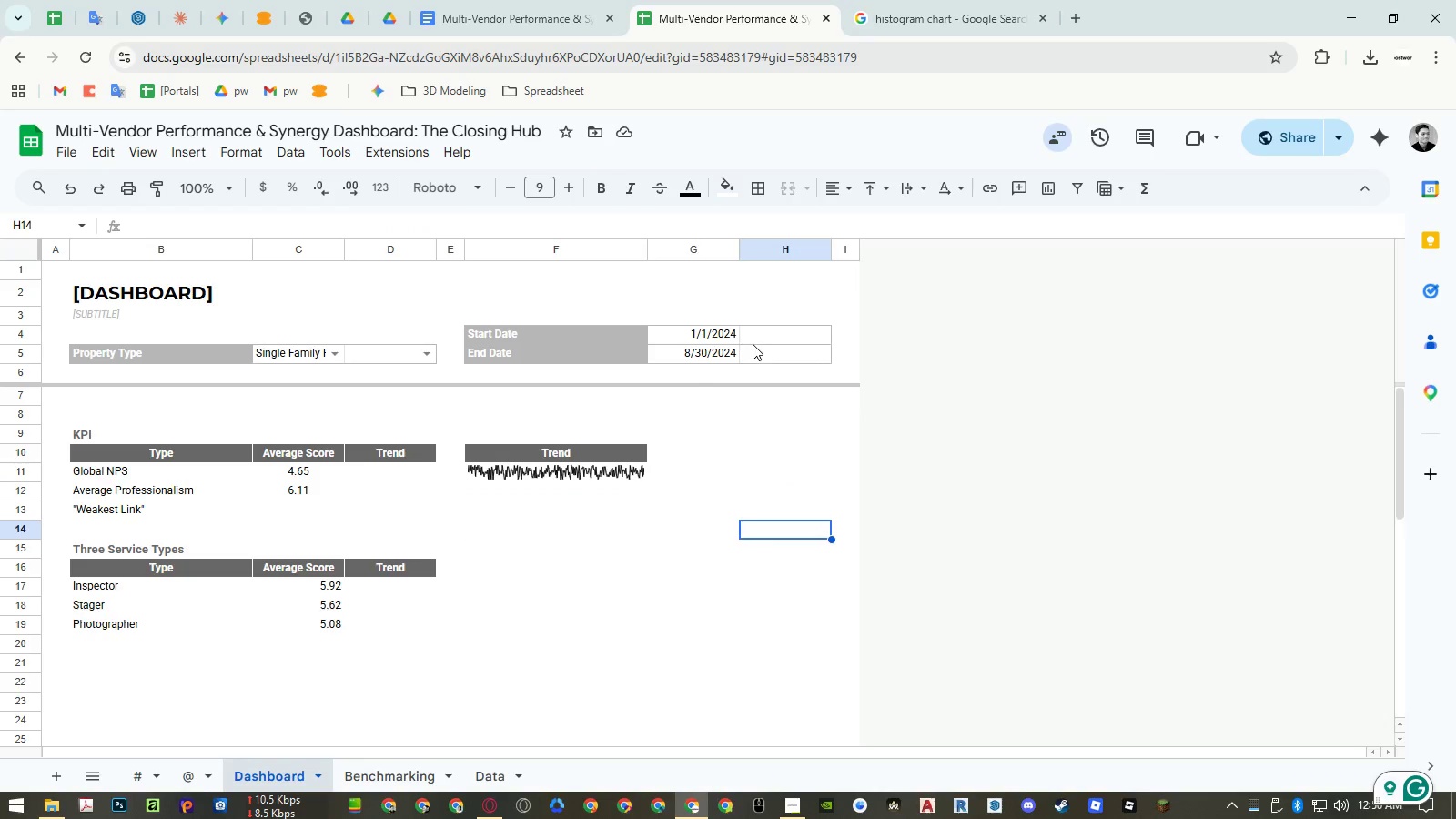 
wait(6.5)
 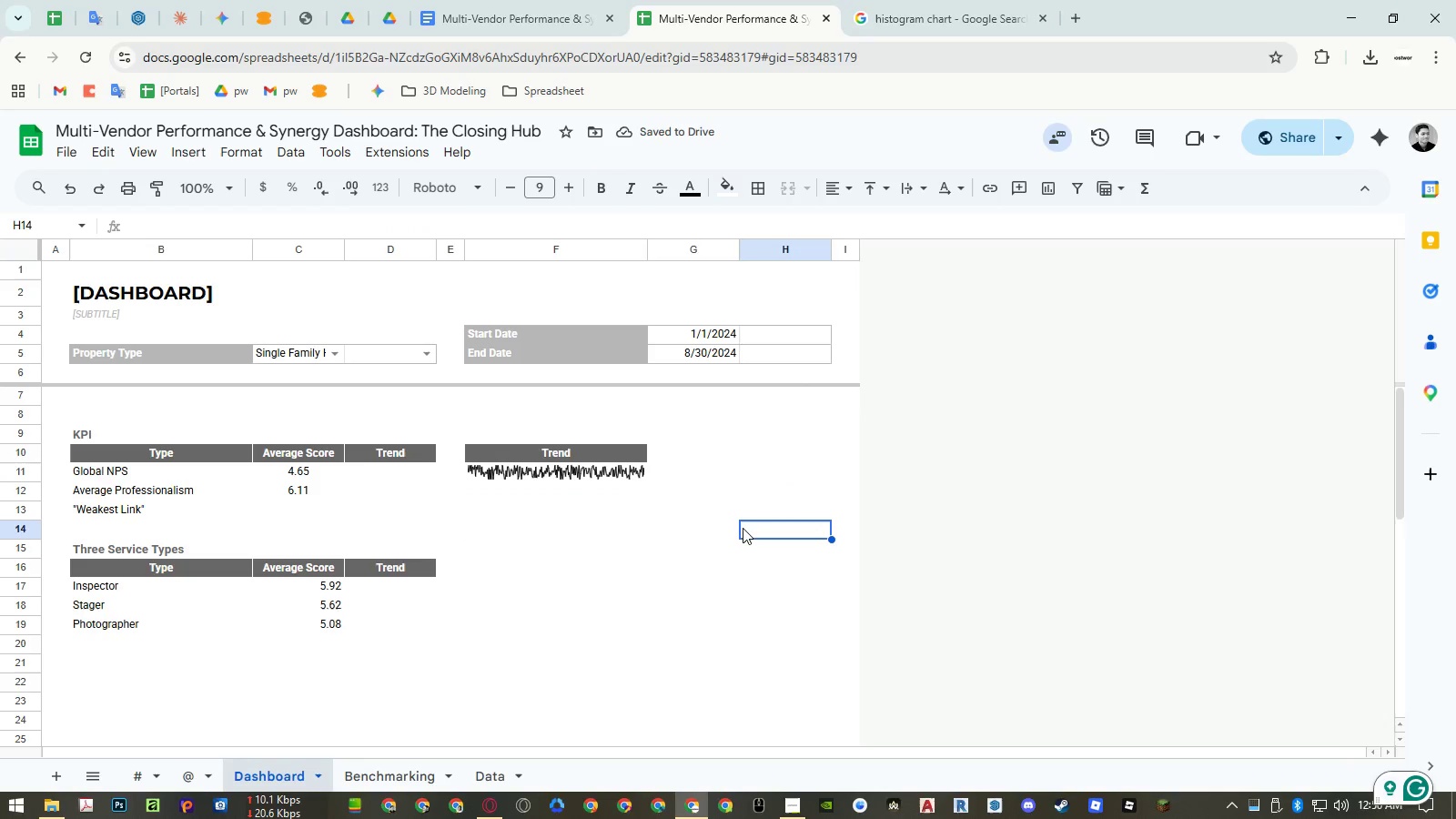 
left_click_drag(start_coordinate=[573, 339], to_coordinate=[759, 357])
 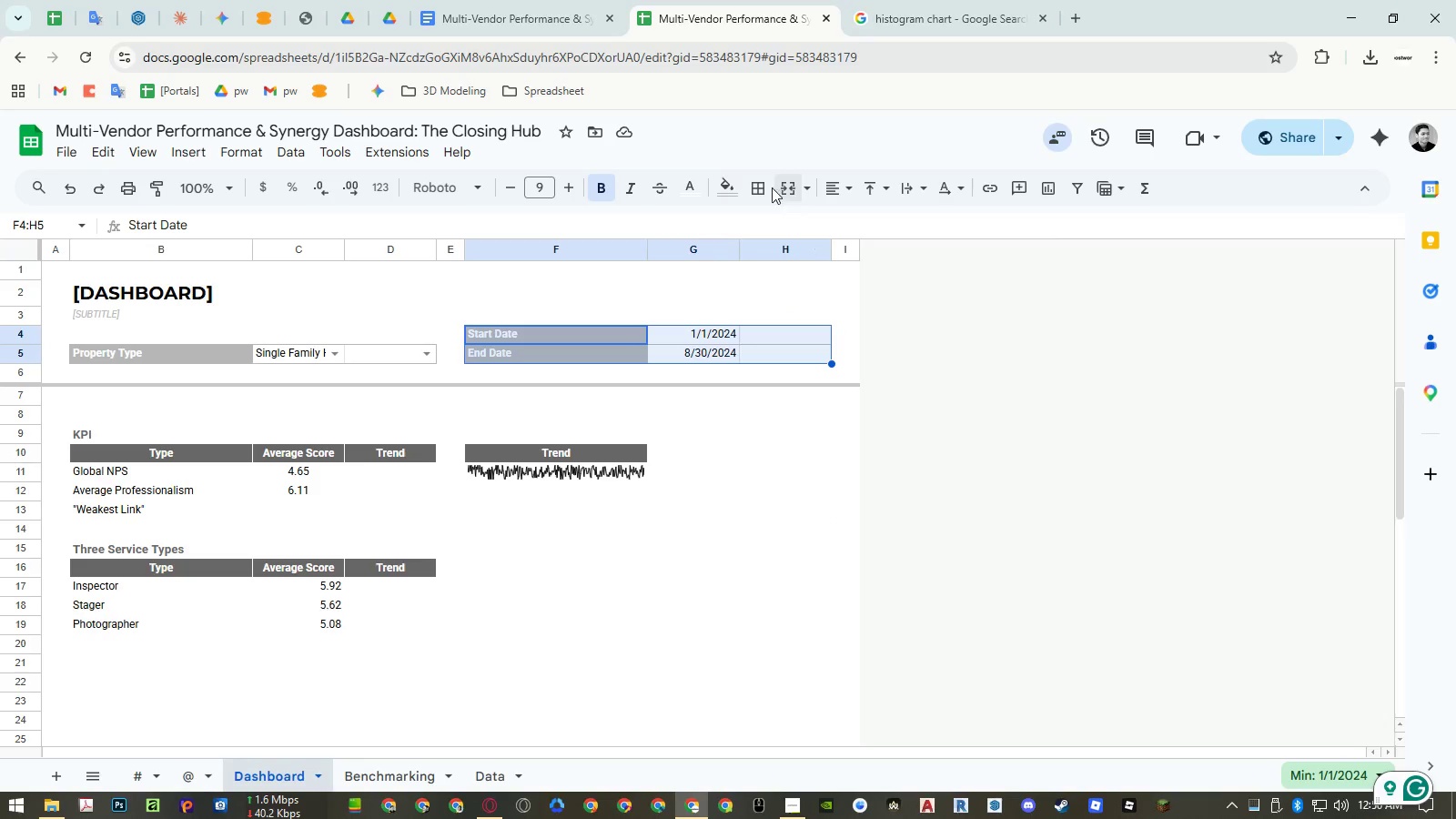 
left_click([764, 186])
 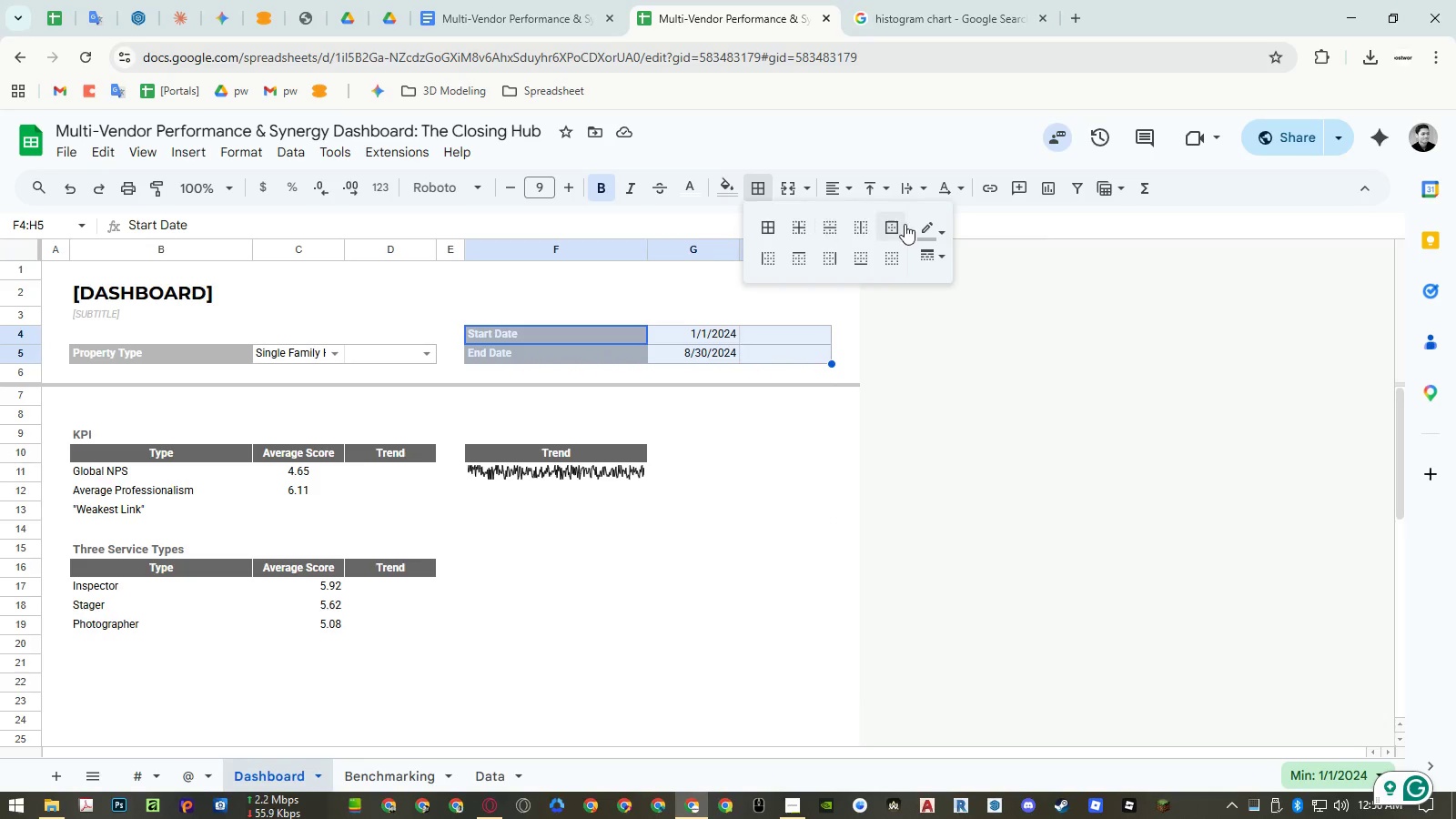 
left_click([925, 227])
 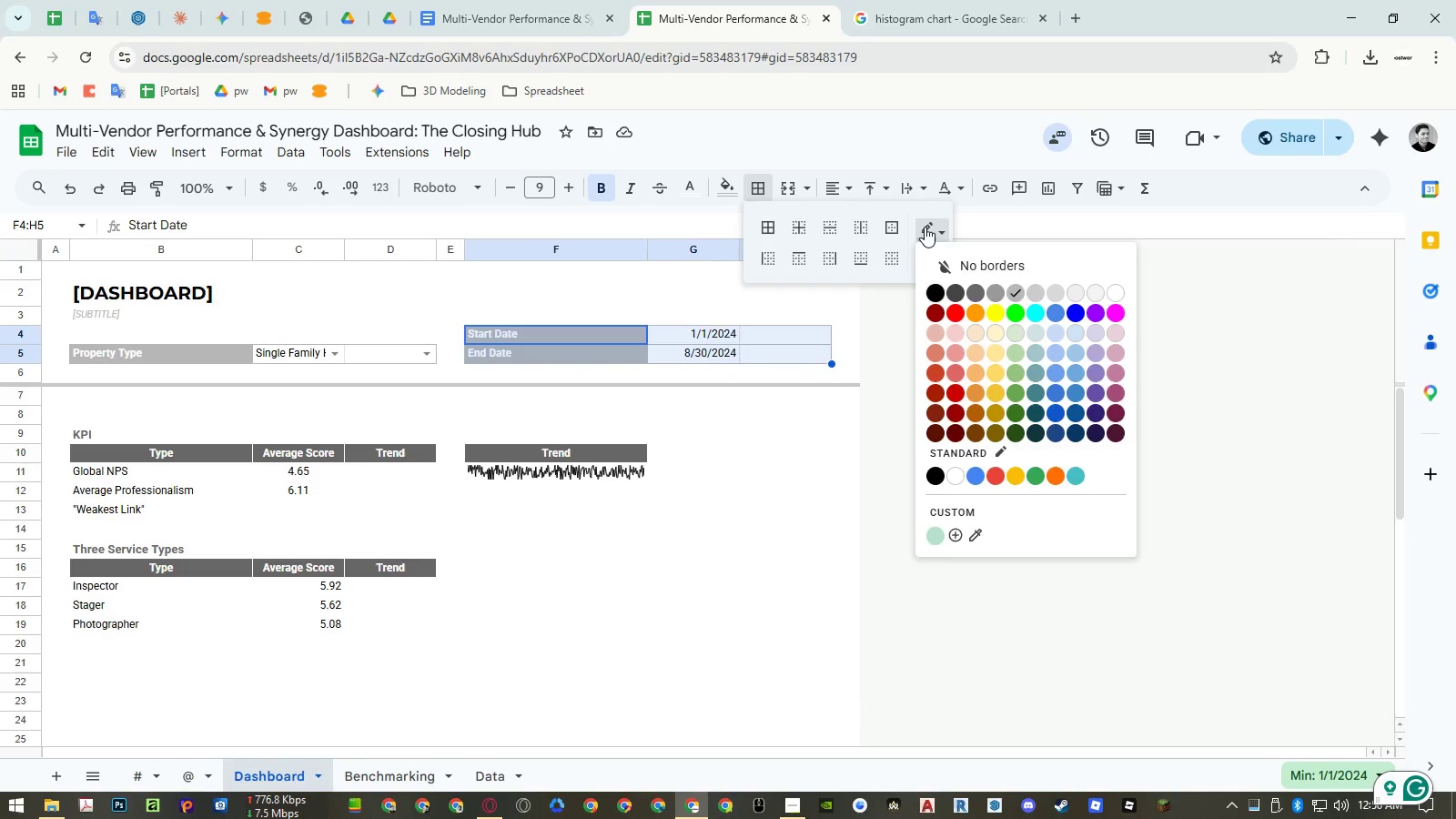 
left_click([925, 227])
 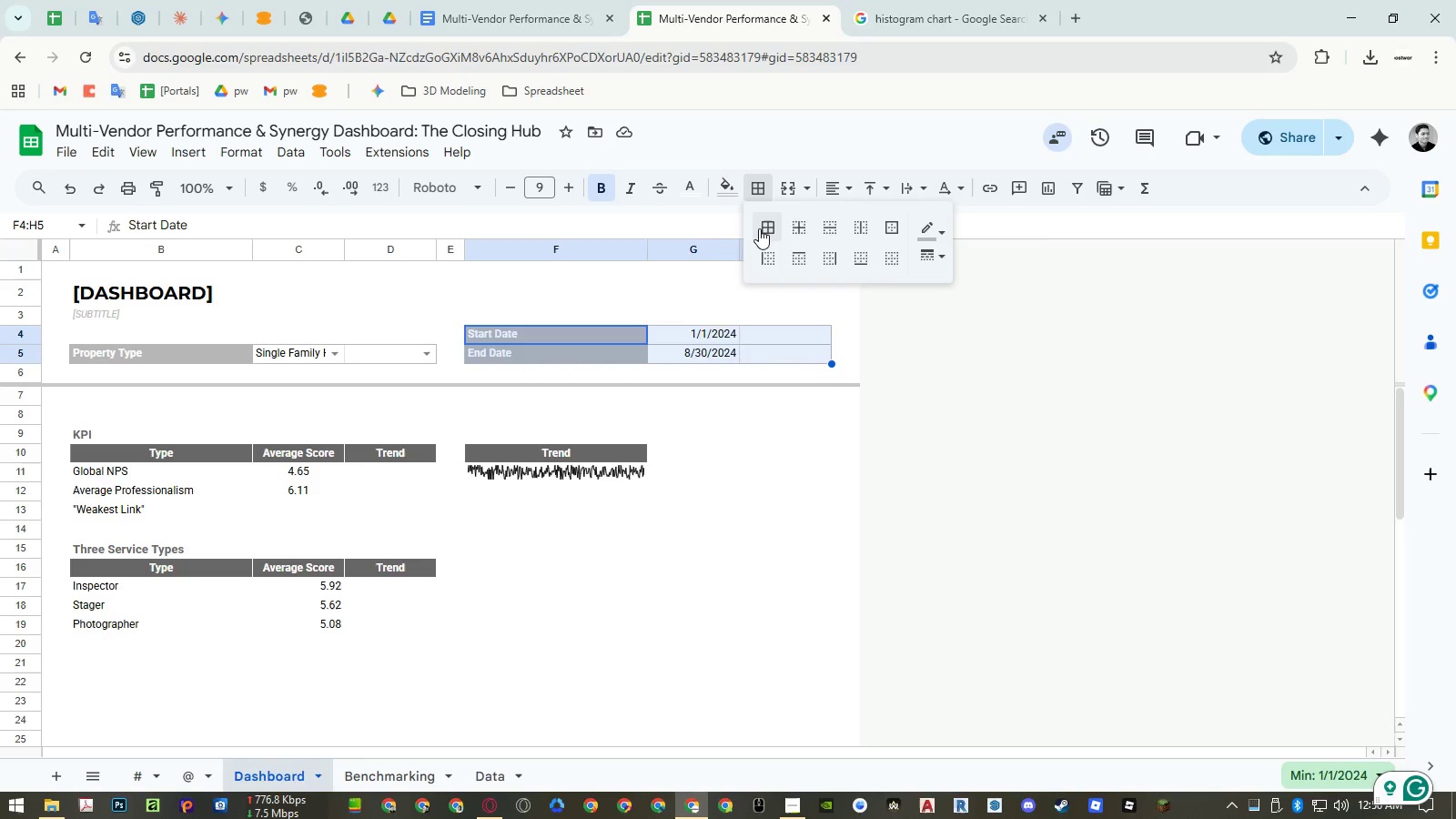 
left_click([759, 228])
 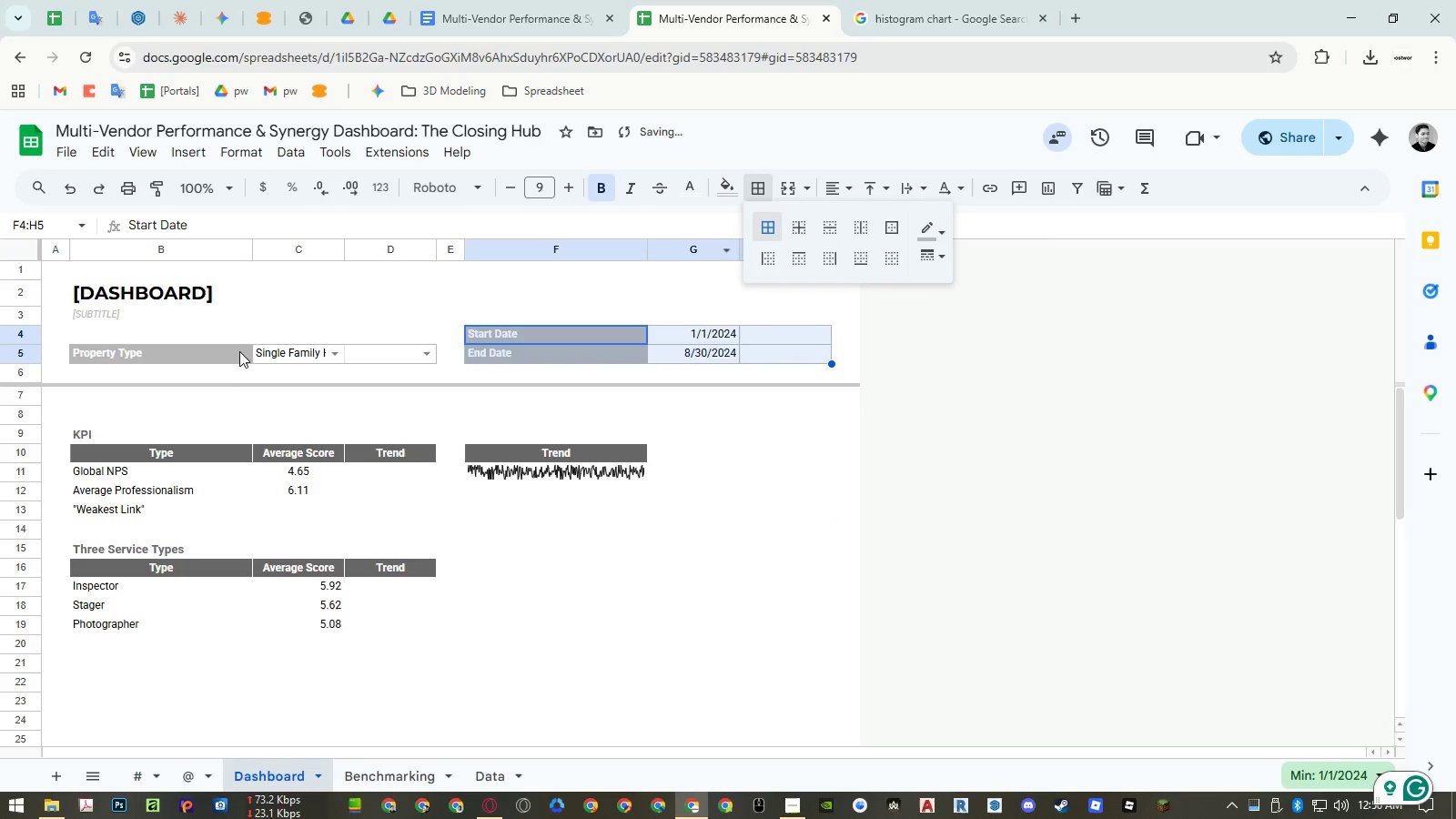 
left_click_drag(start_coordinate=[231, 350], to_coordinate=[403, 357])
 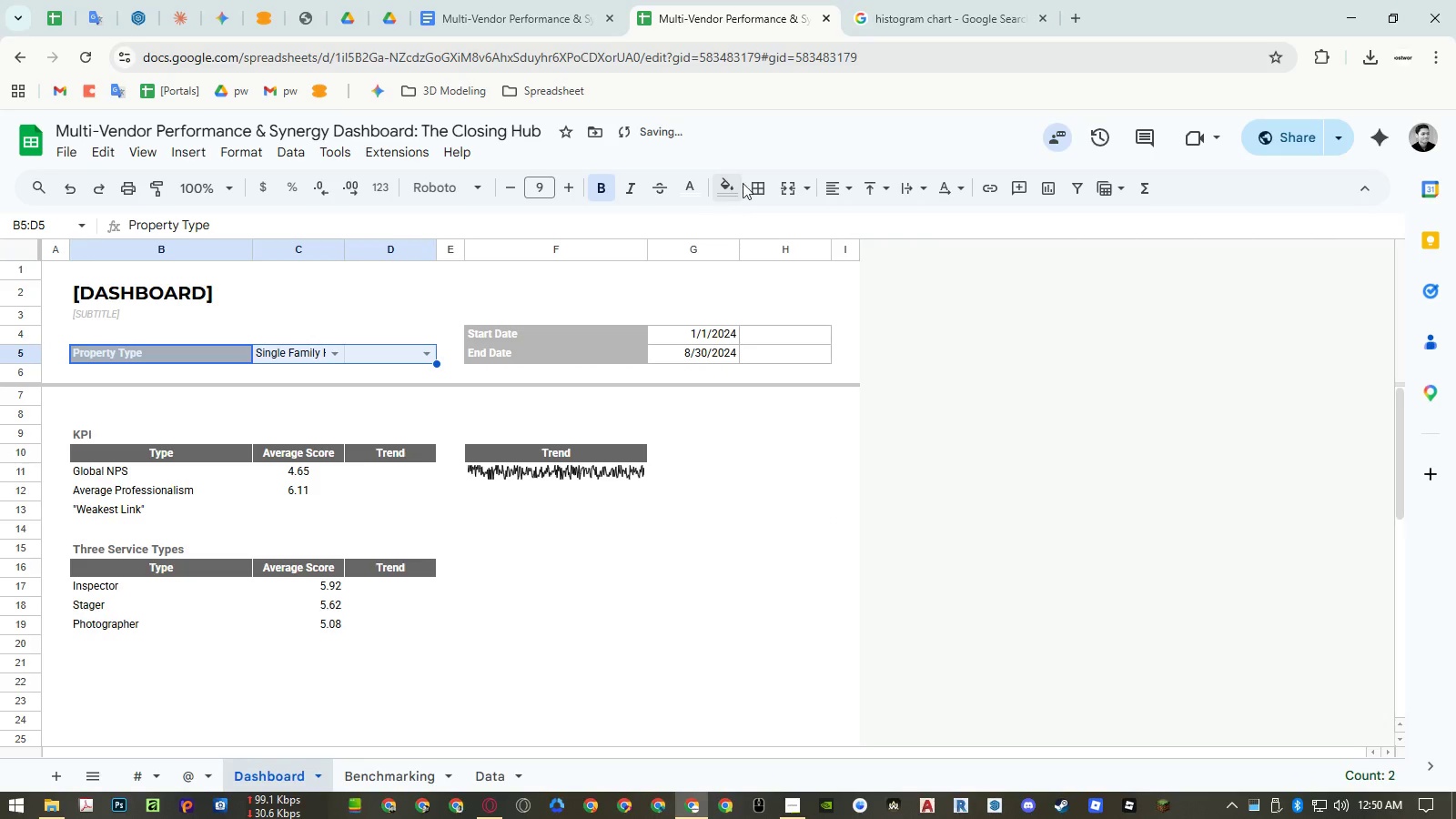 
left_click([754, 181])
 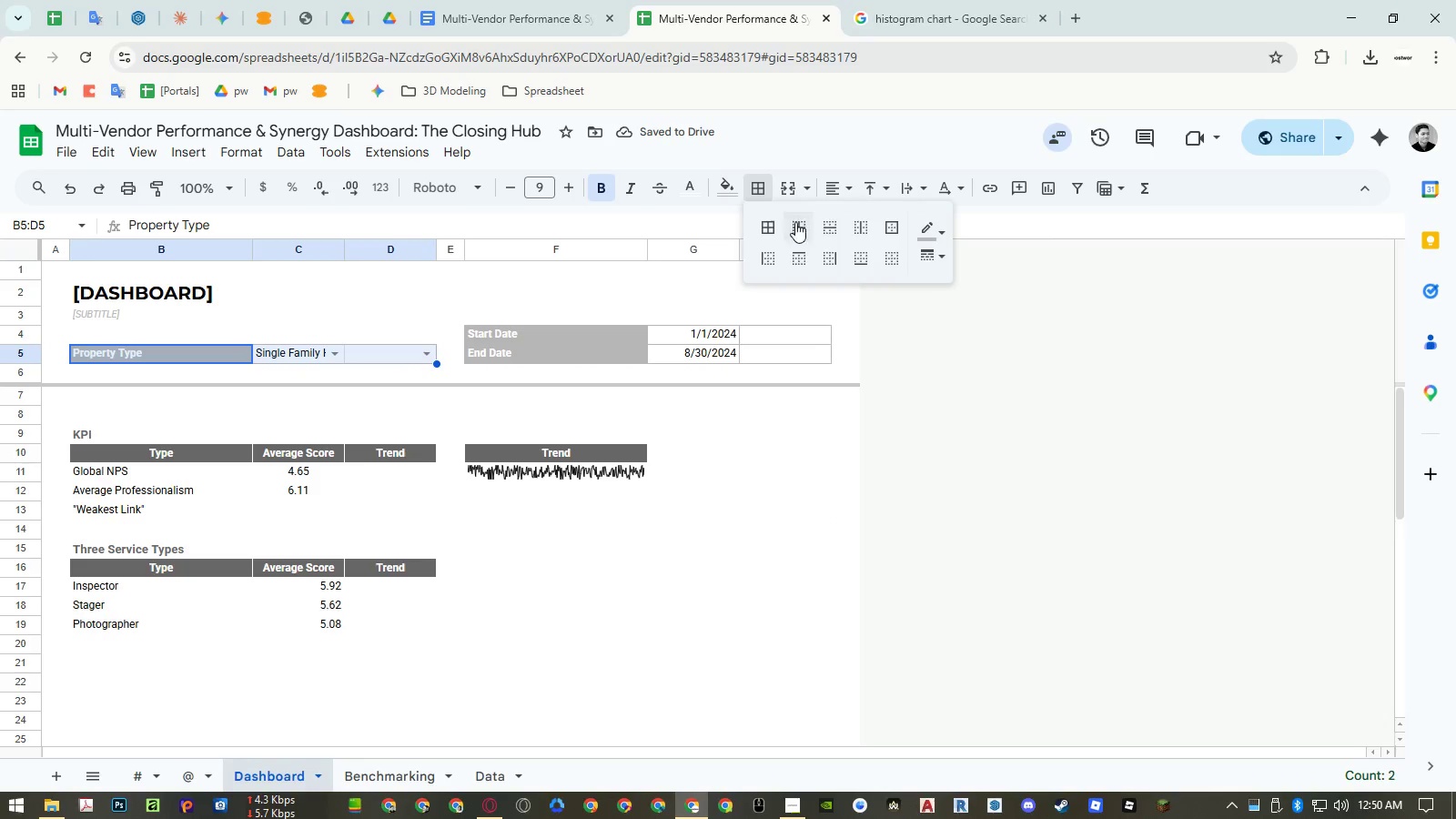 
left_click([773, 224])
 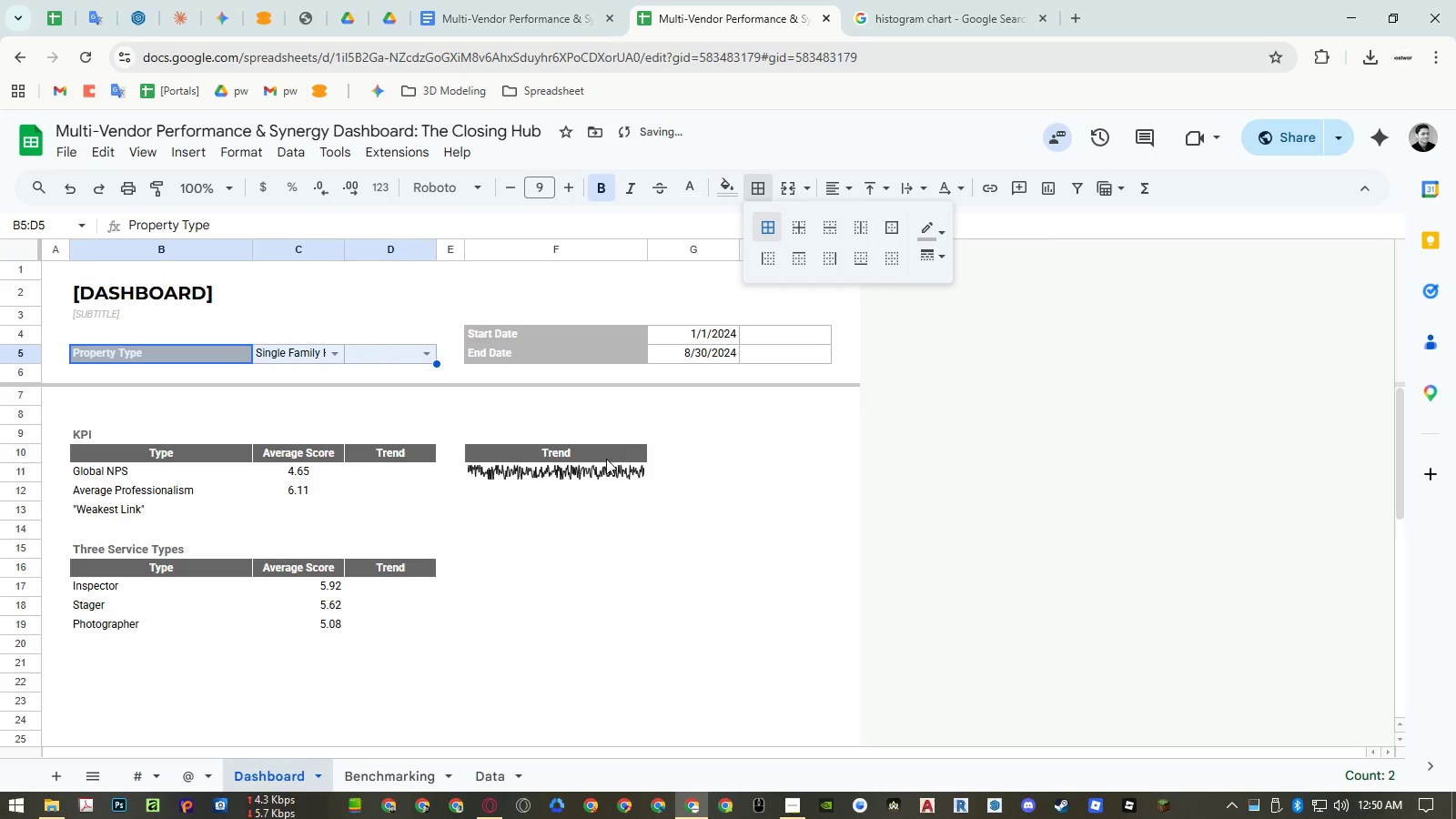 
left_click([745, 469])
 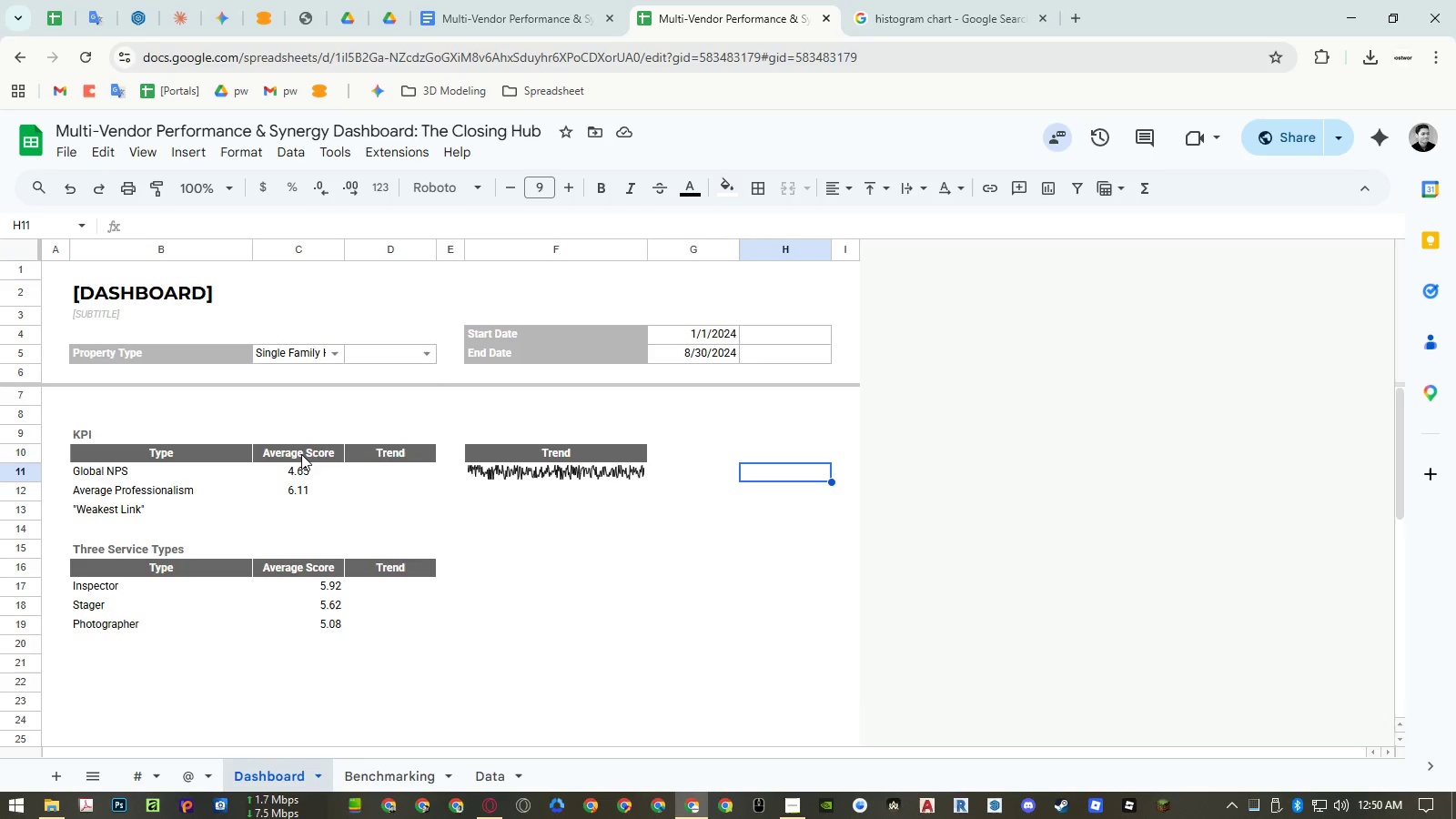 
wait(21.48)
 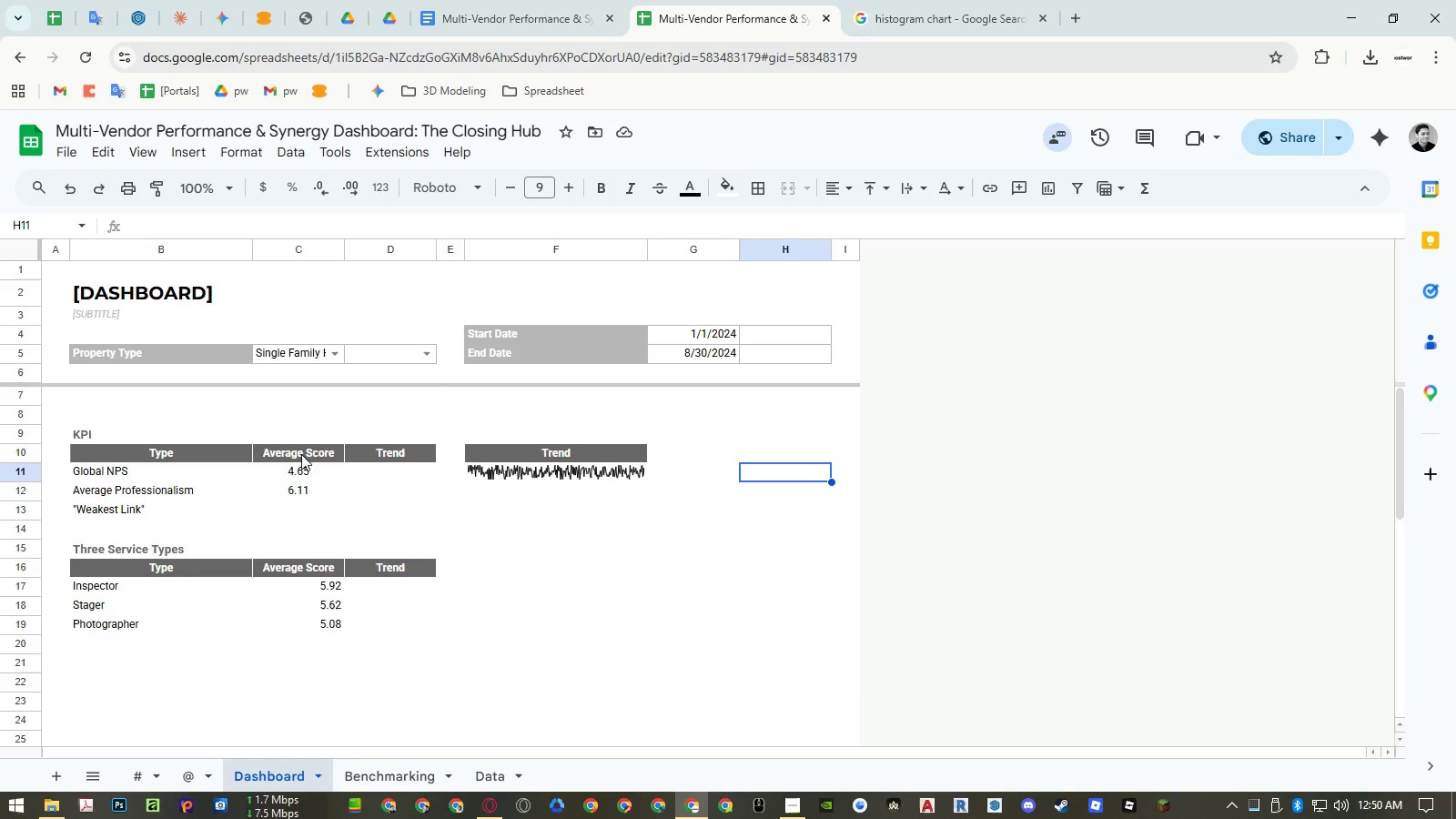 
left_click_drag(start_coordinate=[311, 349], to_coordinate=[368, 349])
 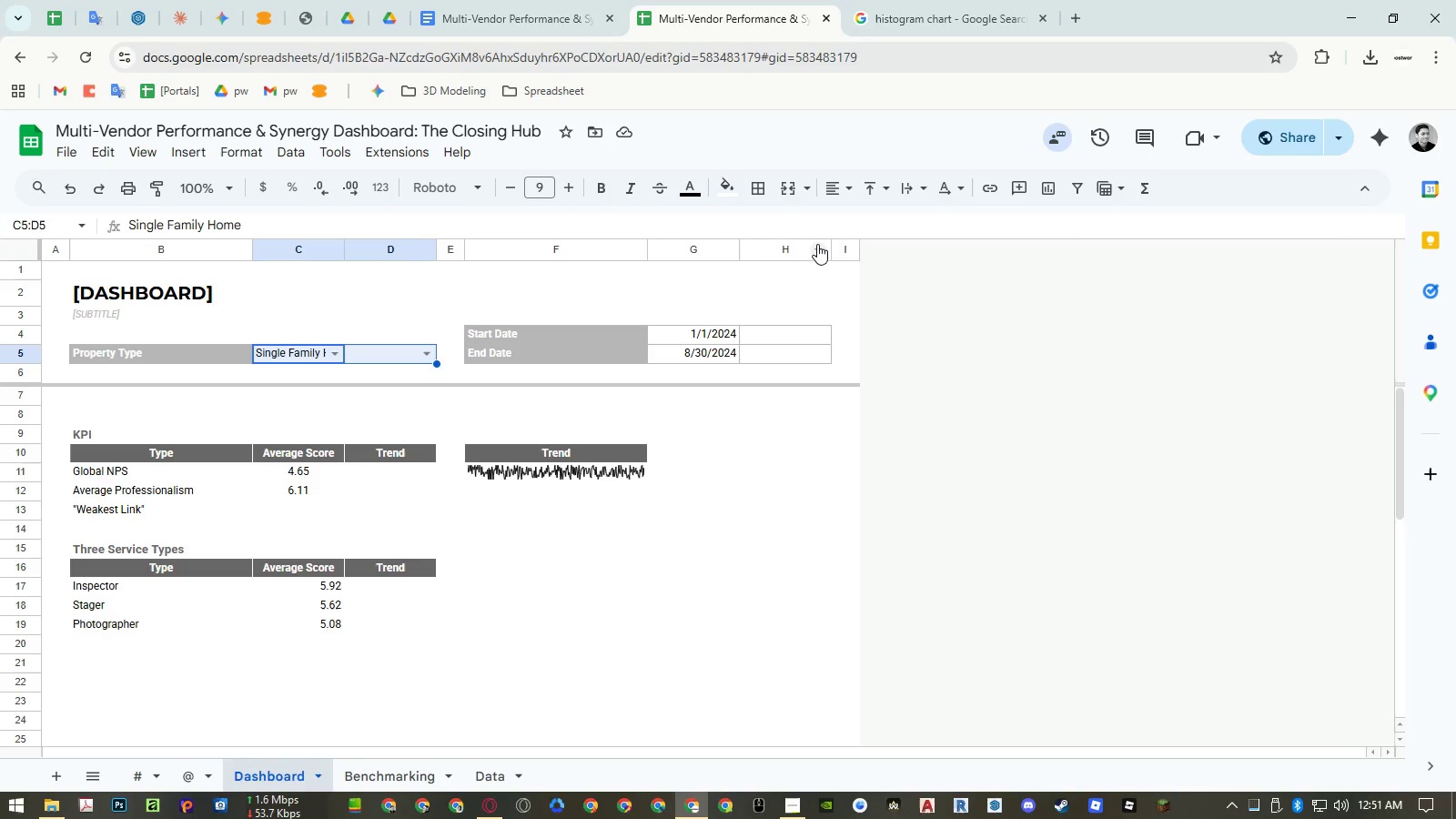 
wait(9.88)
 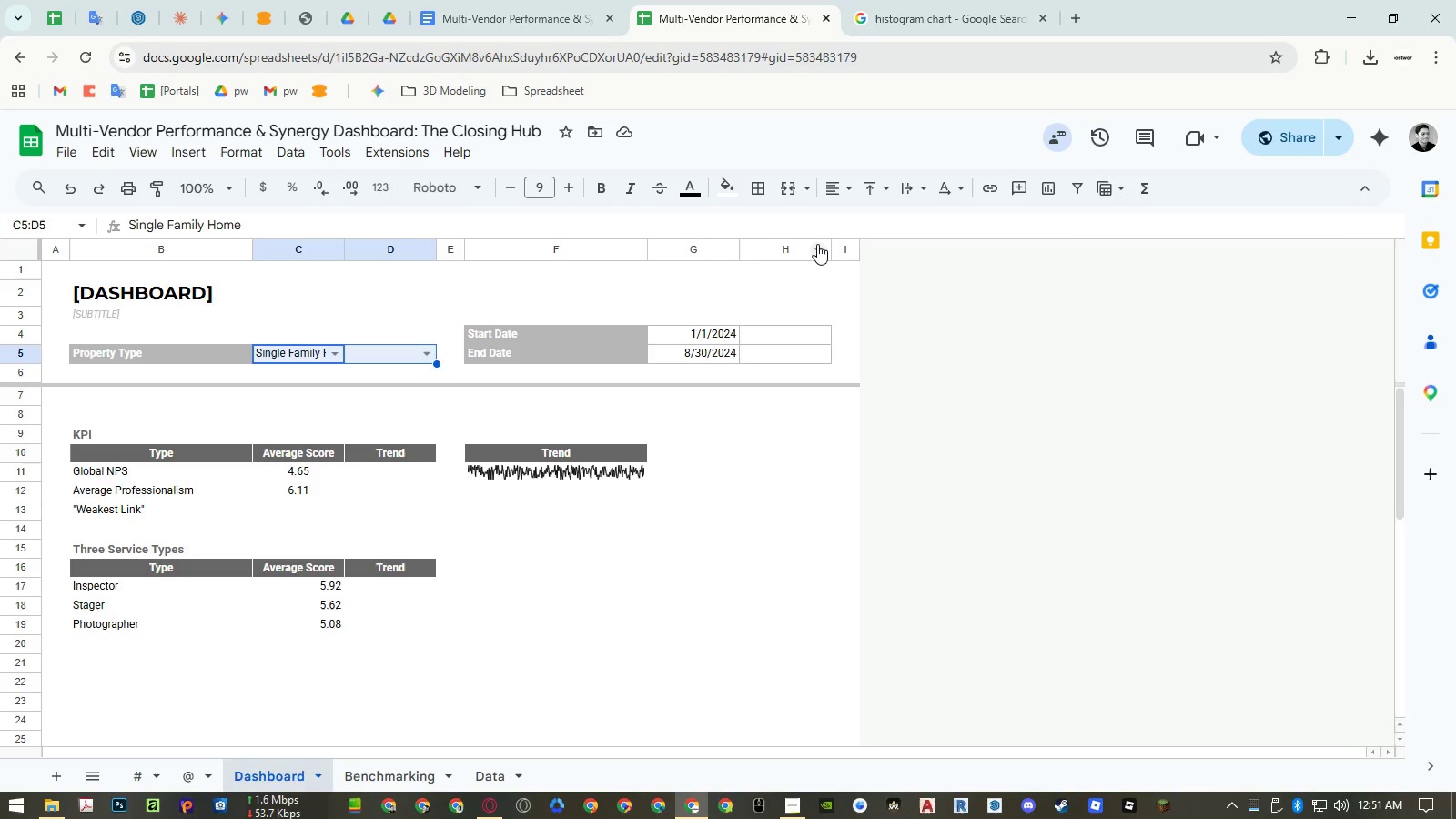 
left_click([791, 193])
 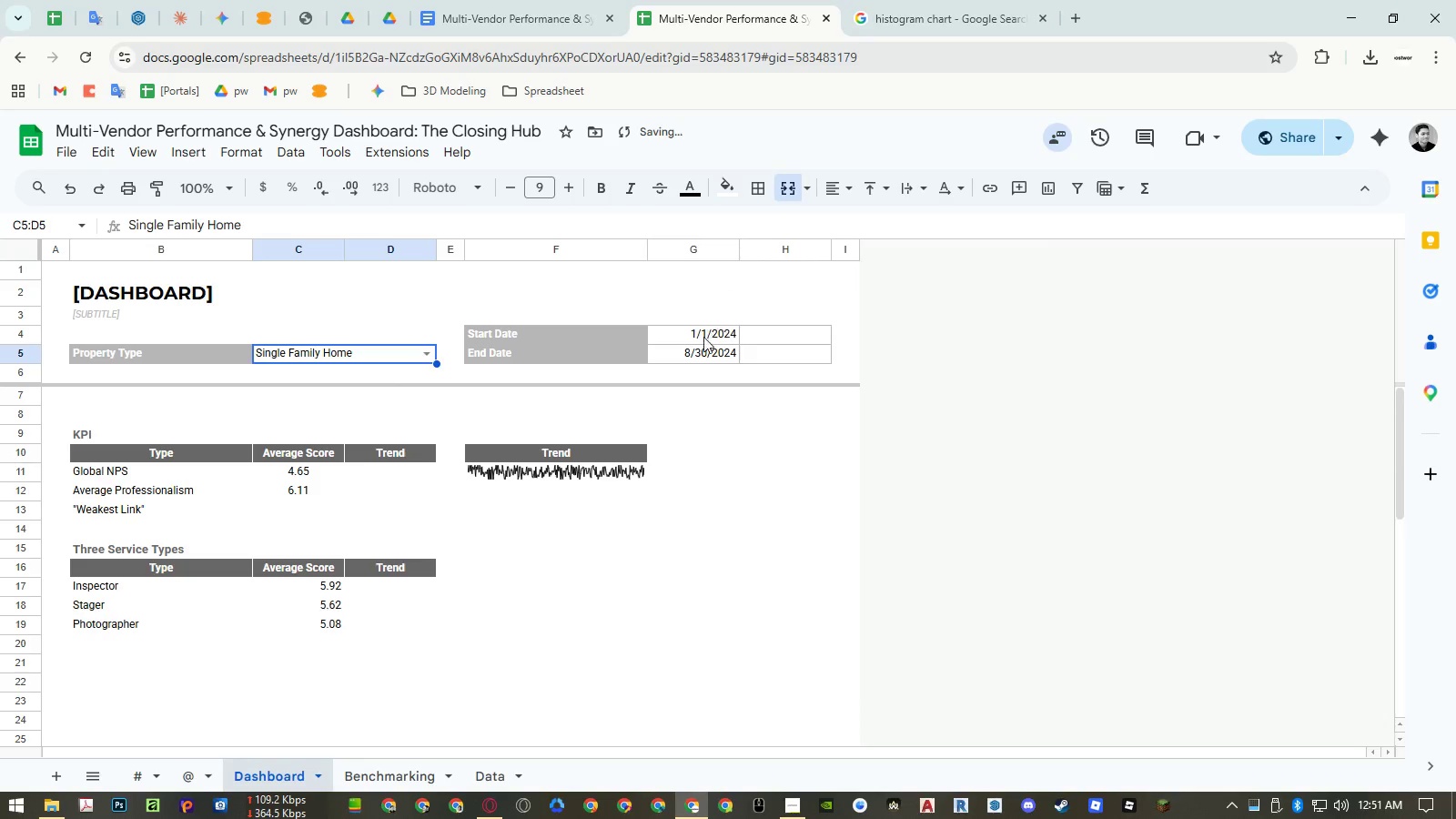 
left_click_drag(start_coordinate=[703, 337], to_coordinate=[760, 335])
 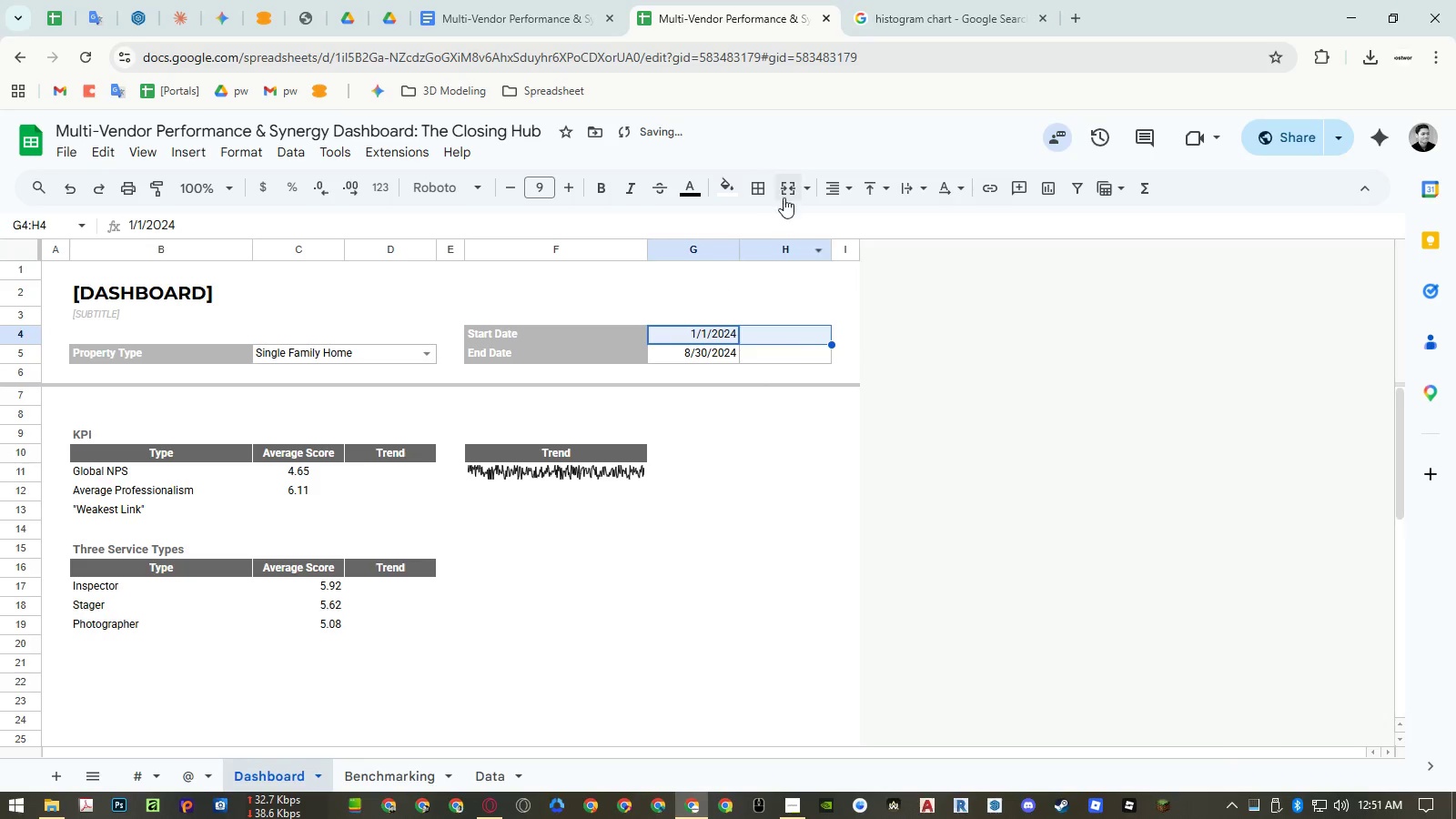 
left_click([786, 194])
 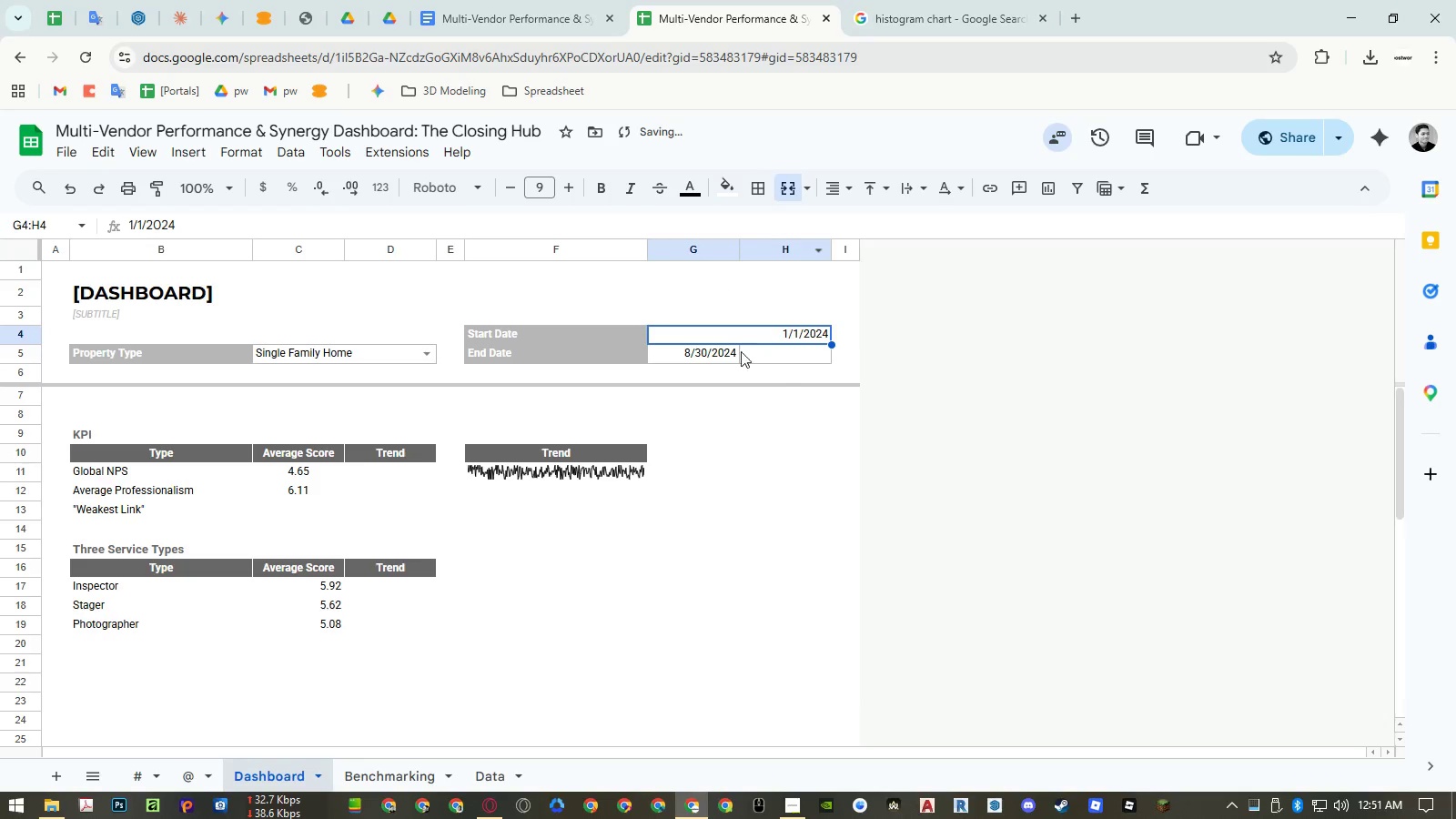 
left_click_drag(start_coordinate=[725, 355], to_coordinate=[758, 355])
 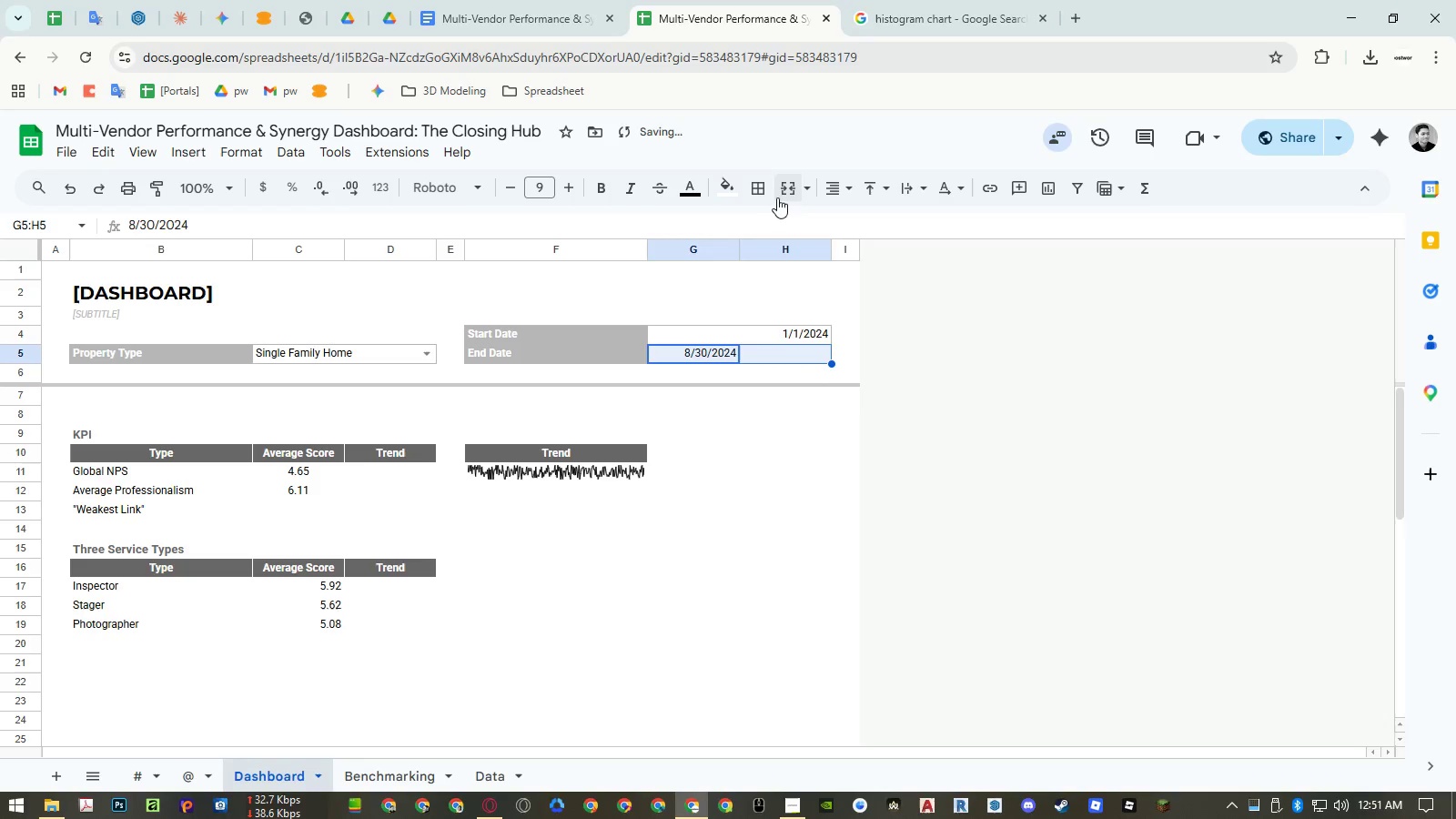 
left_click([783, 192])
 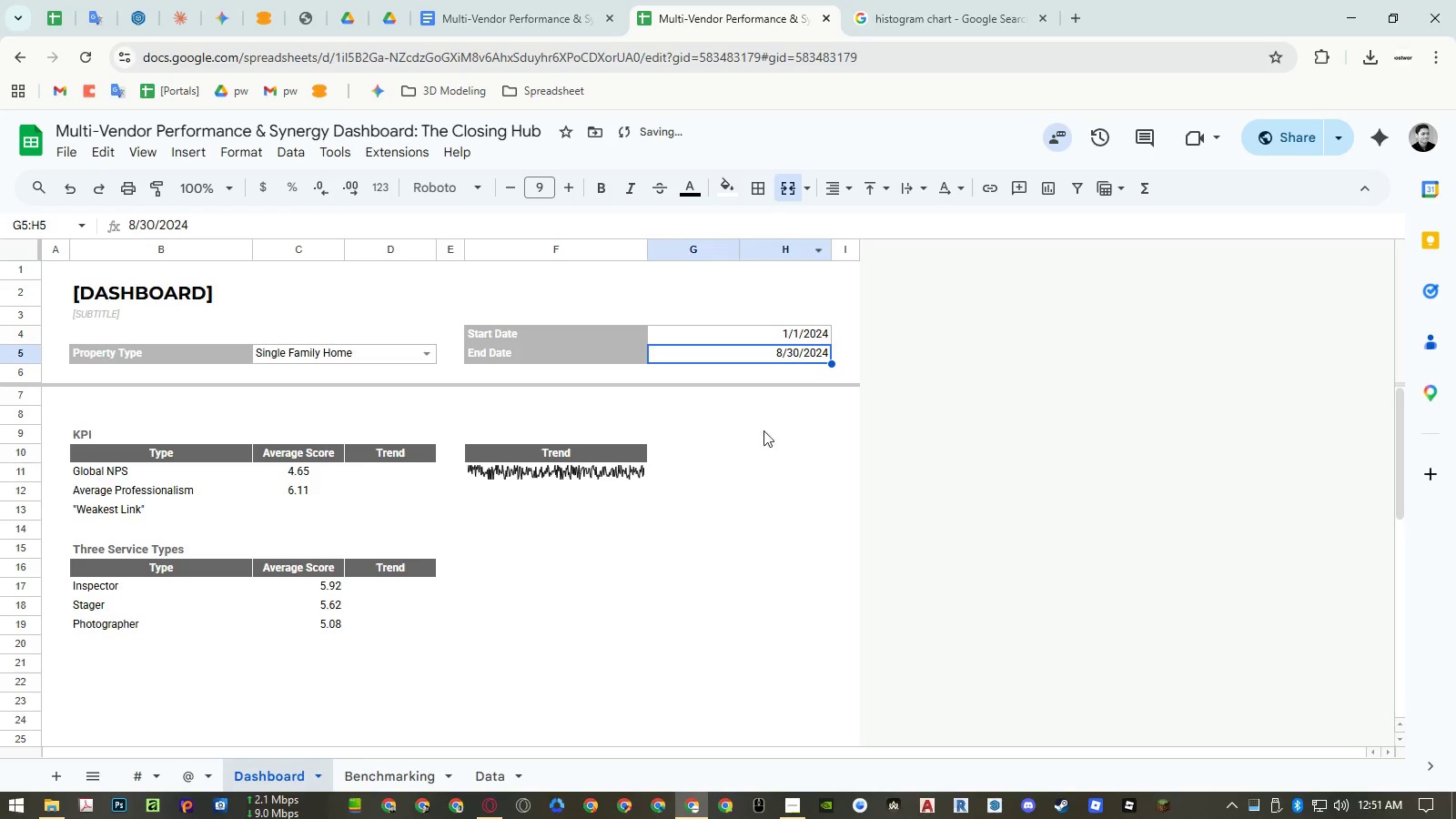 
left_click([761, 456])
 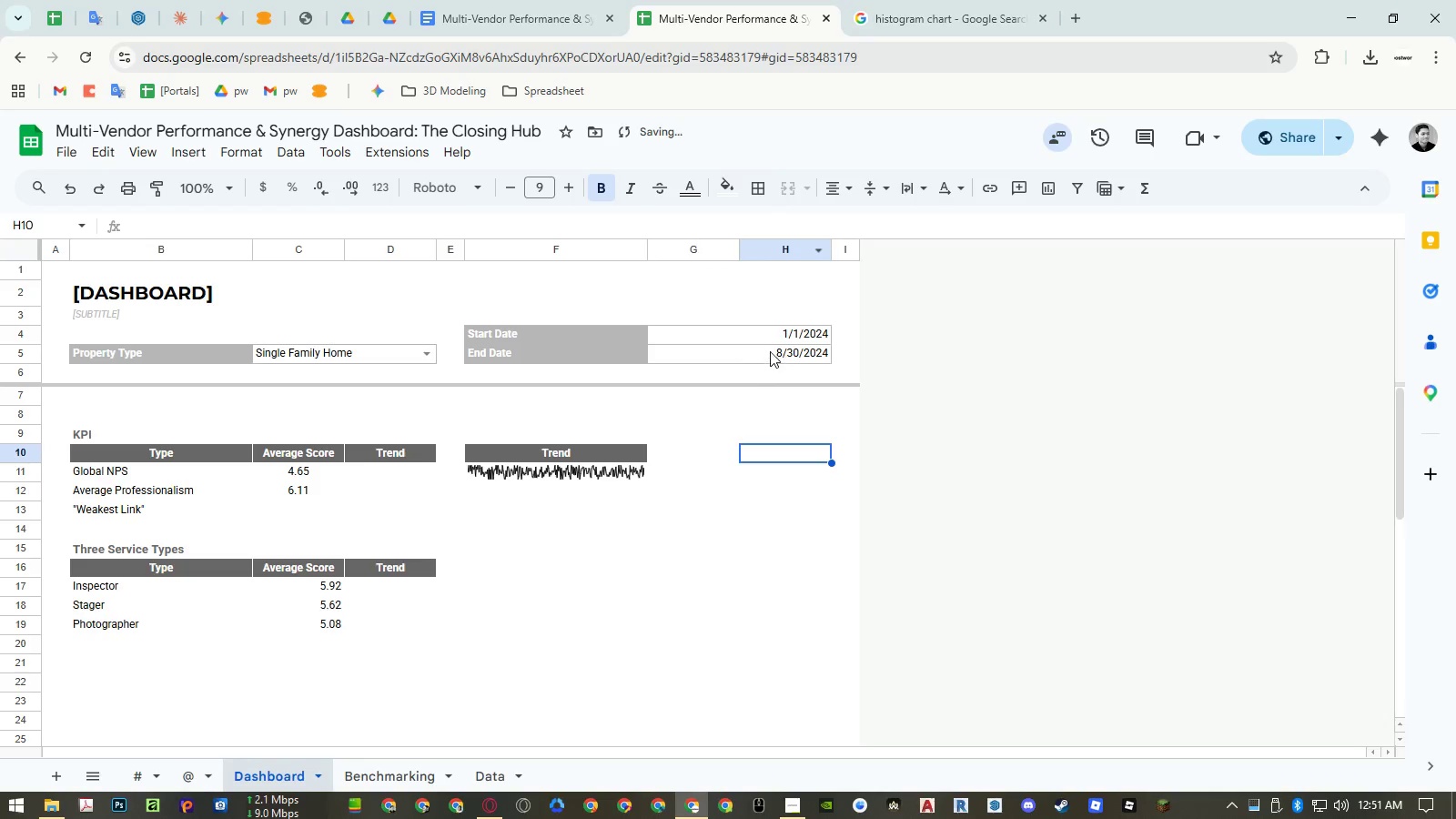 
left_click_drag(start_coordinate=[770, 339], to_coordinate=[770, 355])
 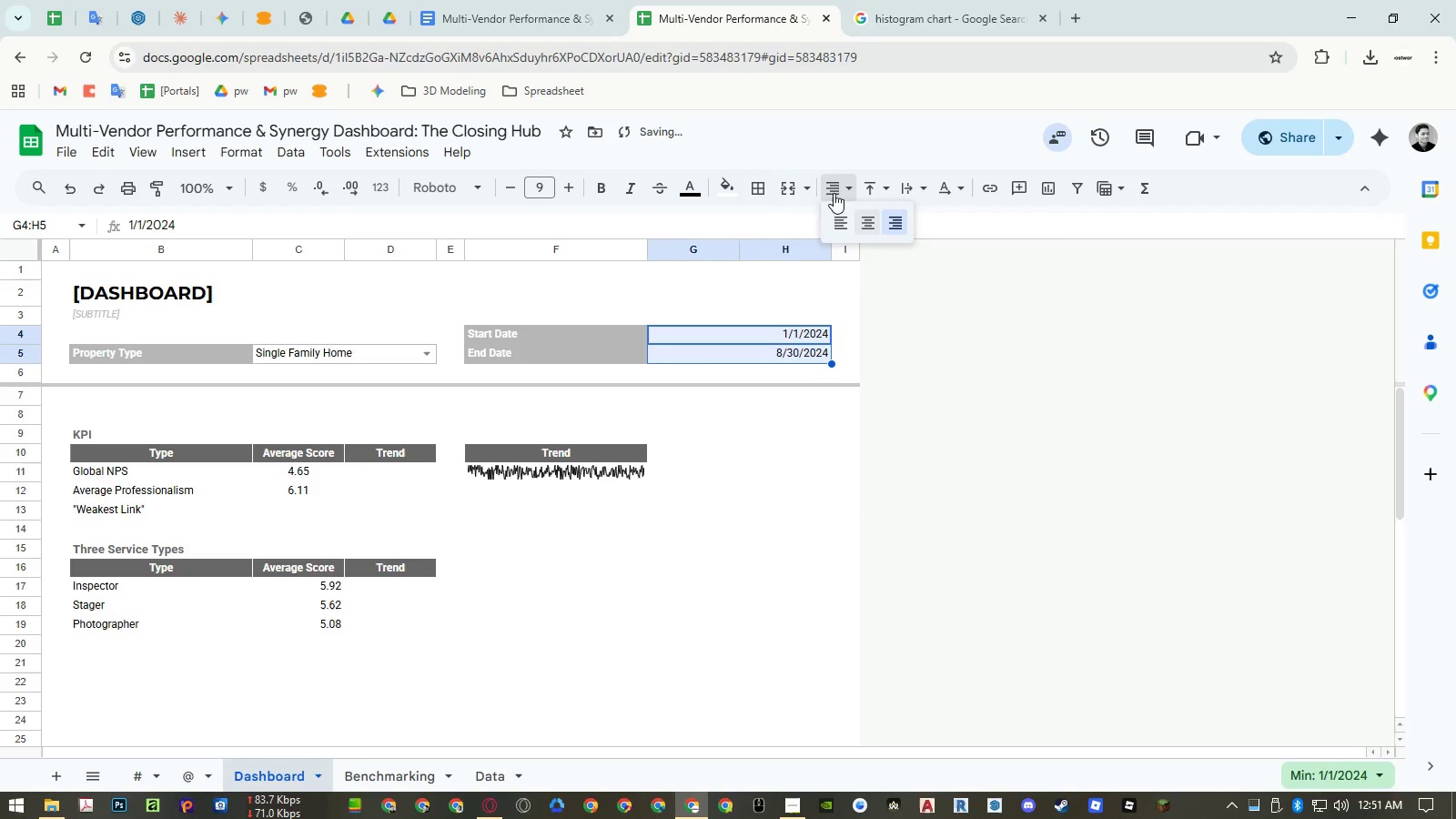 
double_click([834, 212])
 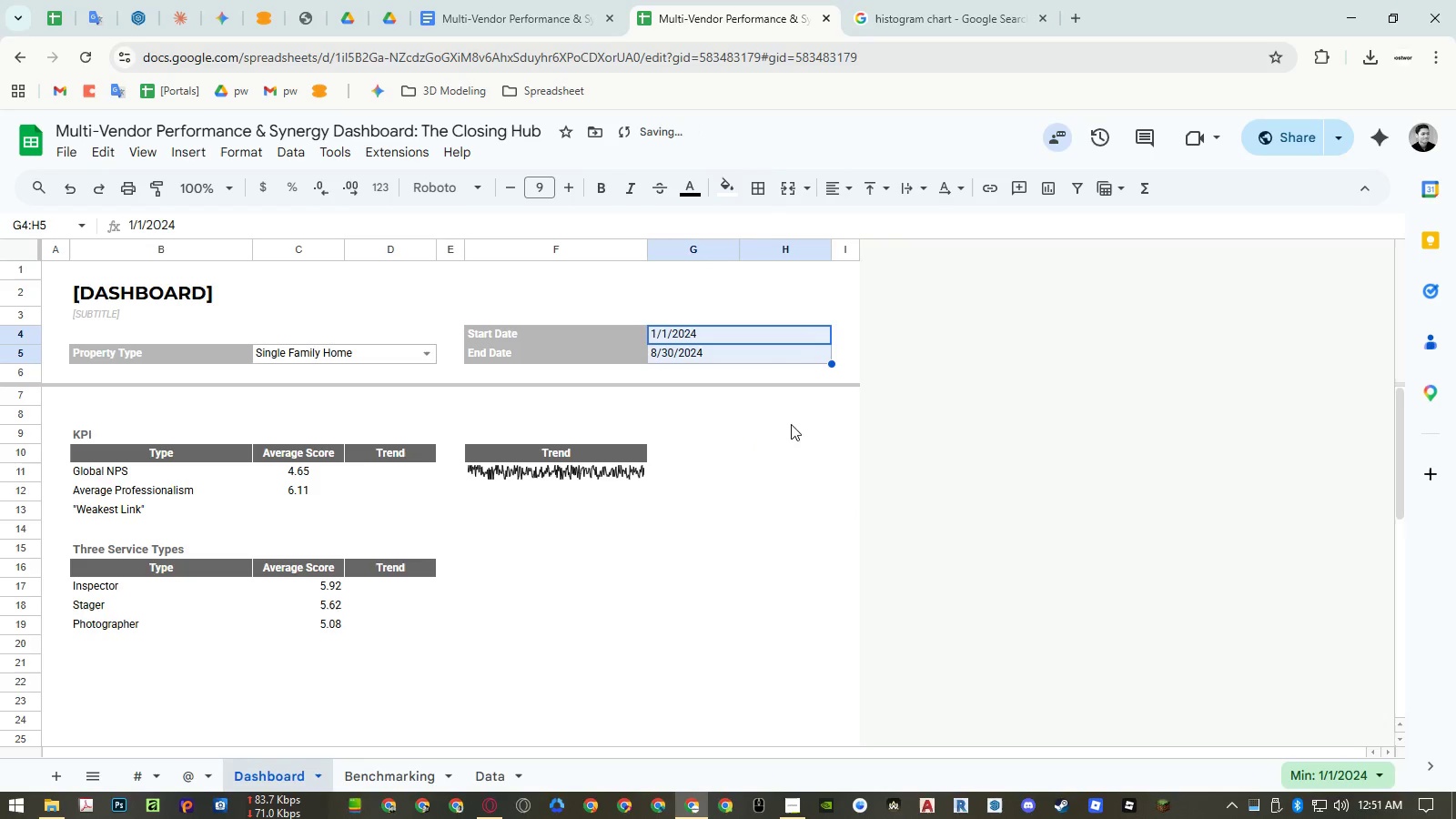 
triple_click([772, 508])
 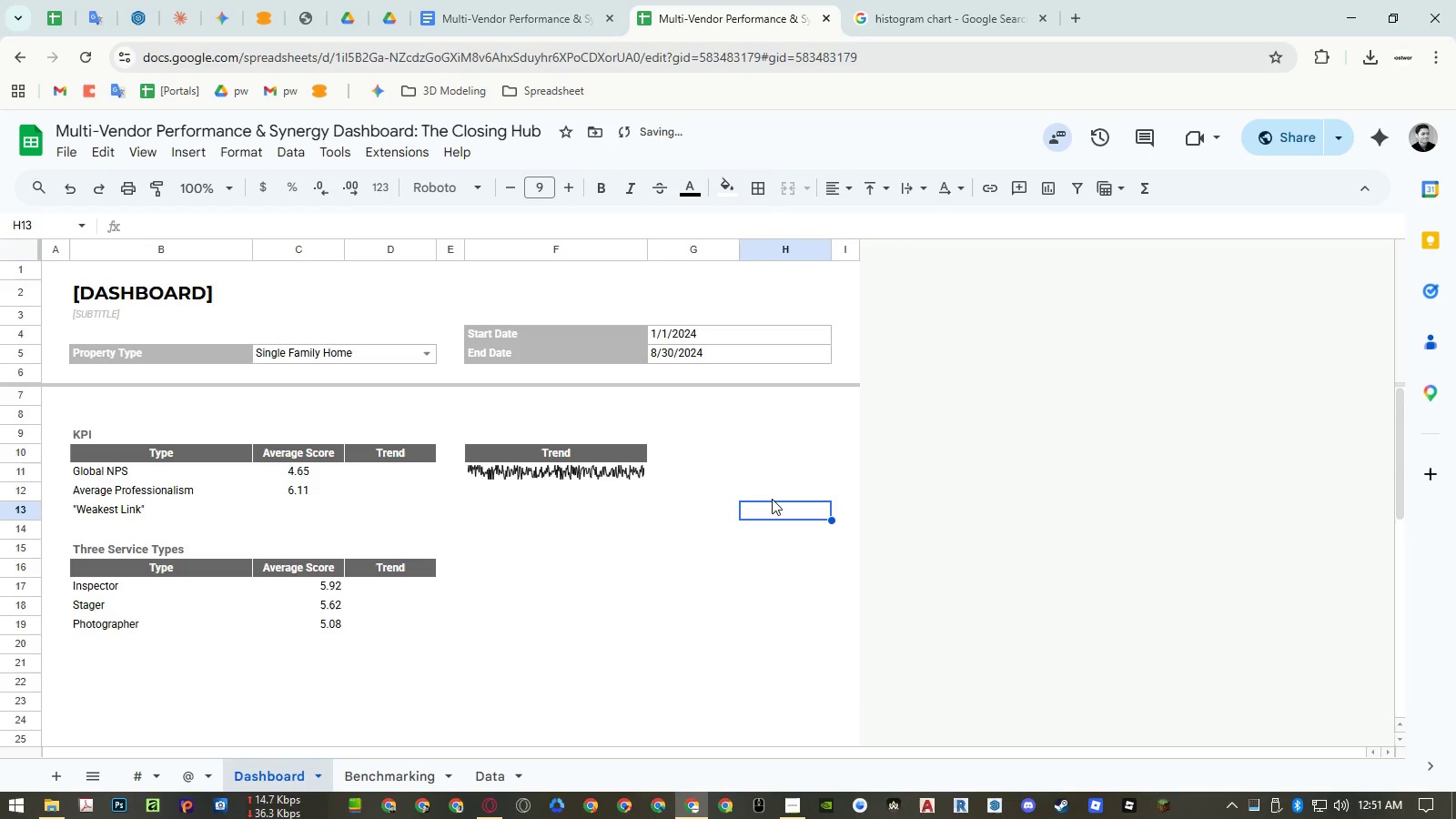 
key(Control+Z)
 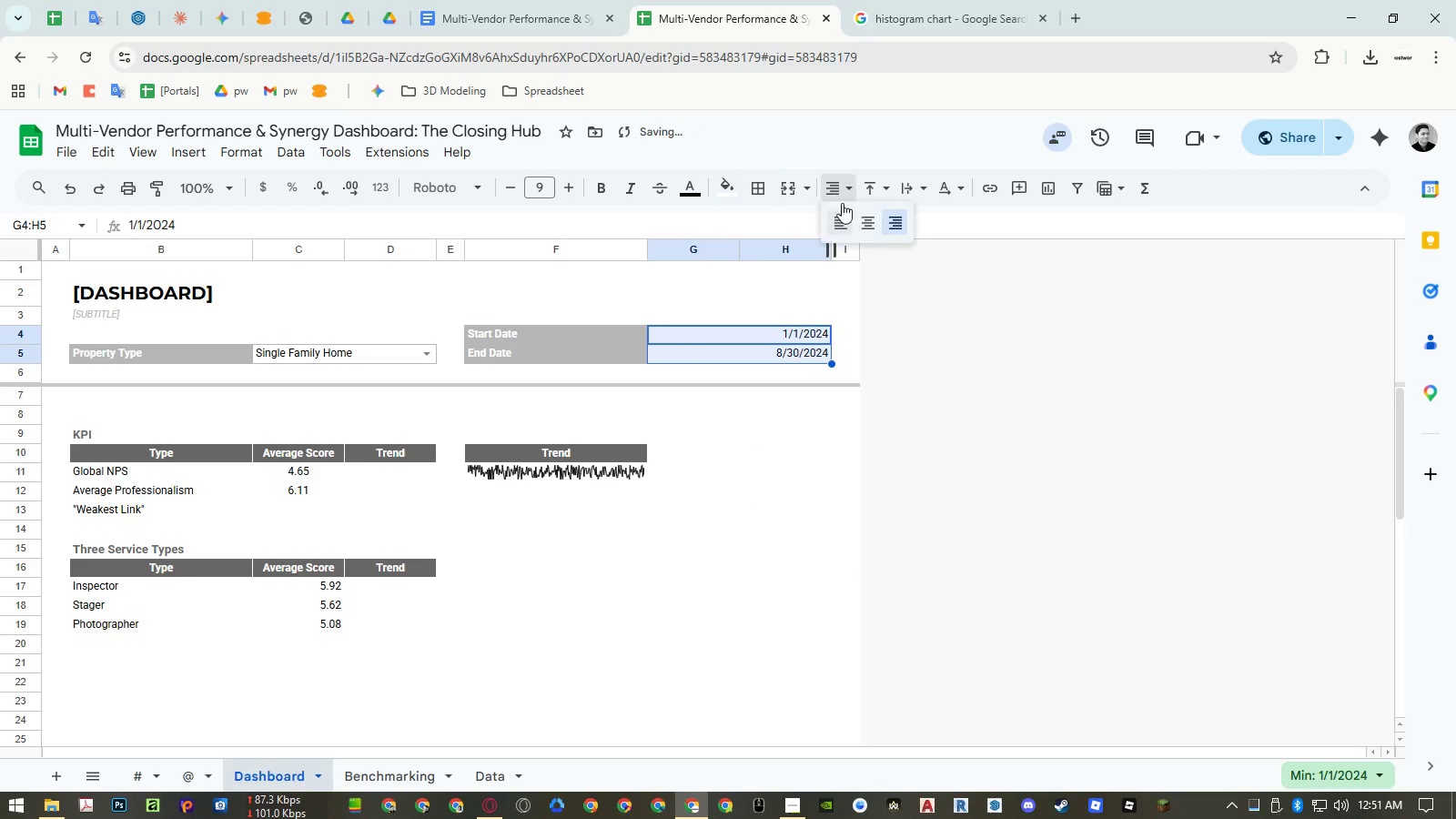 
double_click([863, 218])
 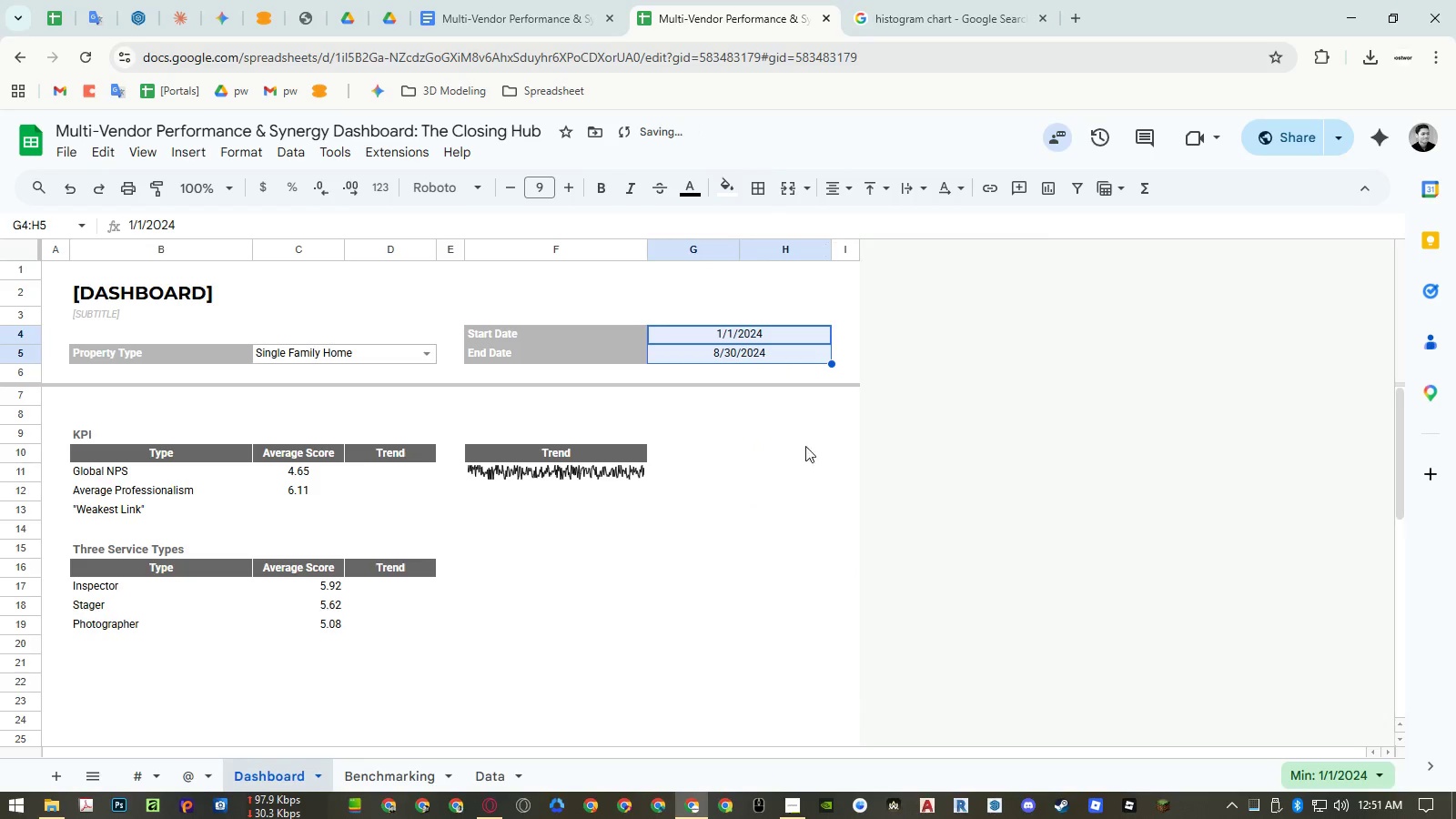 
triple_click([792, 483])
 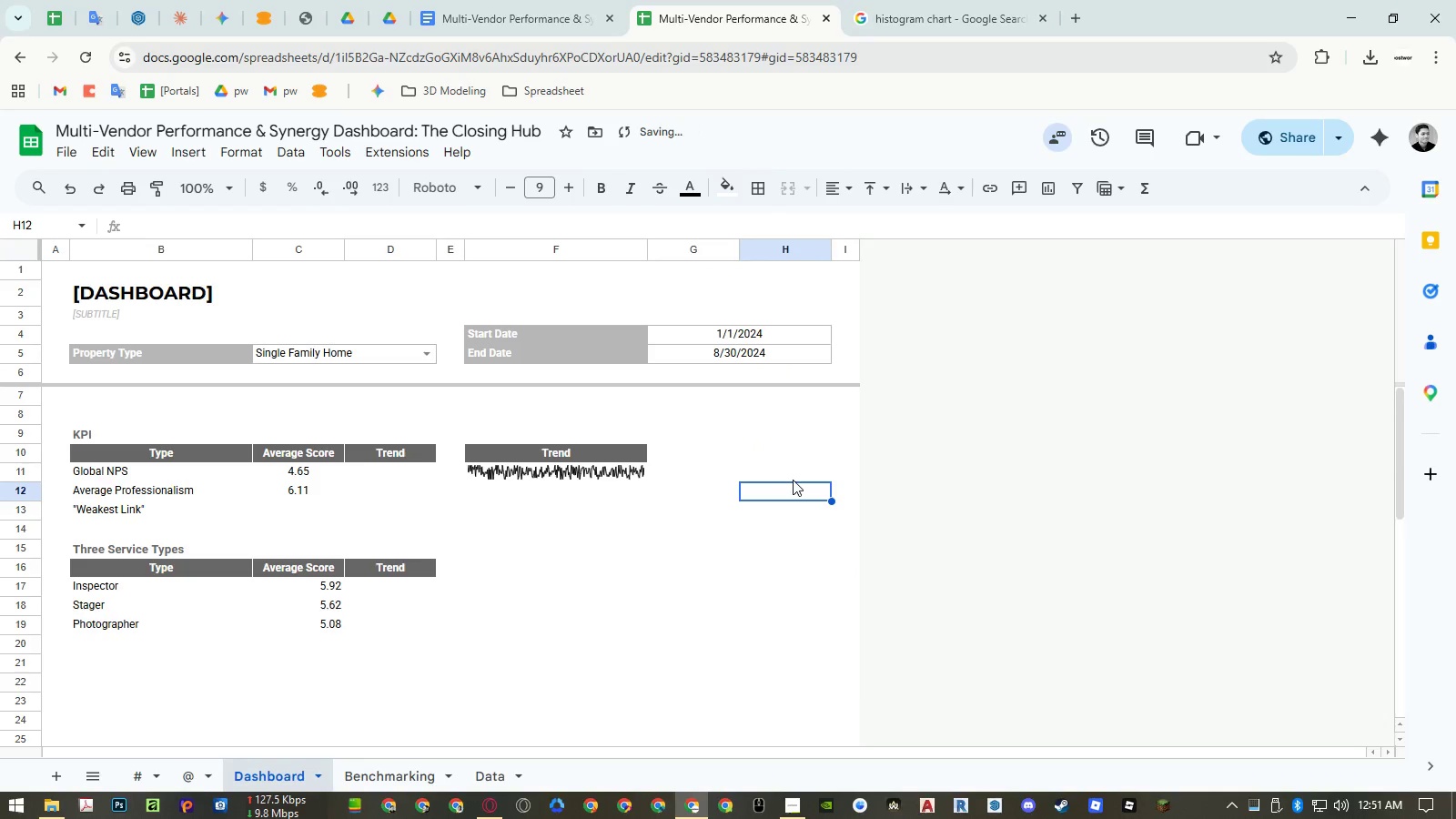 
key(Control+Z)
 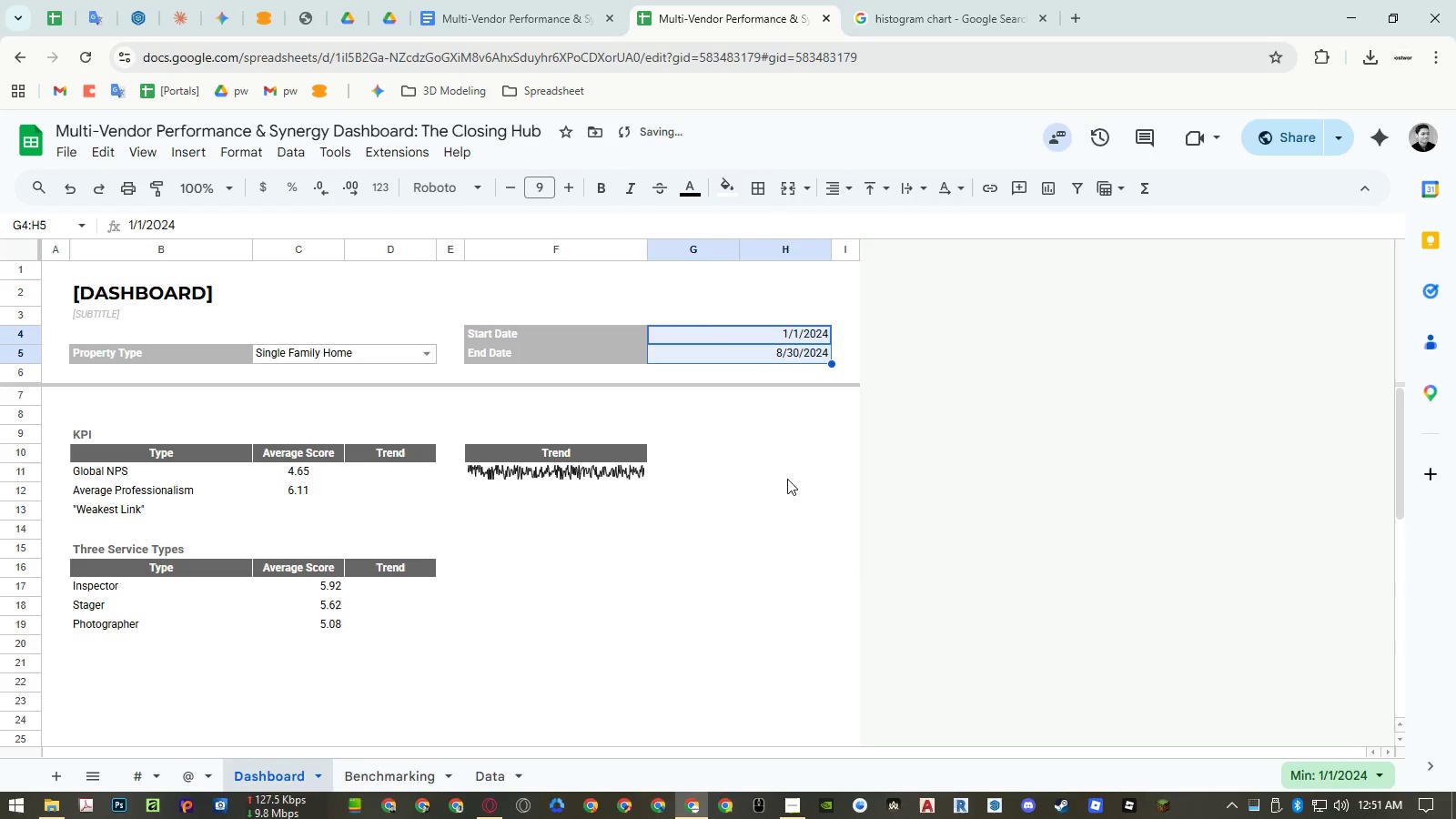 
left_click([769, 491])
 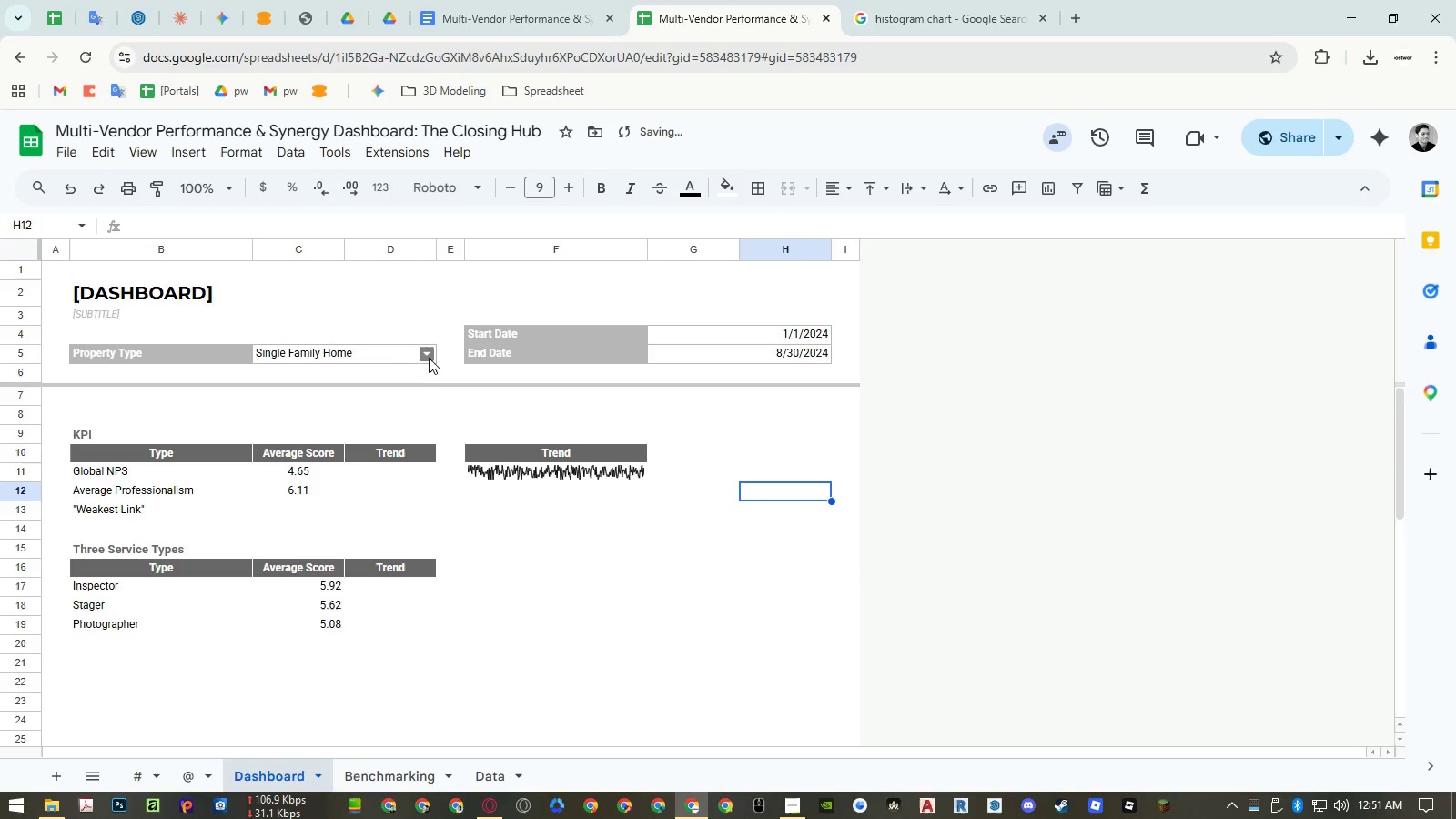 
left_click([402, 356])
 